 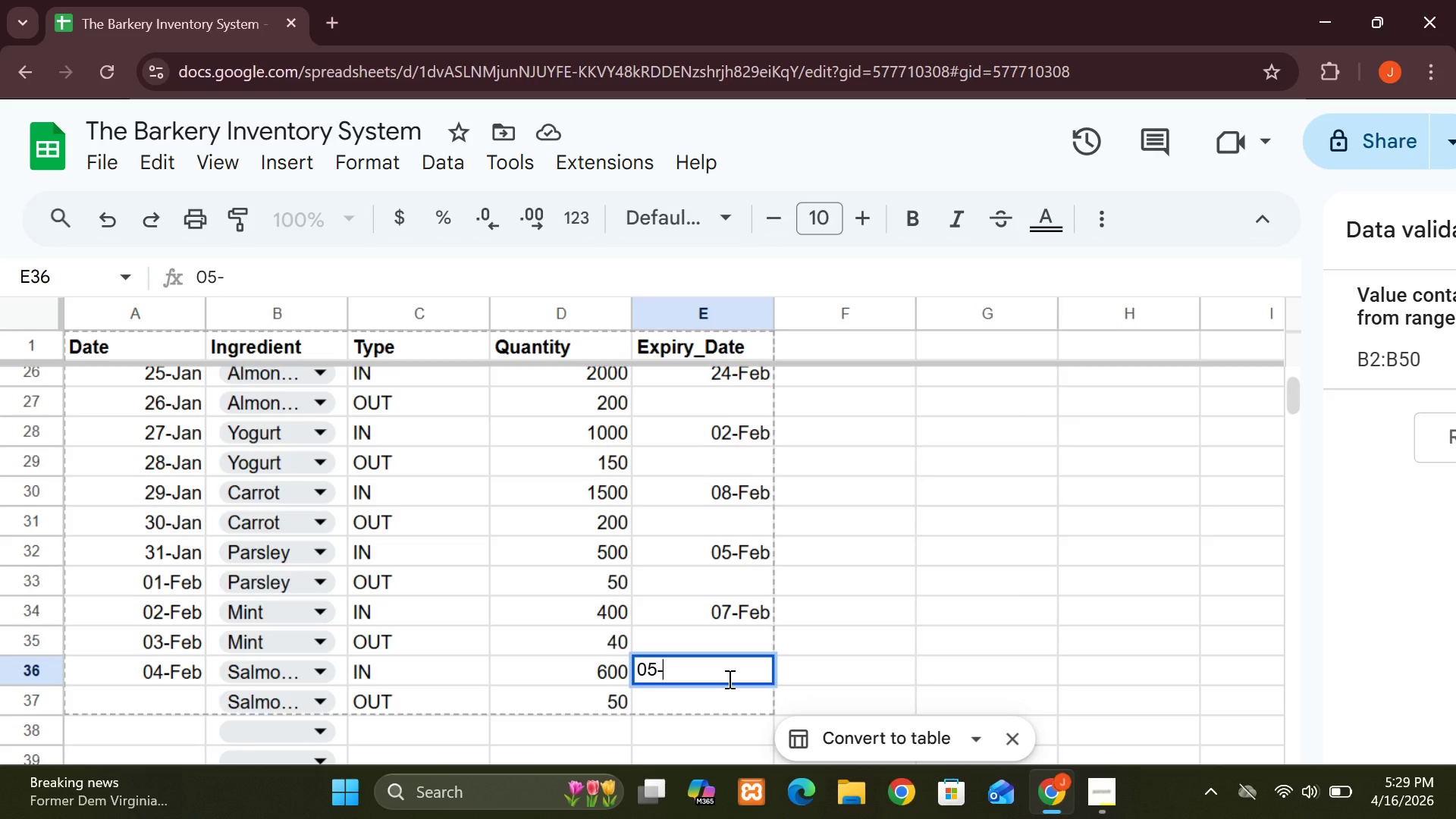 
type(Ao)
key(Backspace)
type(pr)
 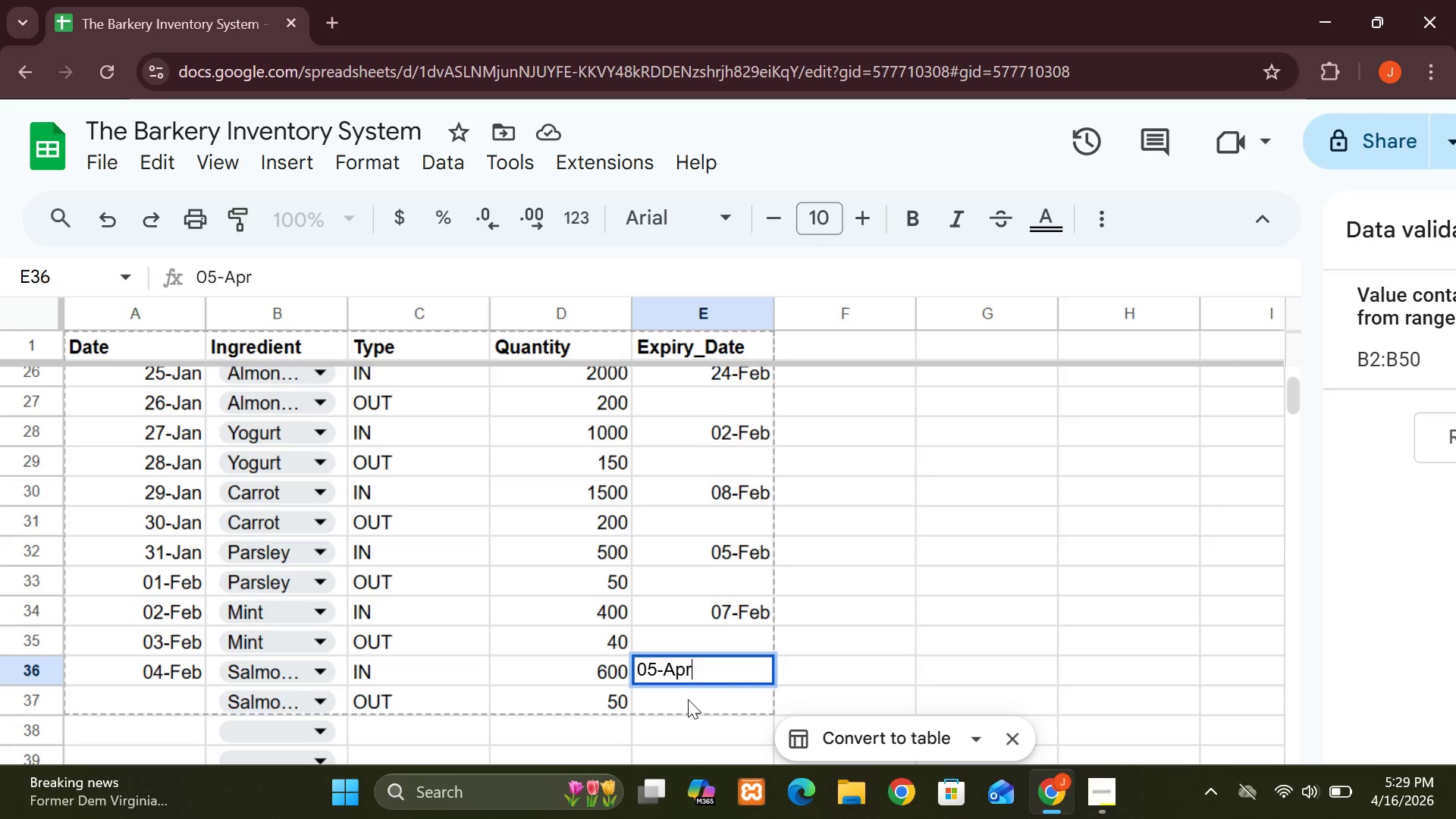 
left_click([688, 699])
 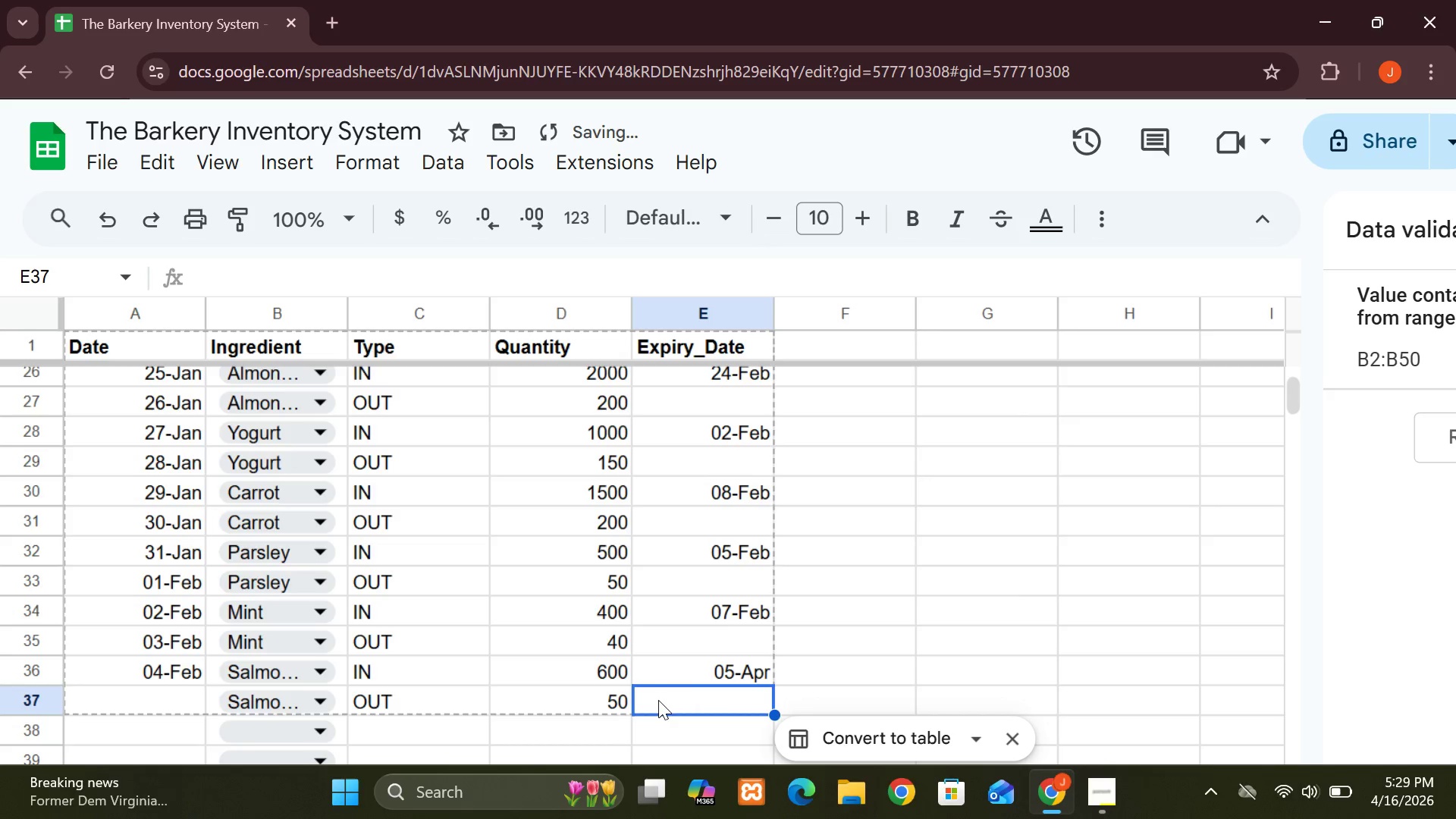 
mouse_move([530, 688])
 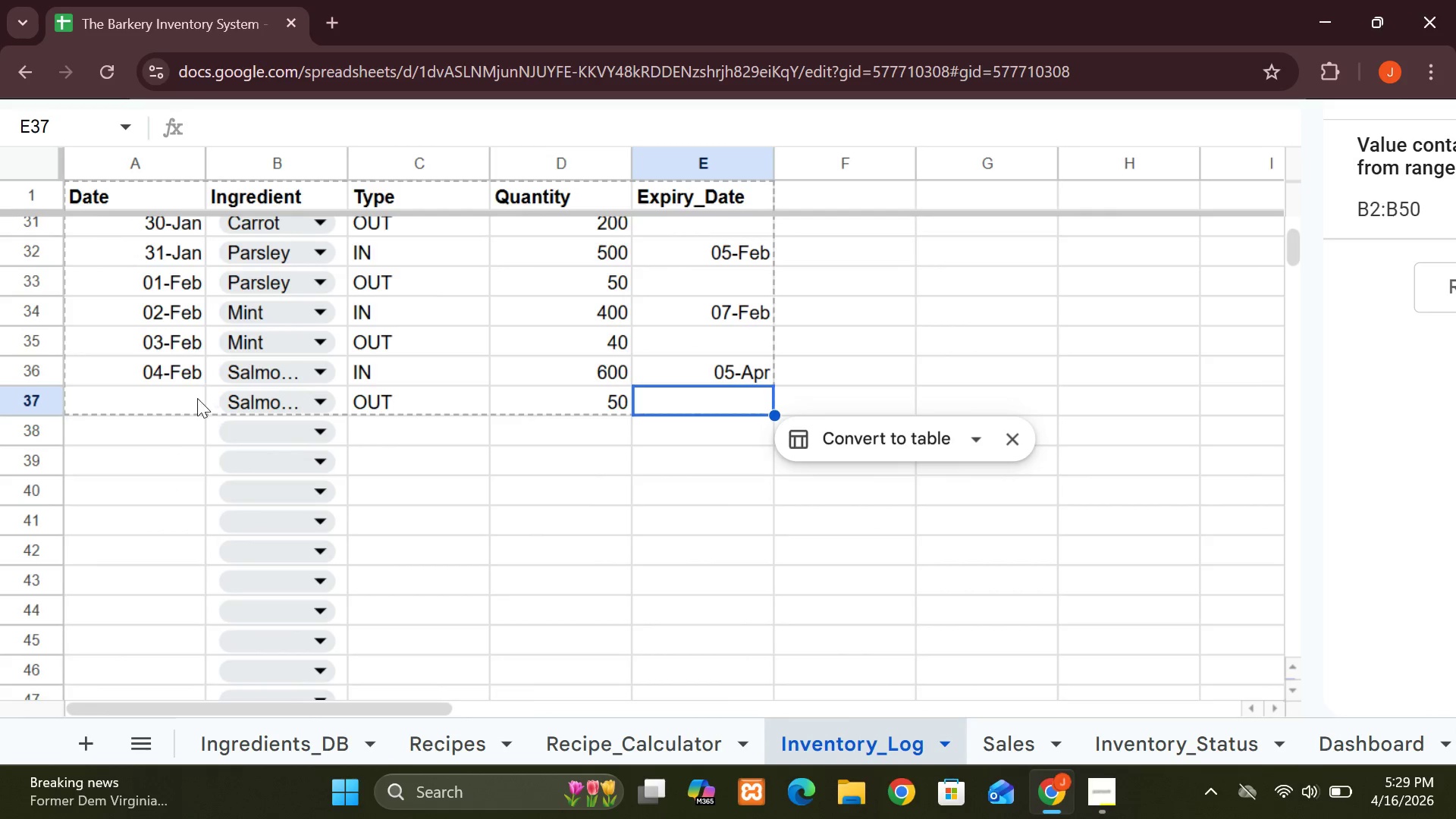 
left_click([171, 396])
 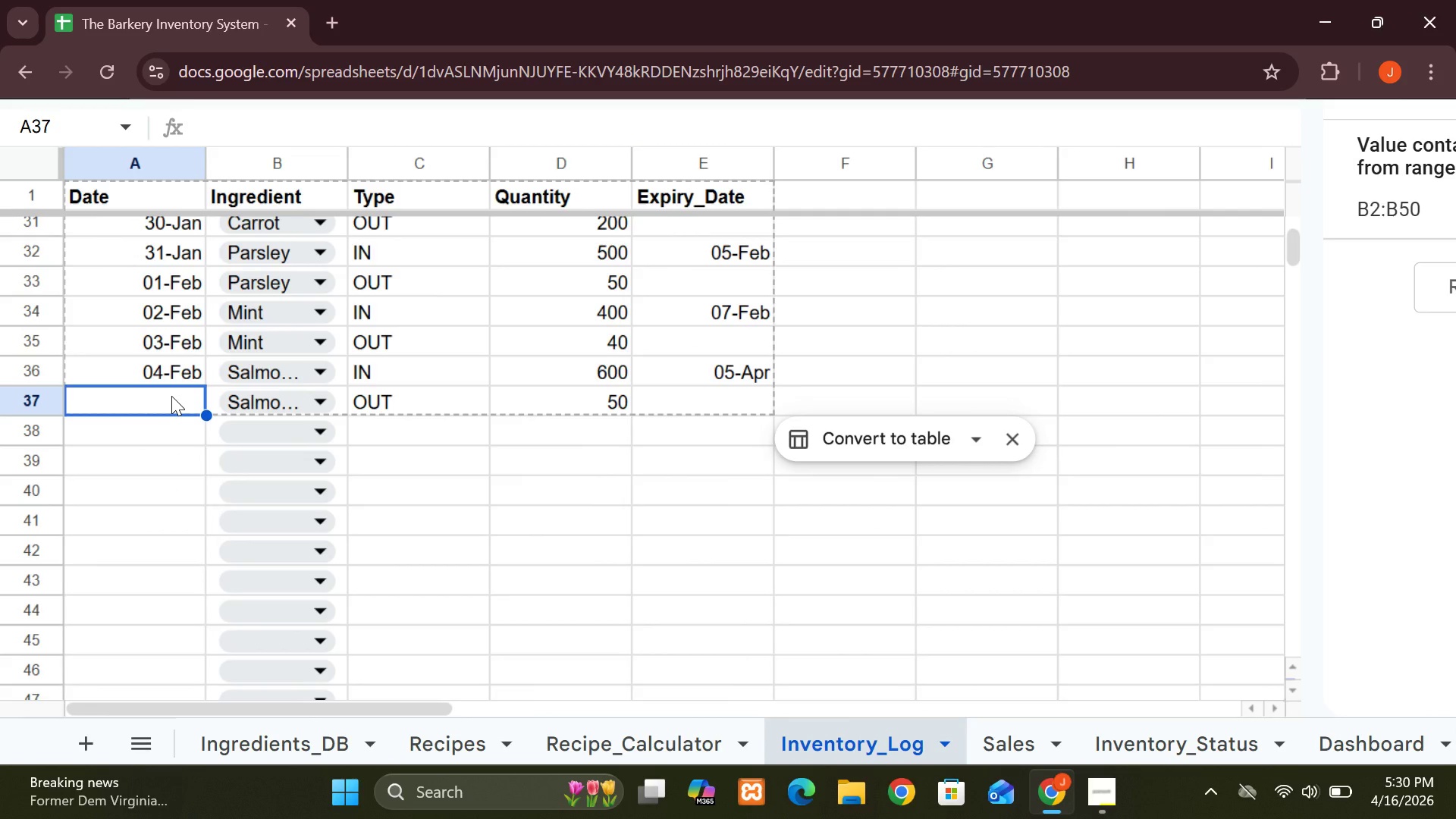 
wait(6.19)
 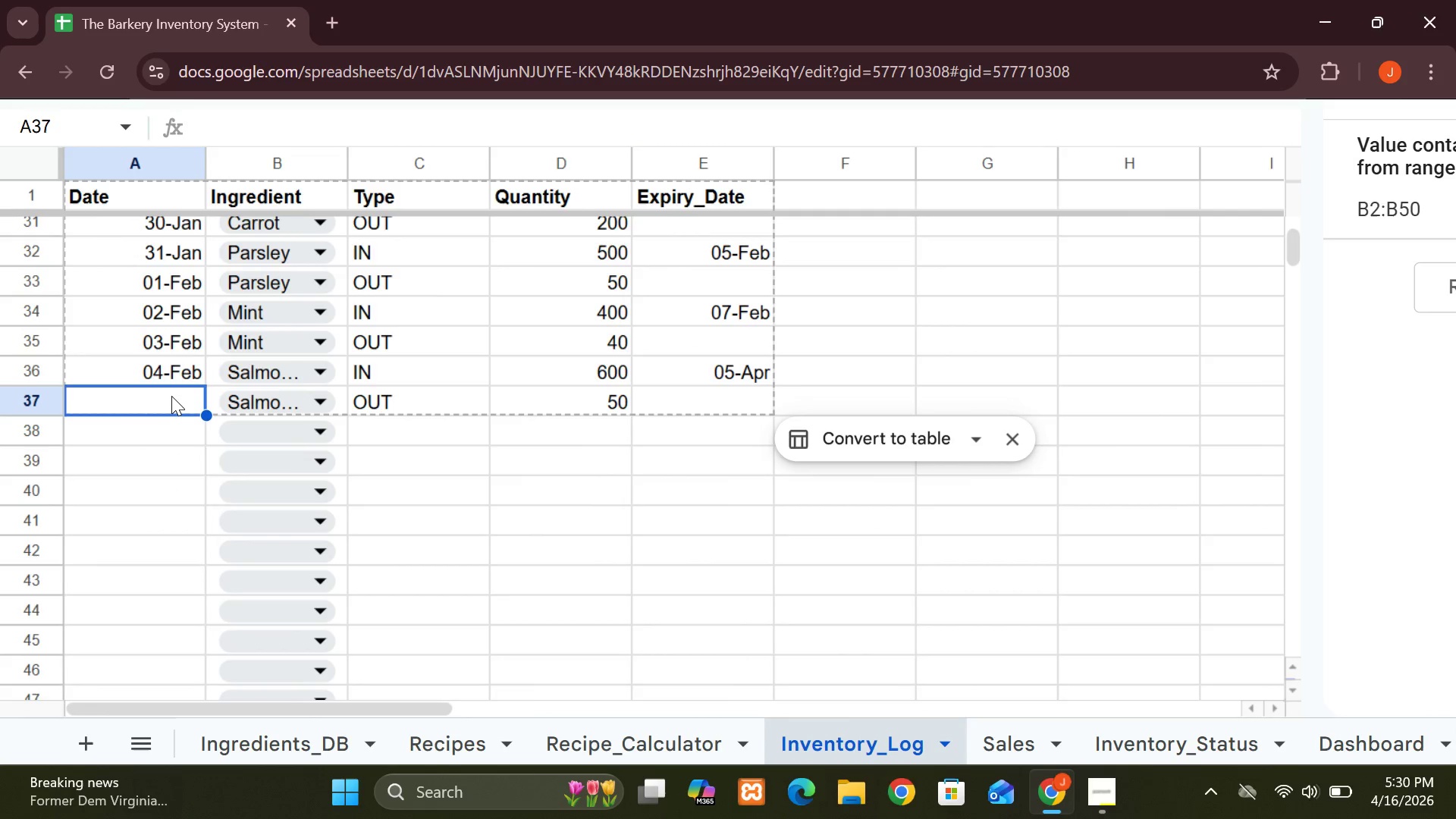 
type(05-Feb)
 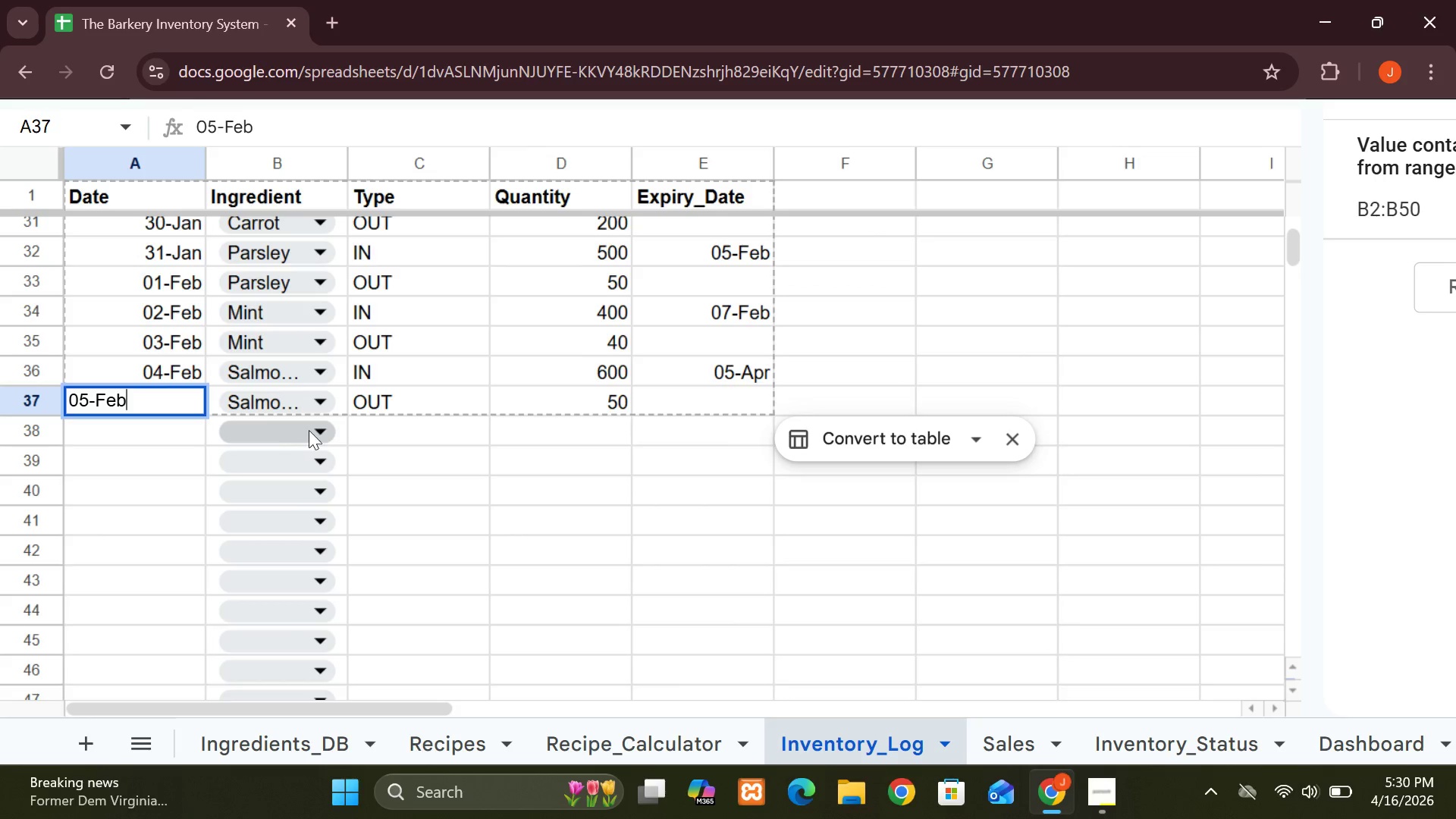 
left_click([313, 422])
 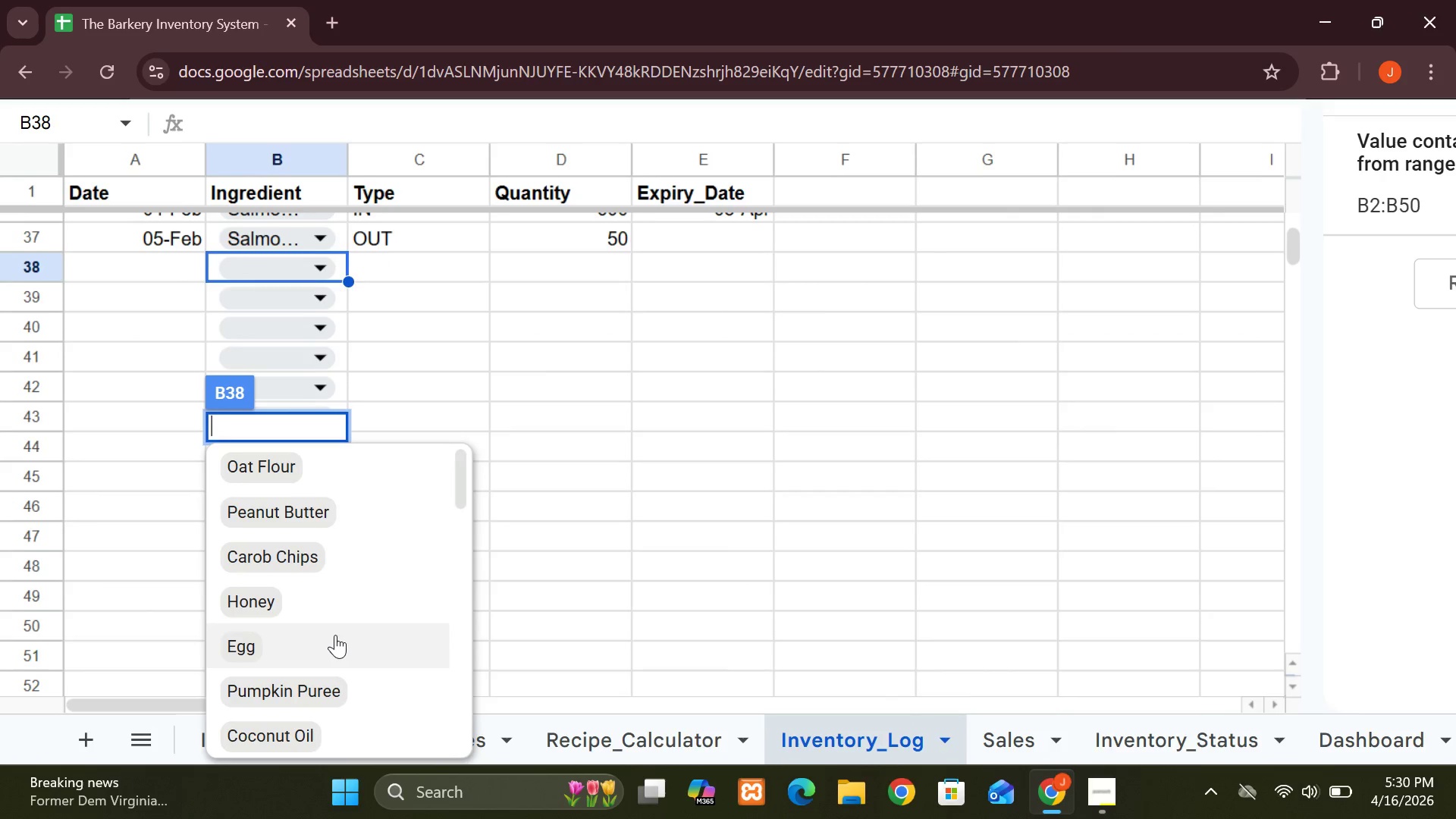 
wait(10.03)
 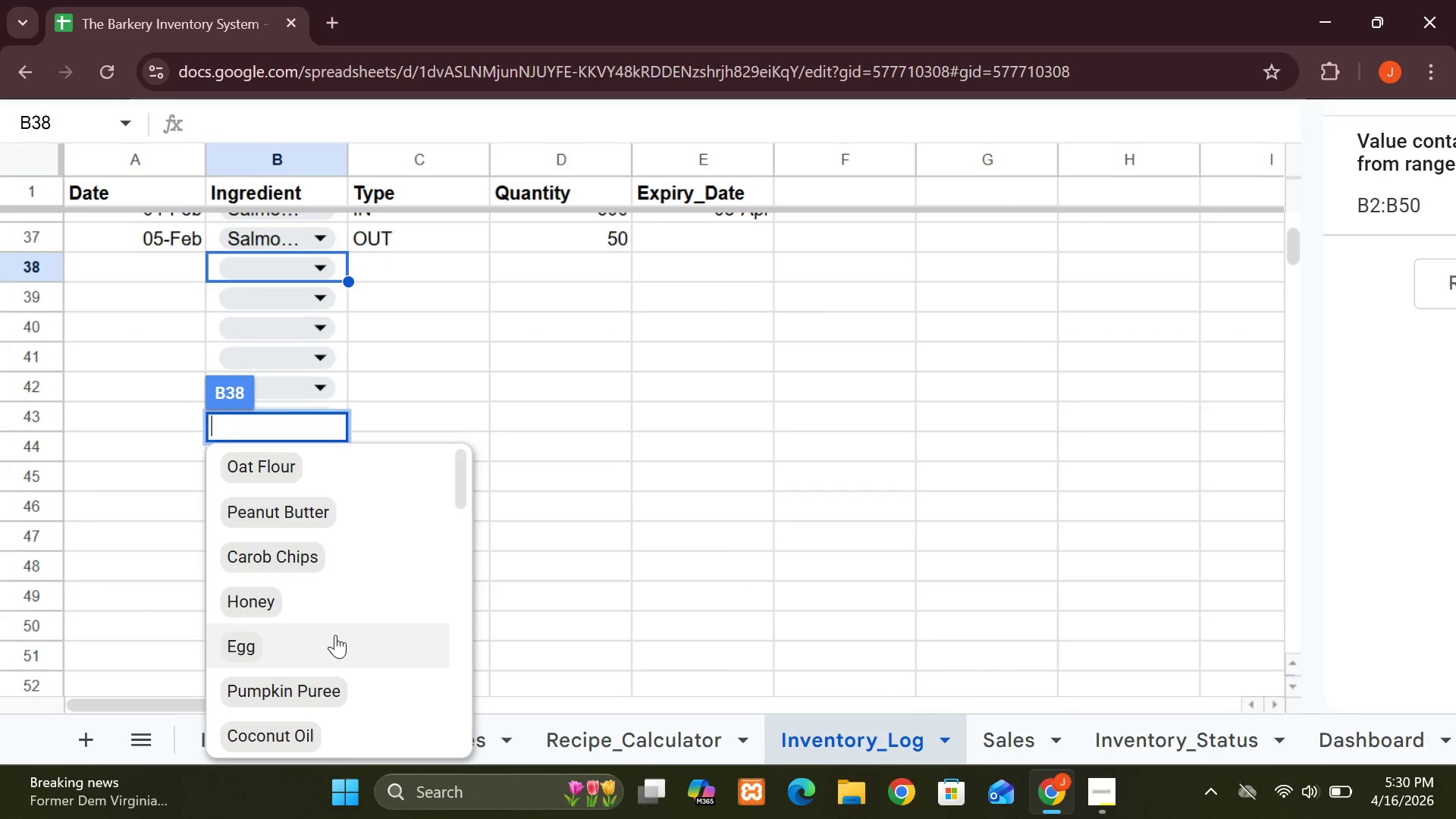 
left_click([316, 263])
 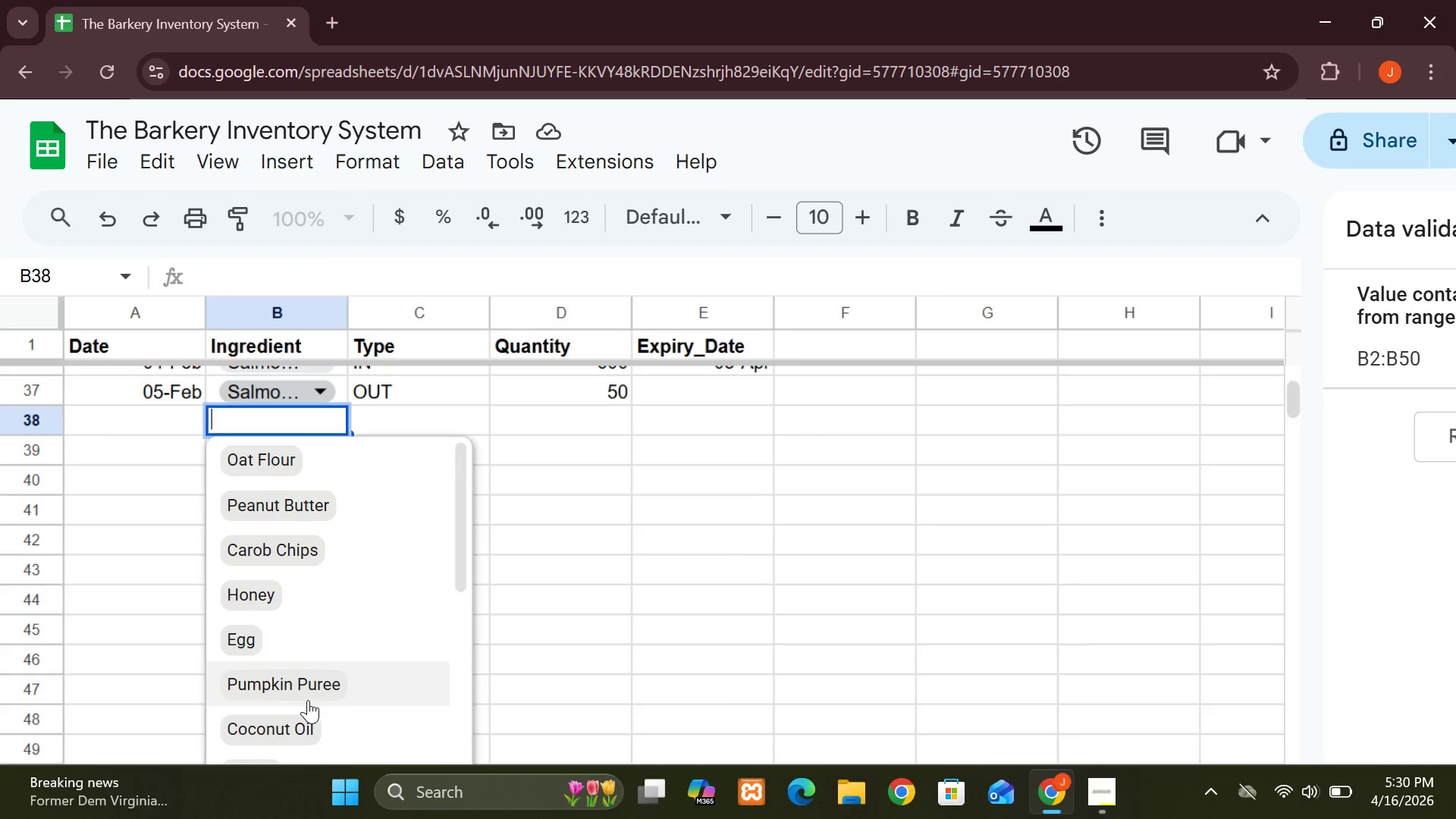 
left_click([317, 685])
 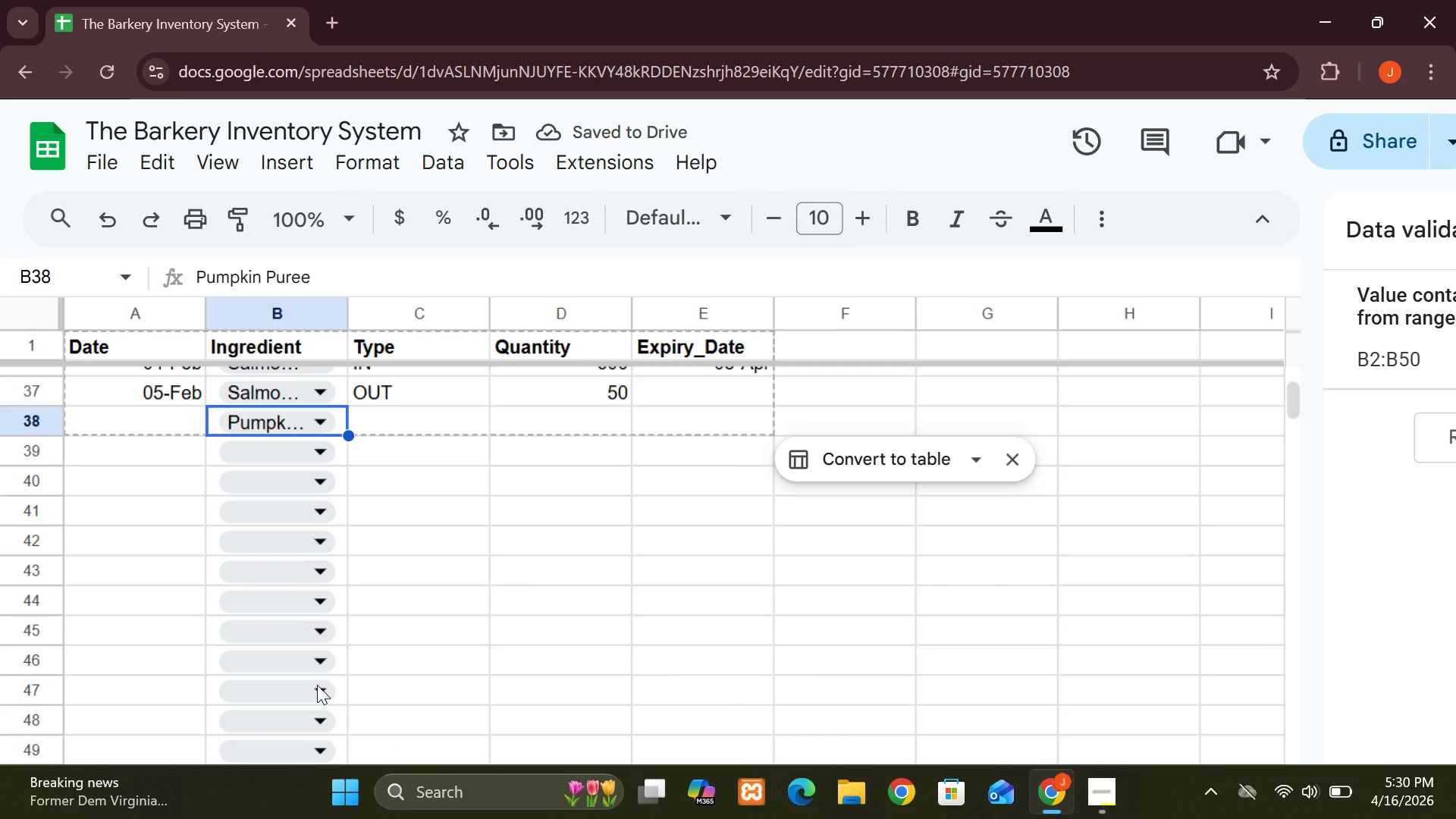 
wait(8.48)
 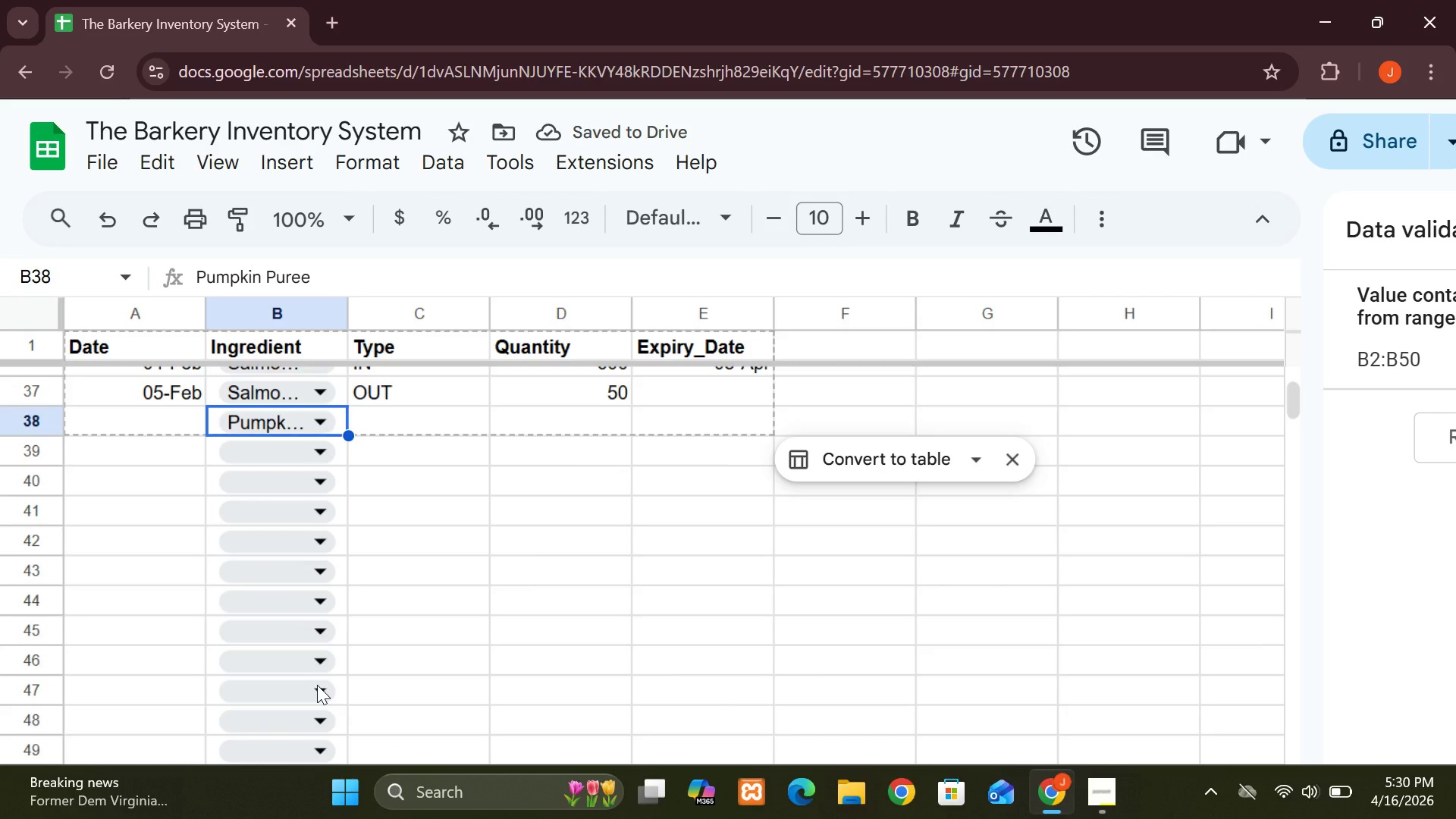 
left_click([320, 447])
 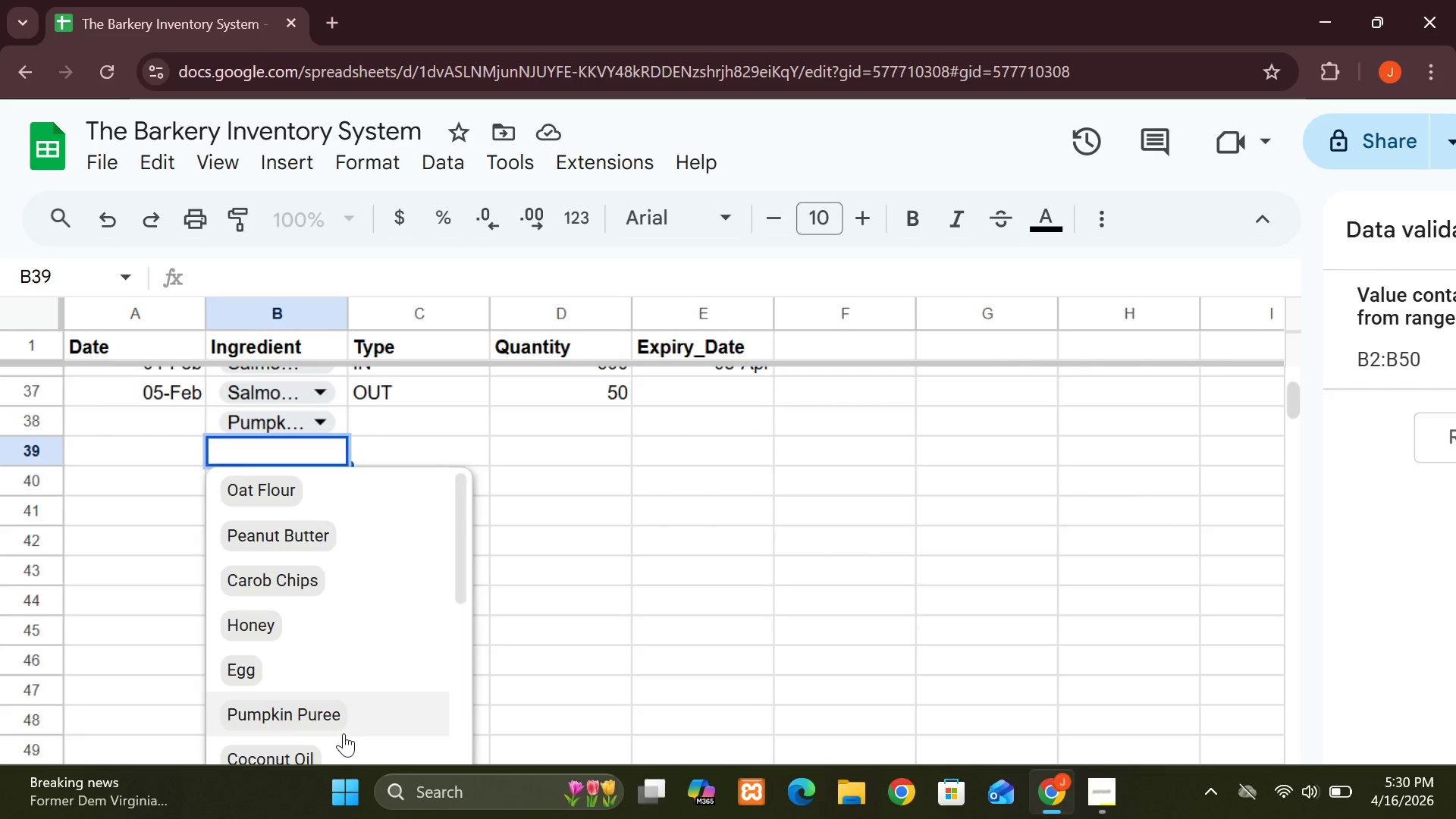 
left_click([344, 733])
 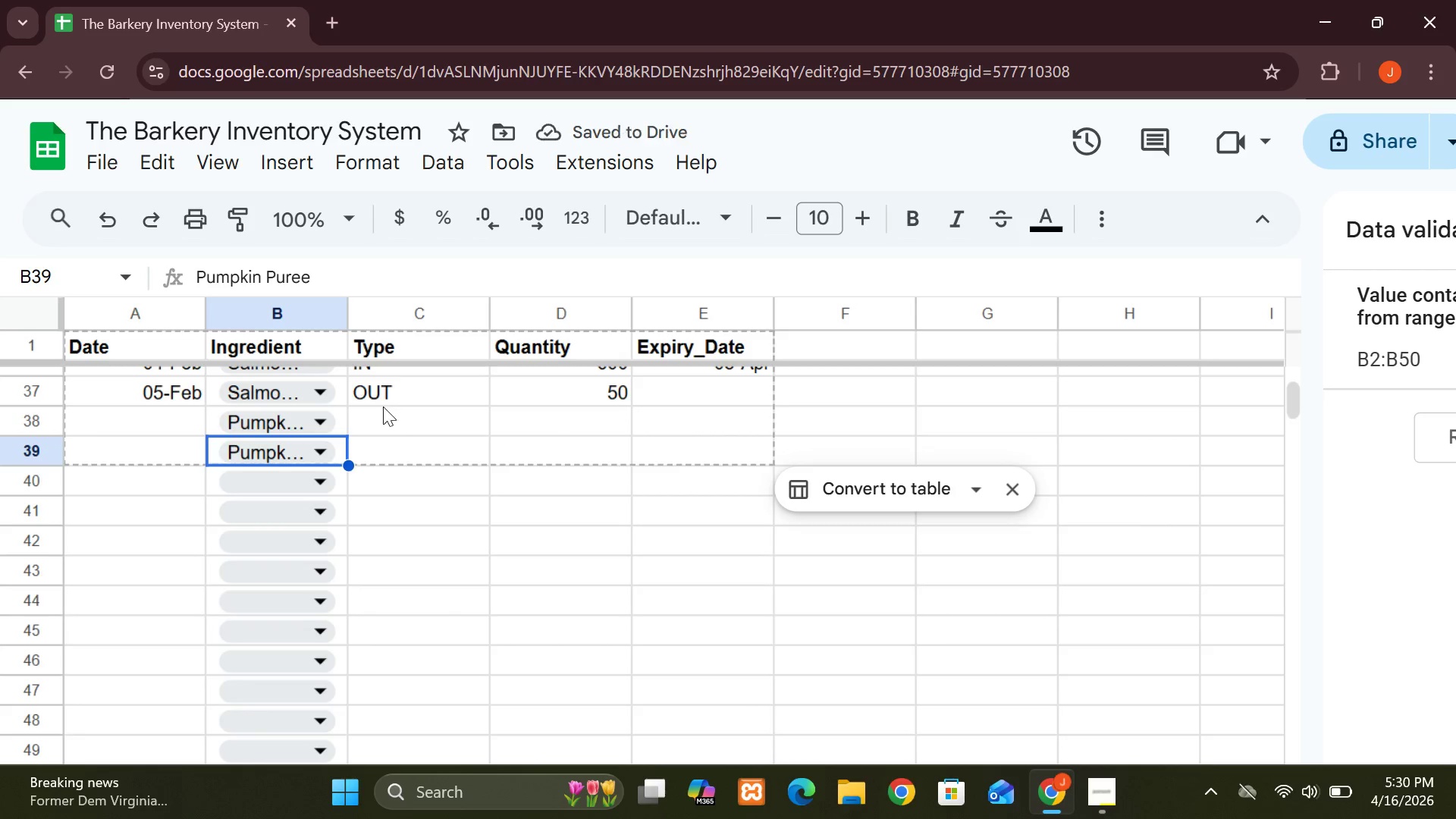 
left_click([381, 440])
 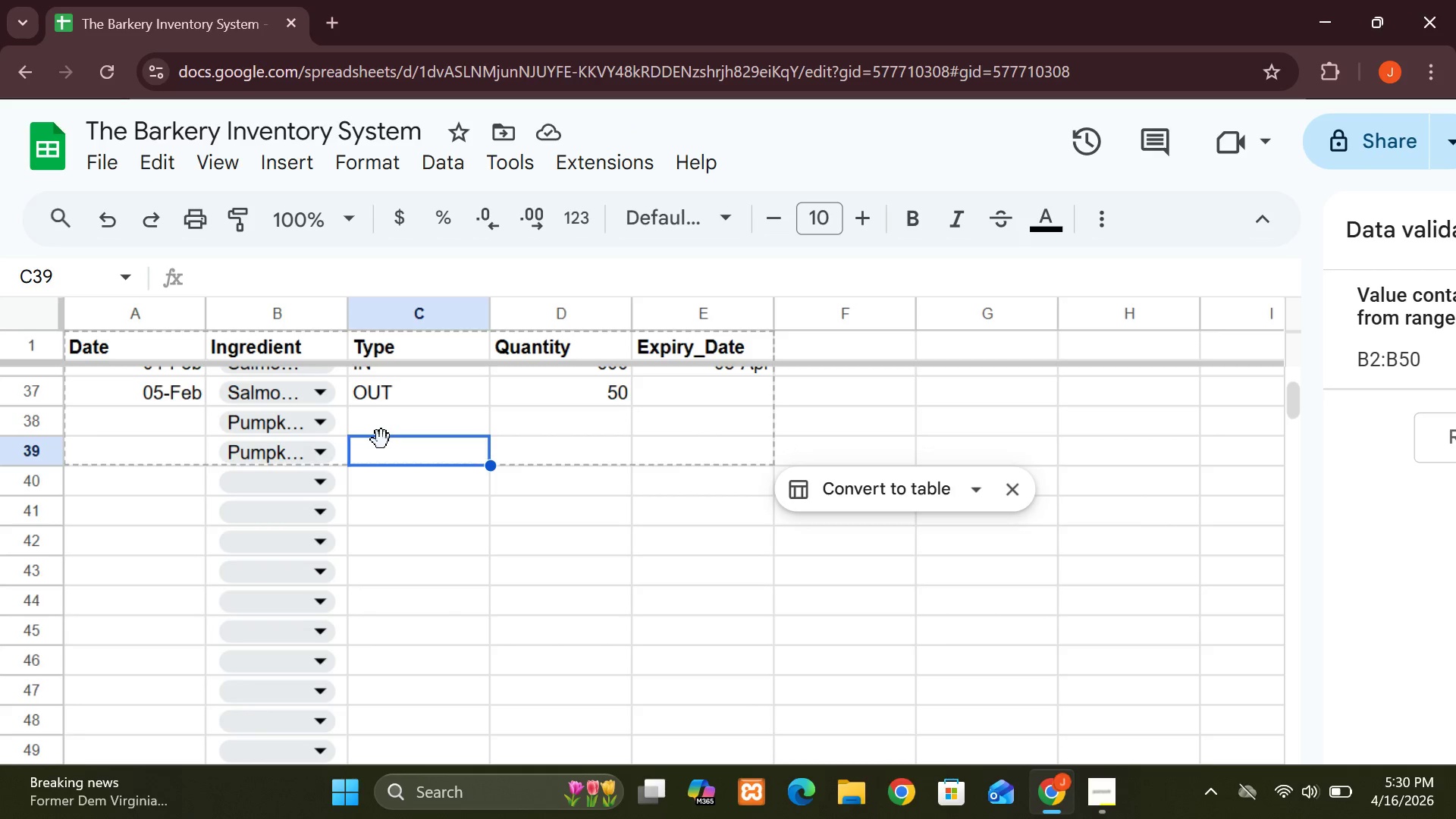 
left_click([372, 403])
 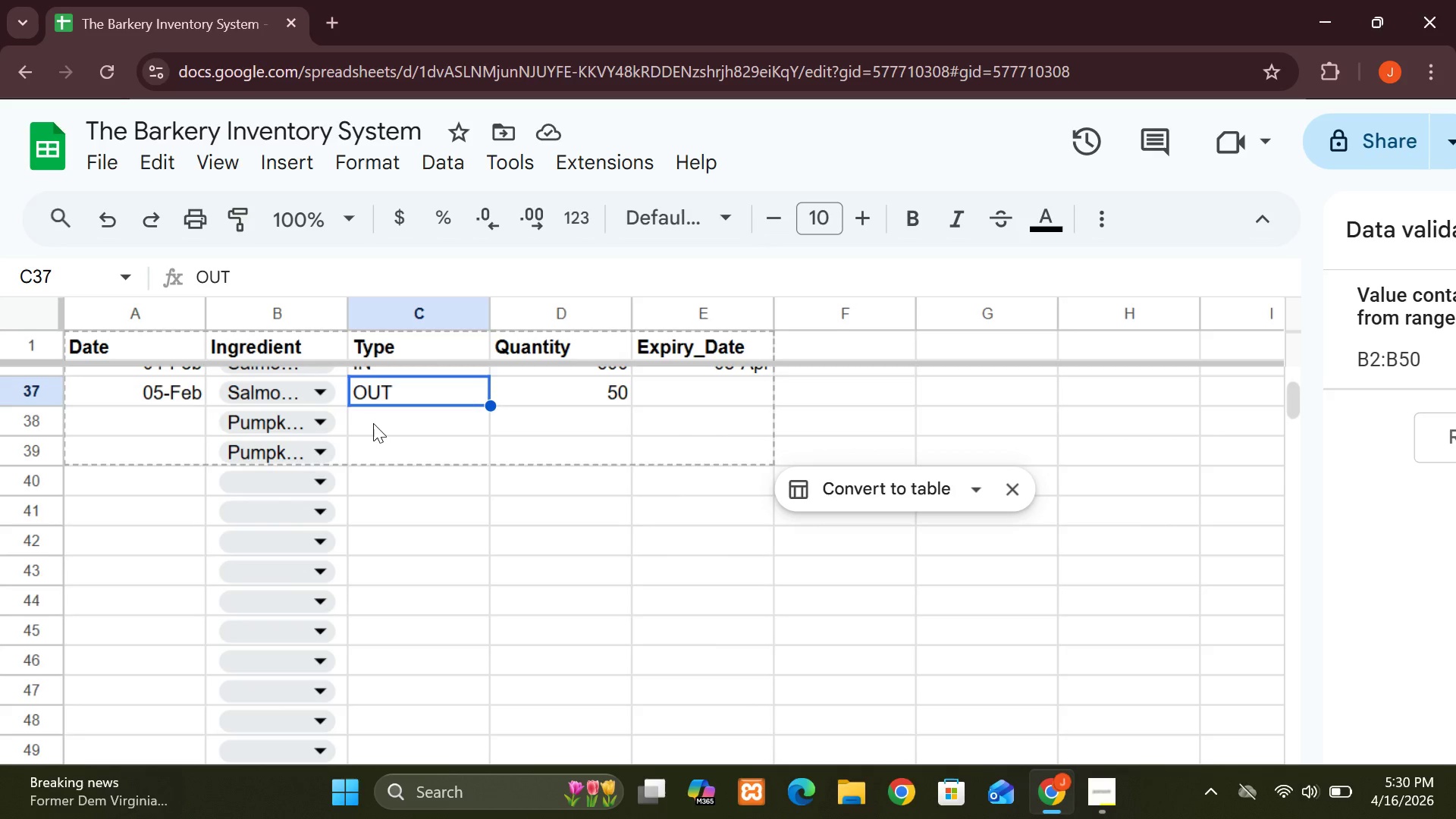 
left_click([372, 412])
 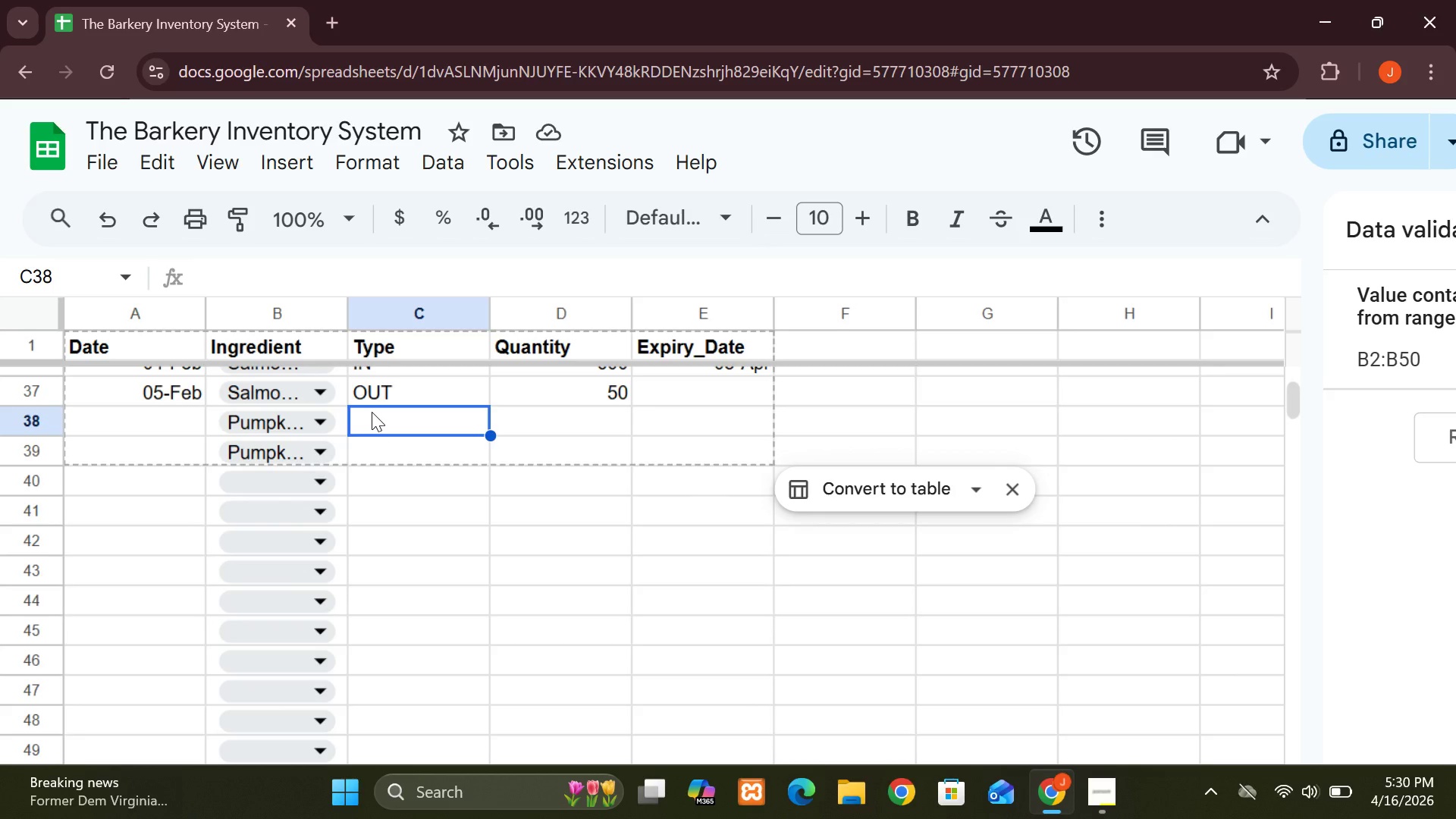 
type(IN)
 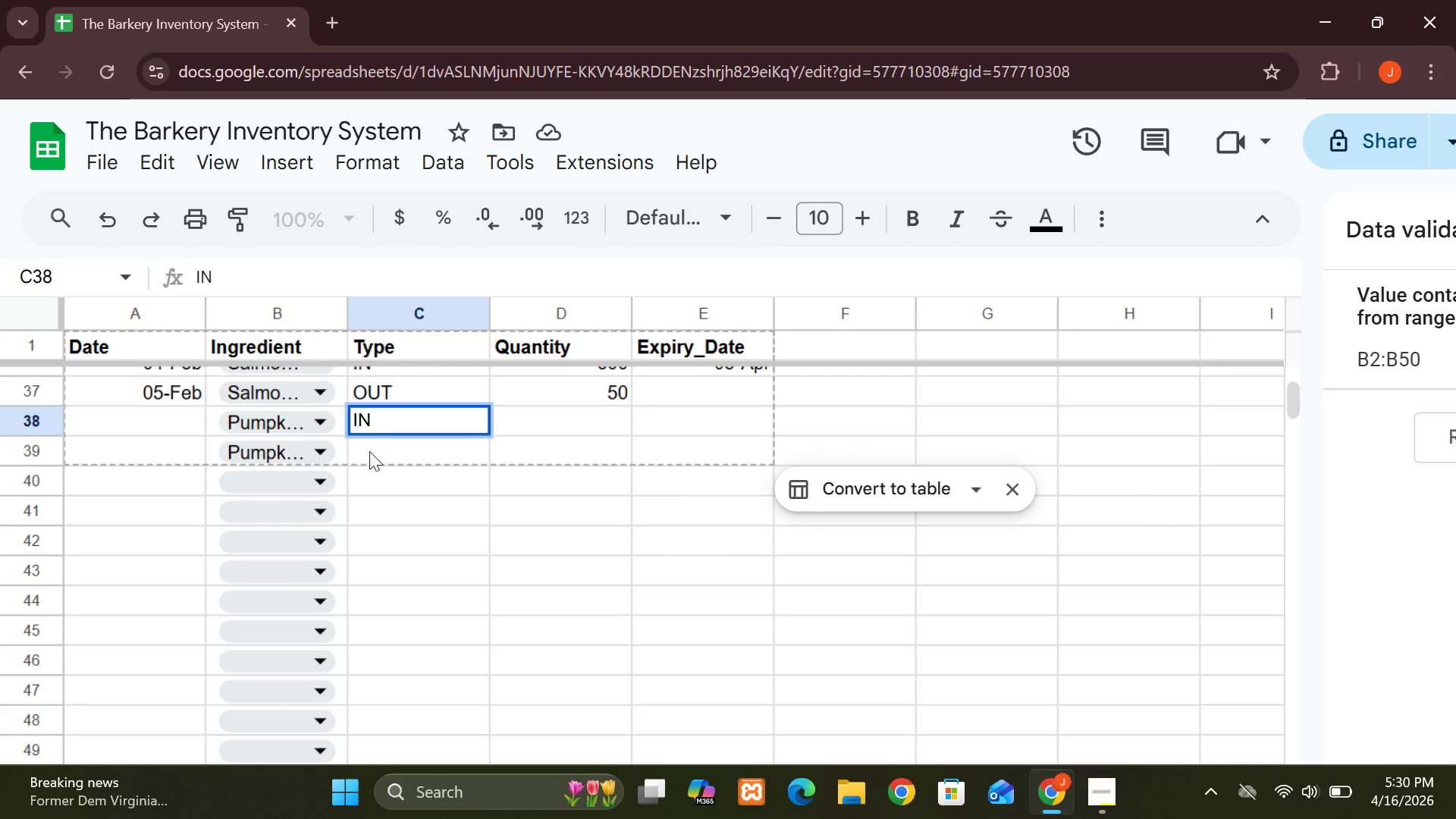 
left_click([369, 455])
 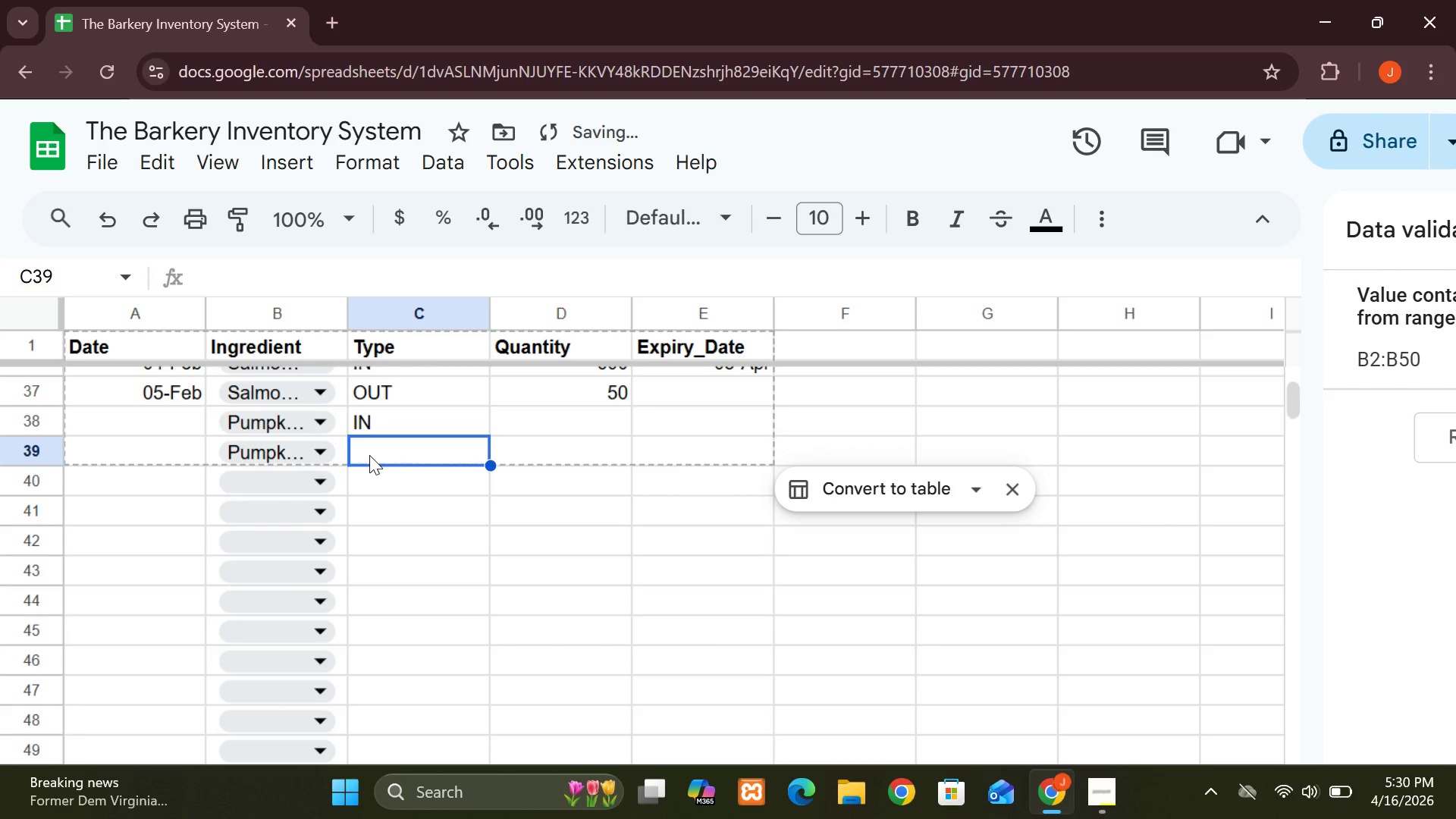 
type(OUT)
 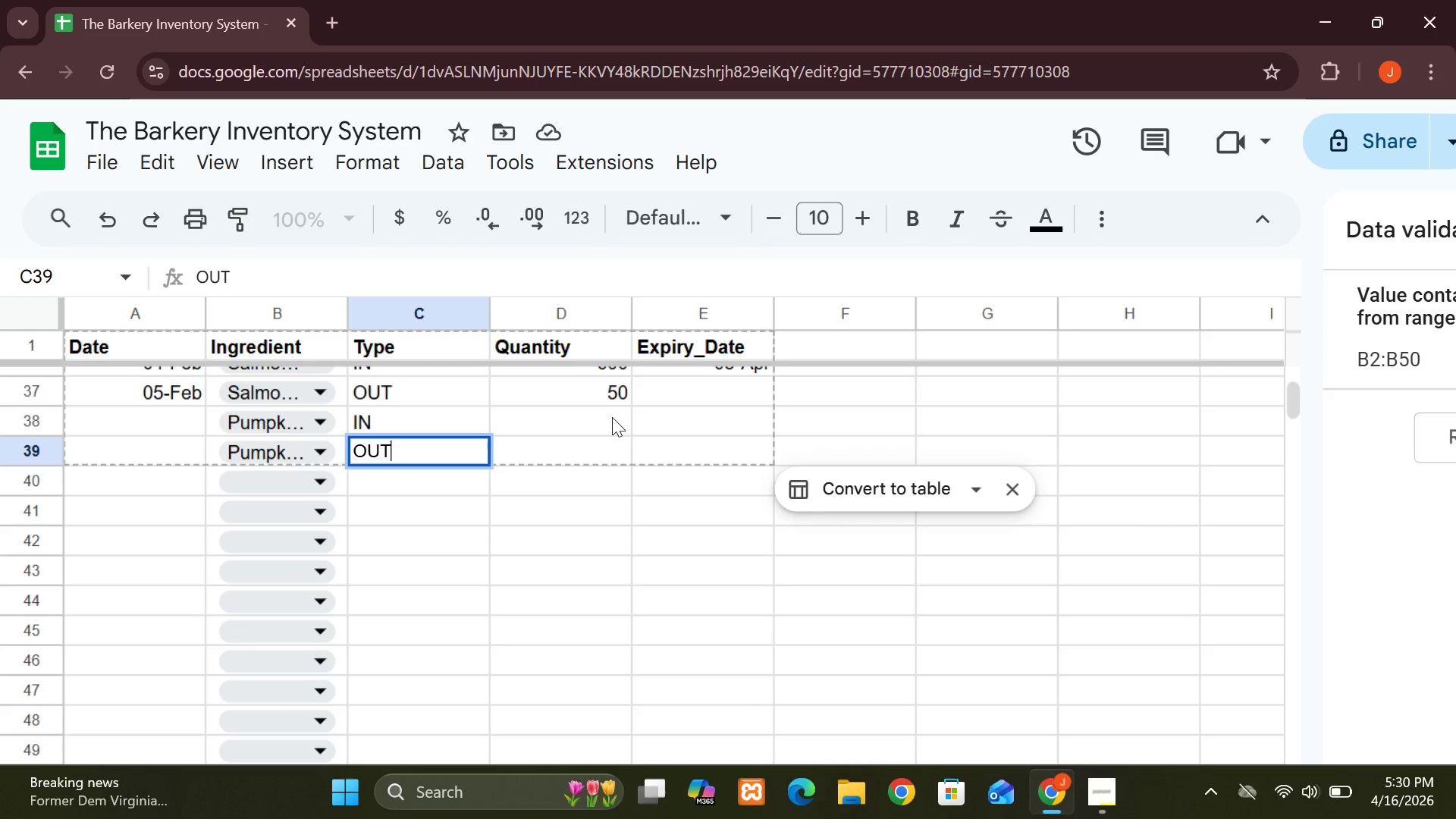 
wait(7.64)
 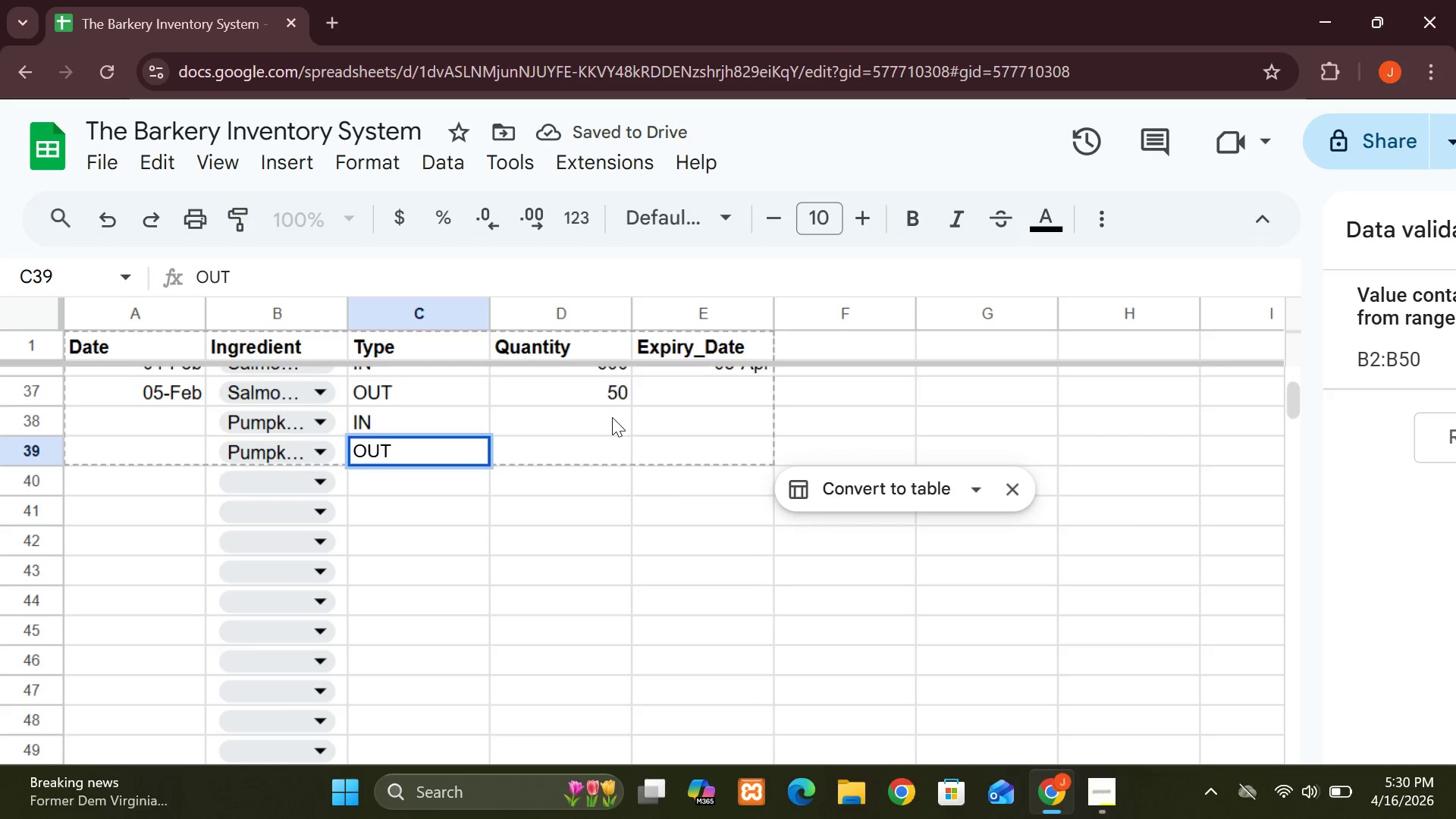 
left_click([612, 417])
 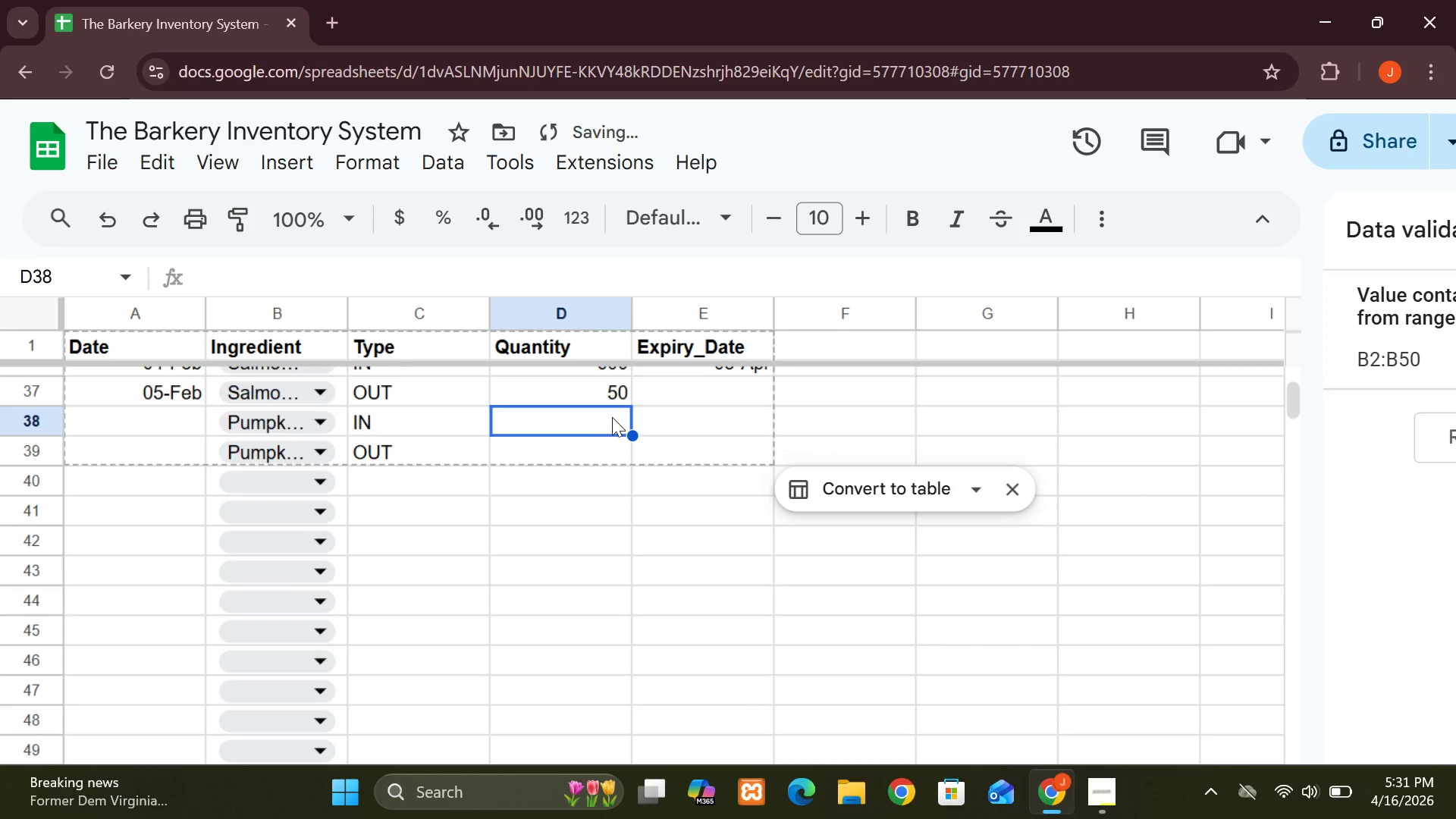 
type(1800)
 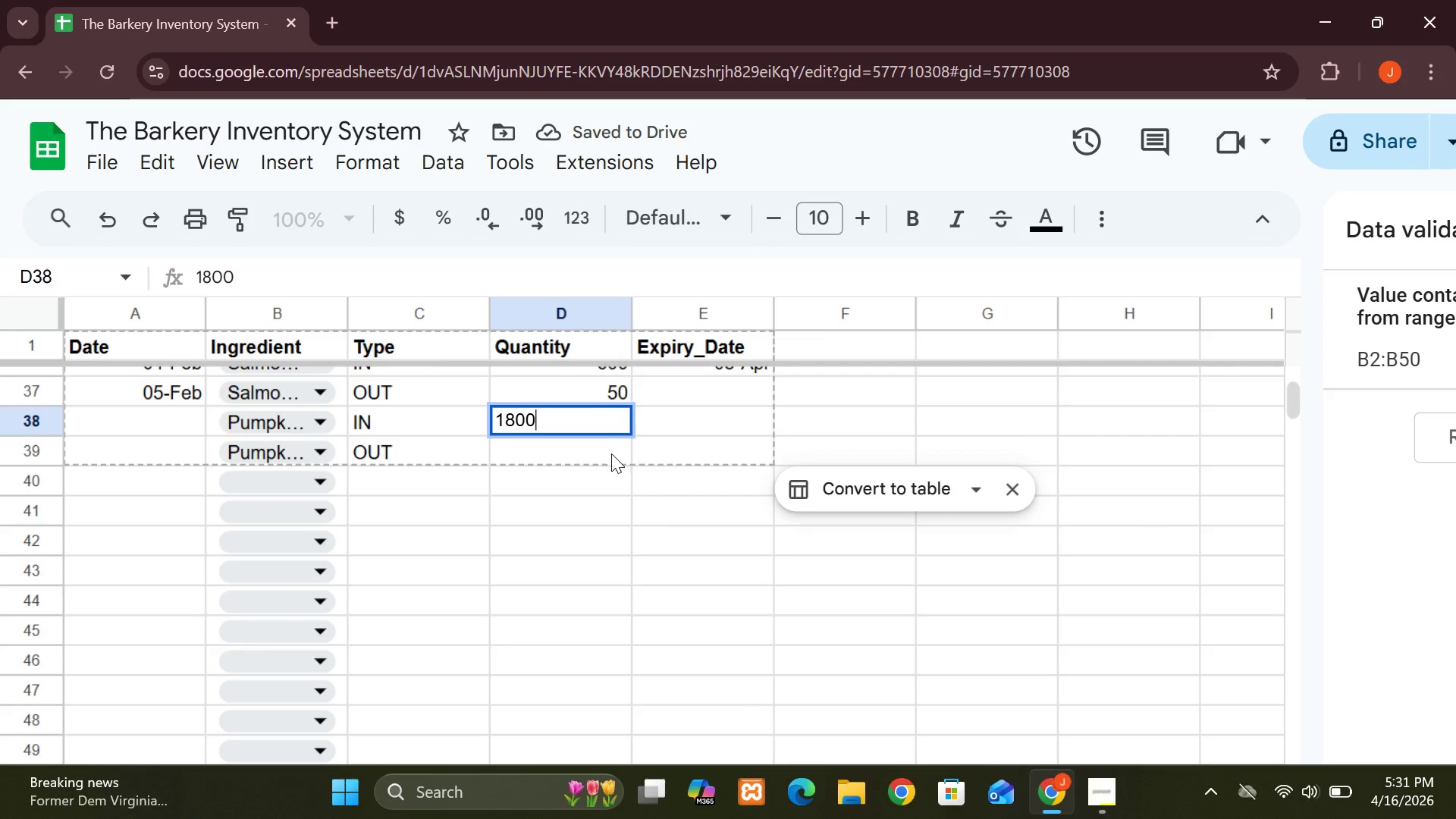 
left_click([610, 455])
 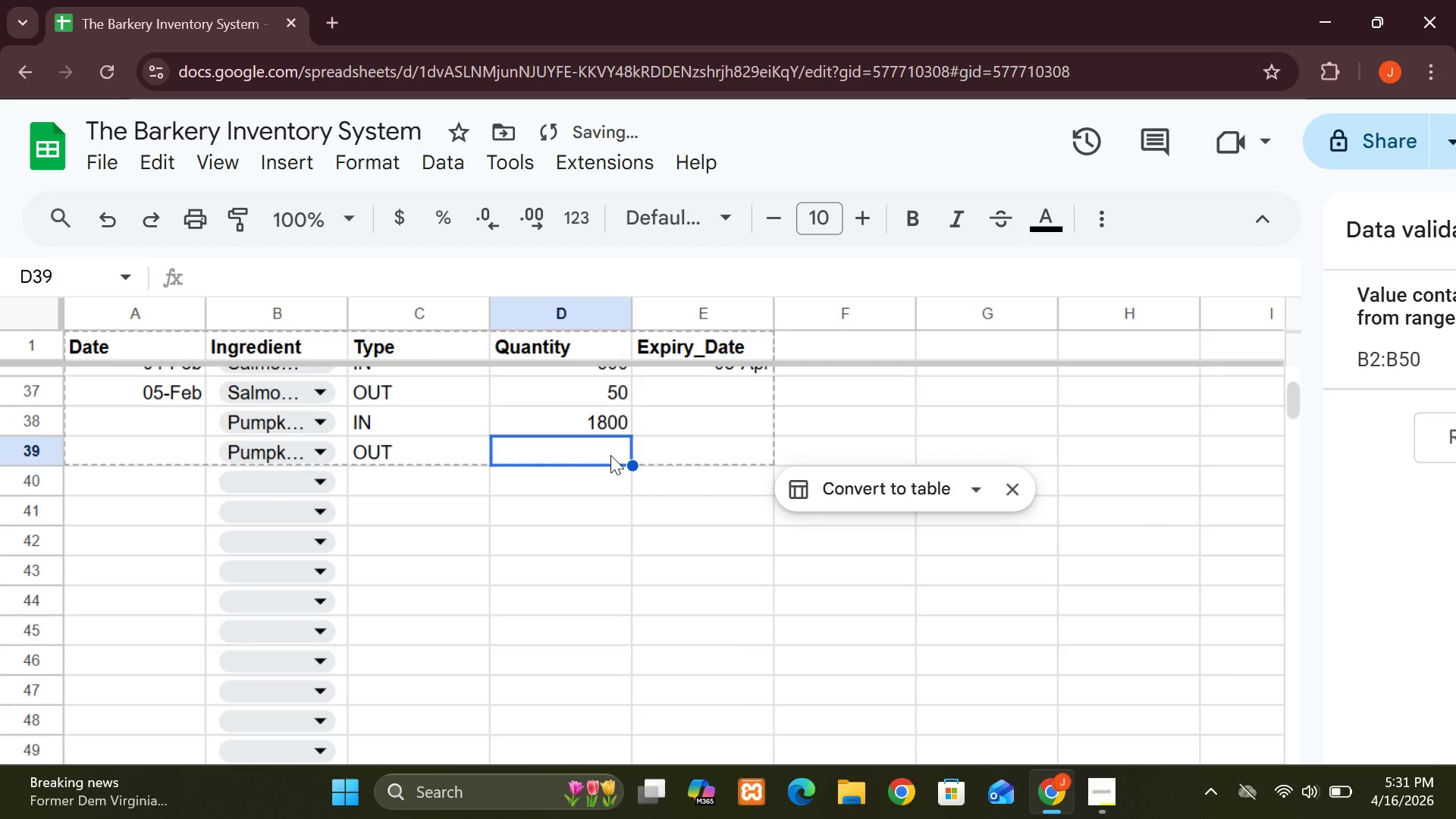 
type(200)
 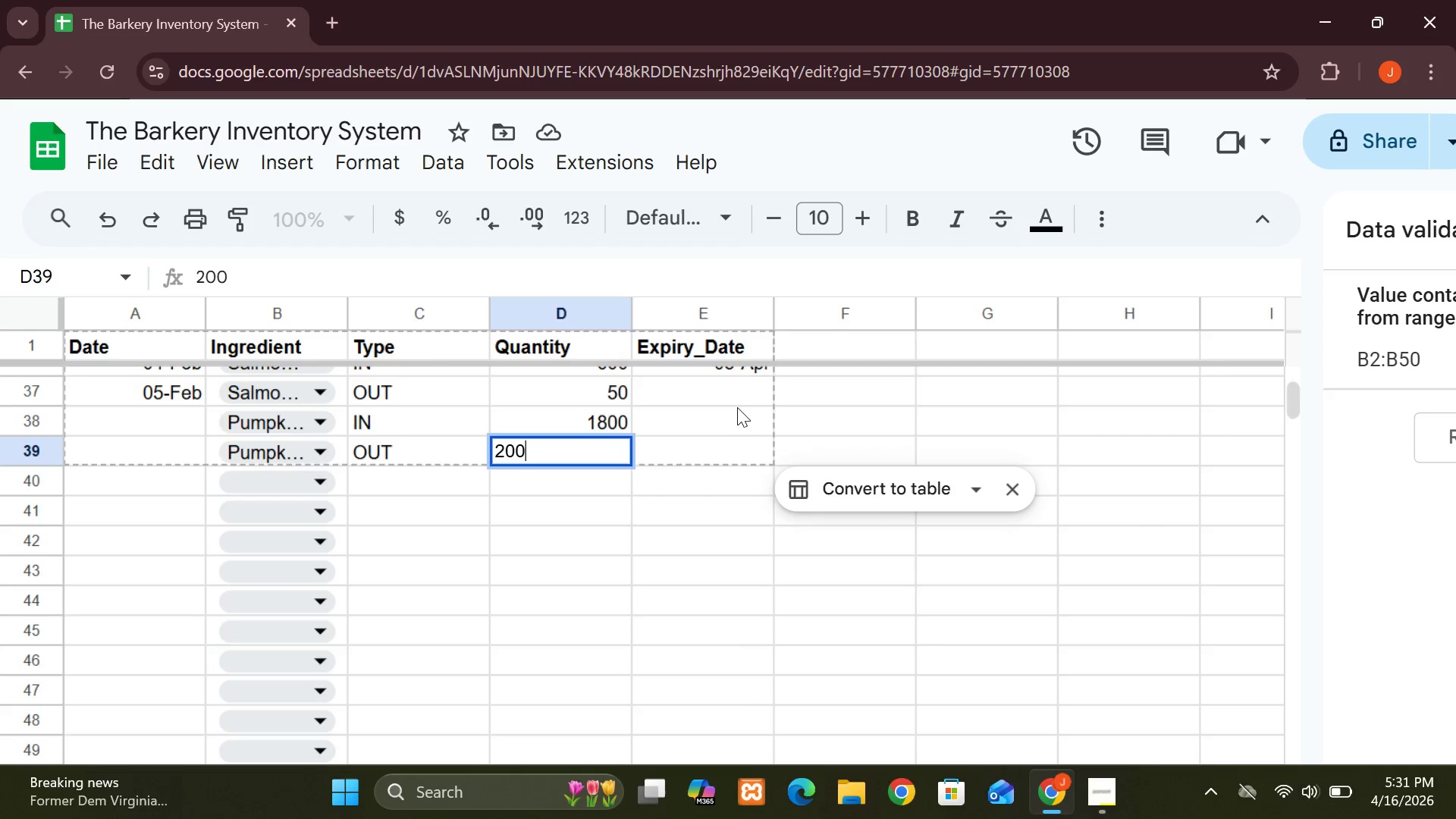 
left_click([740, 422])
 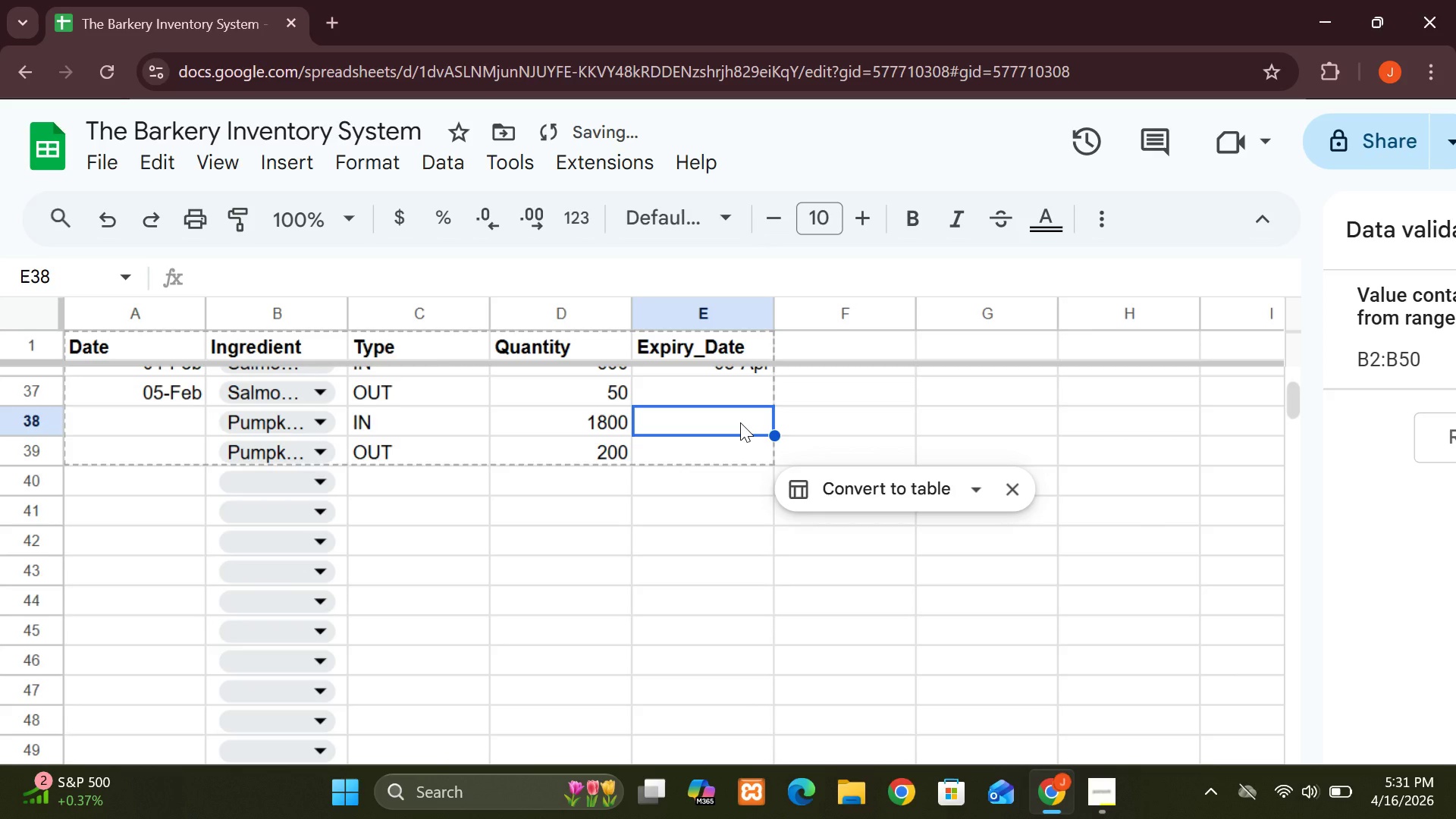 
type(21-FA)
key(Backspace)
key(Backspace)
type(eb)
 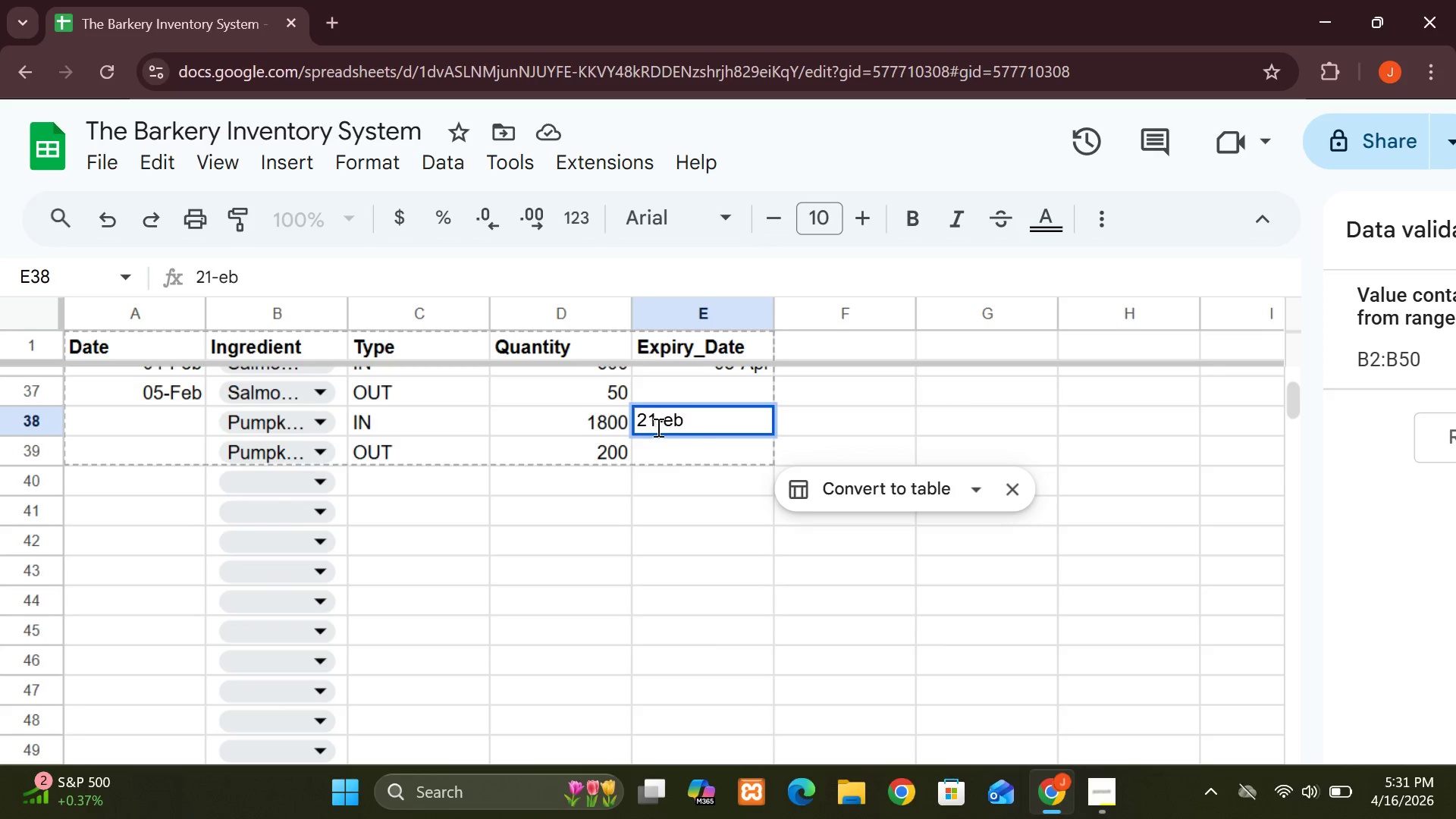 
left_click([661, 425])
 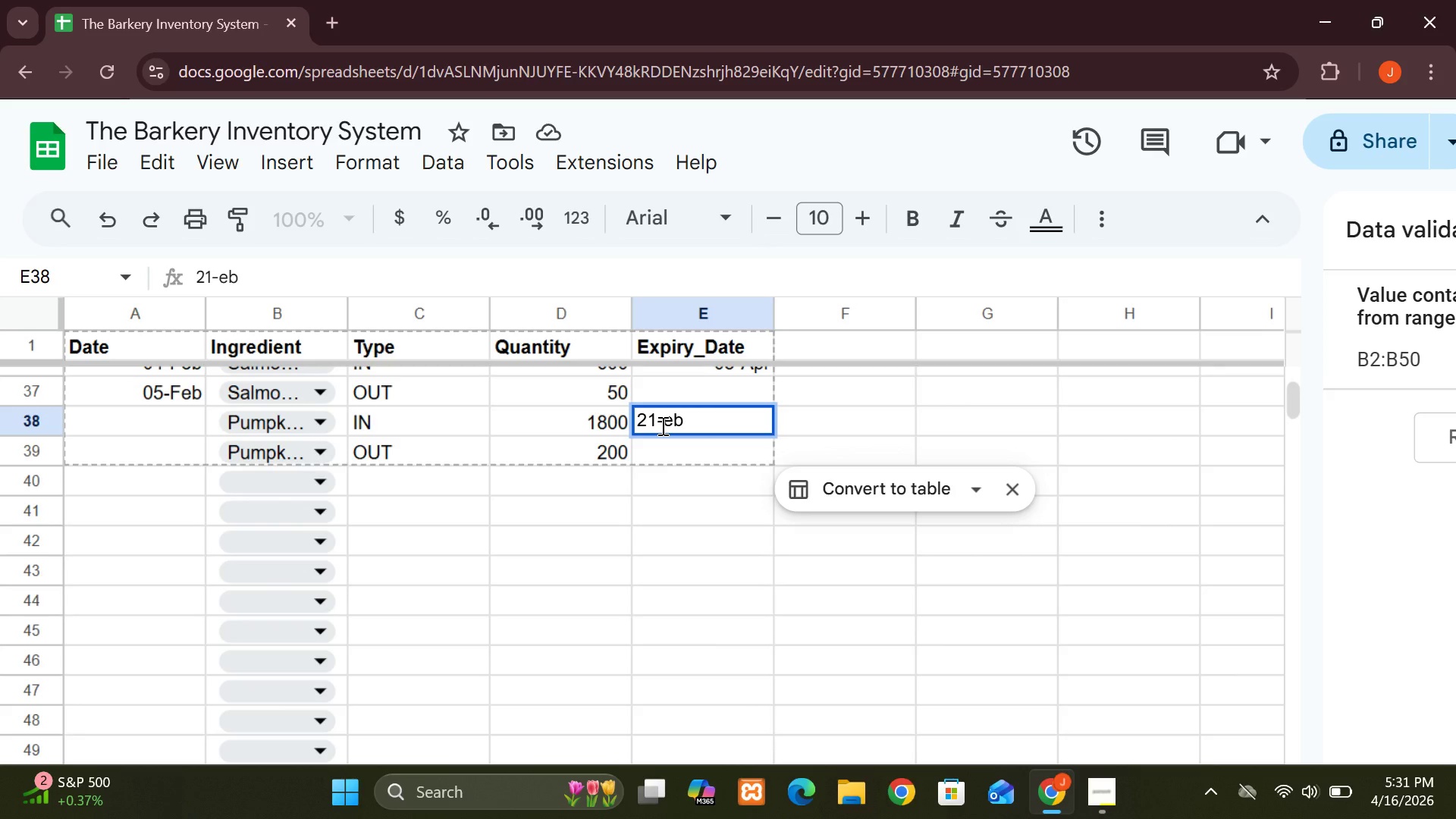 
key(CapsLock)
 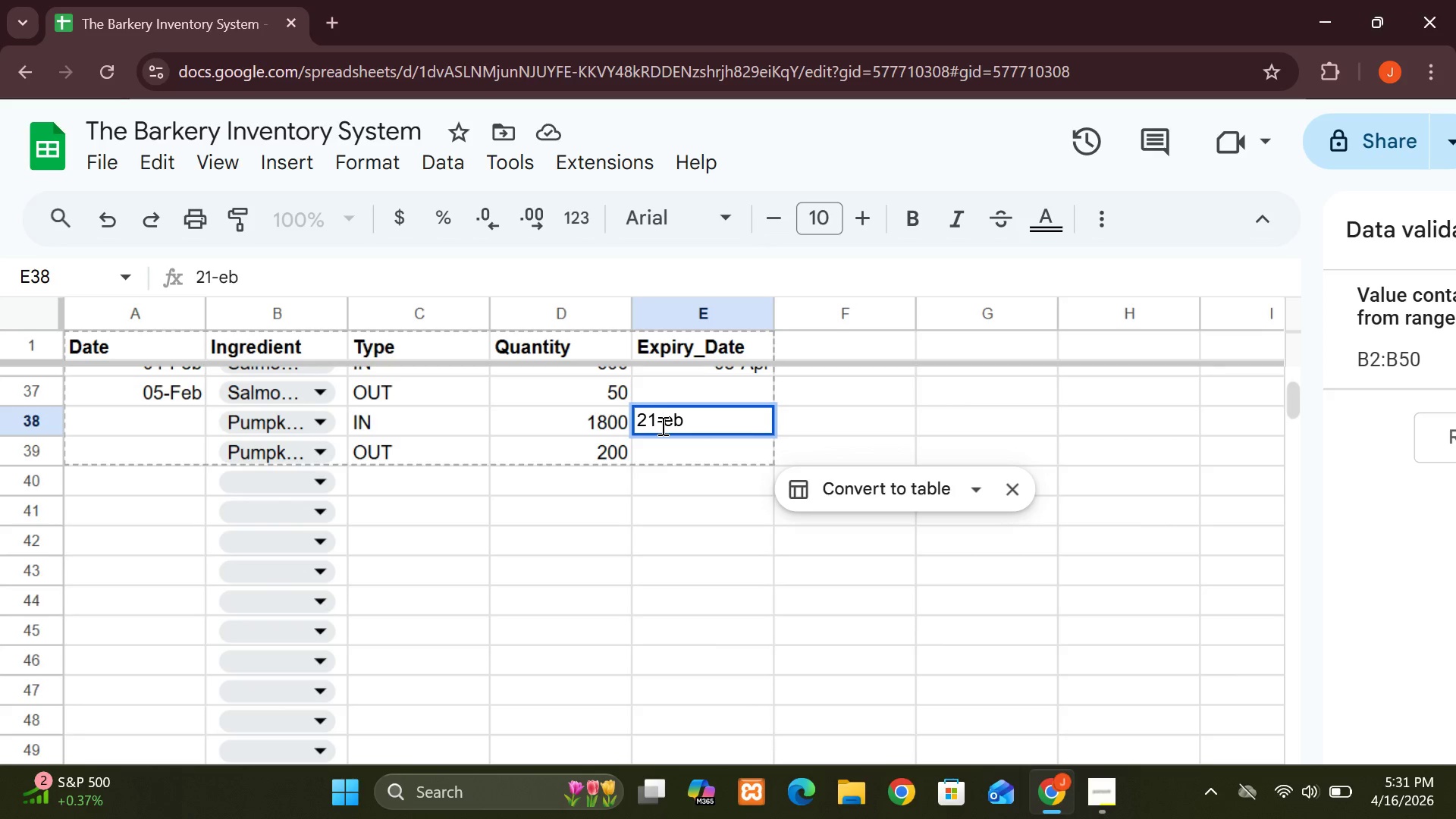 
key(F)
 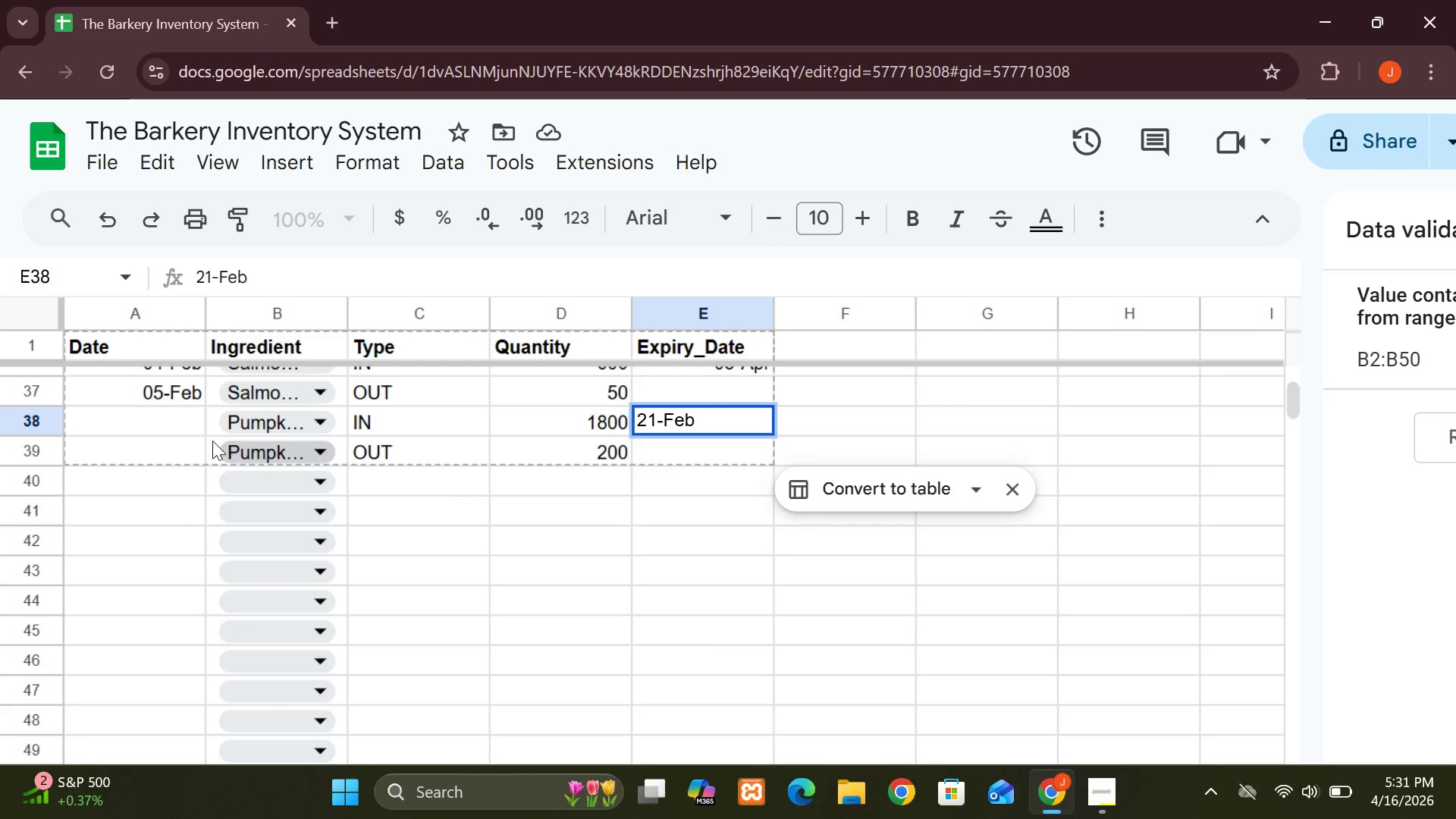 
left_click([177, 413])
 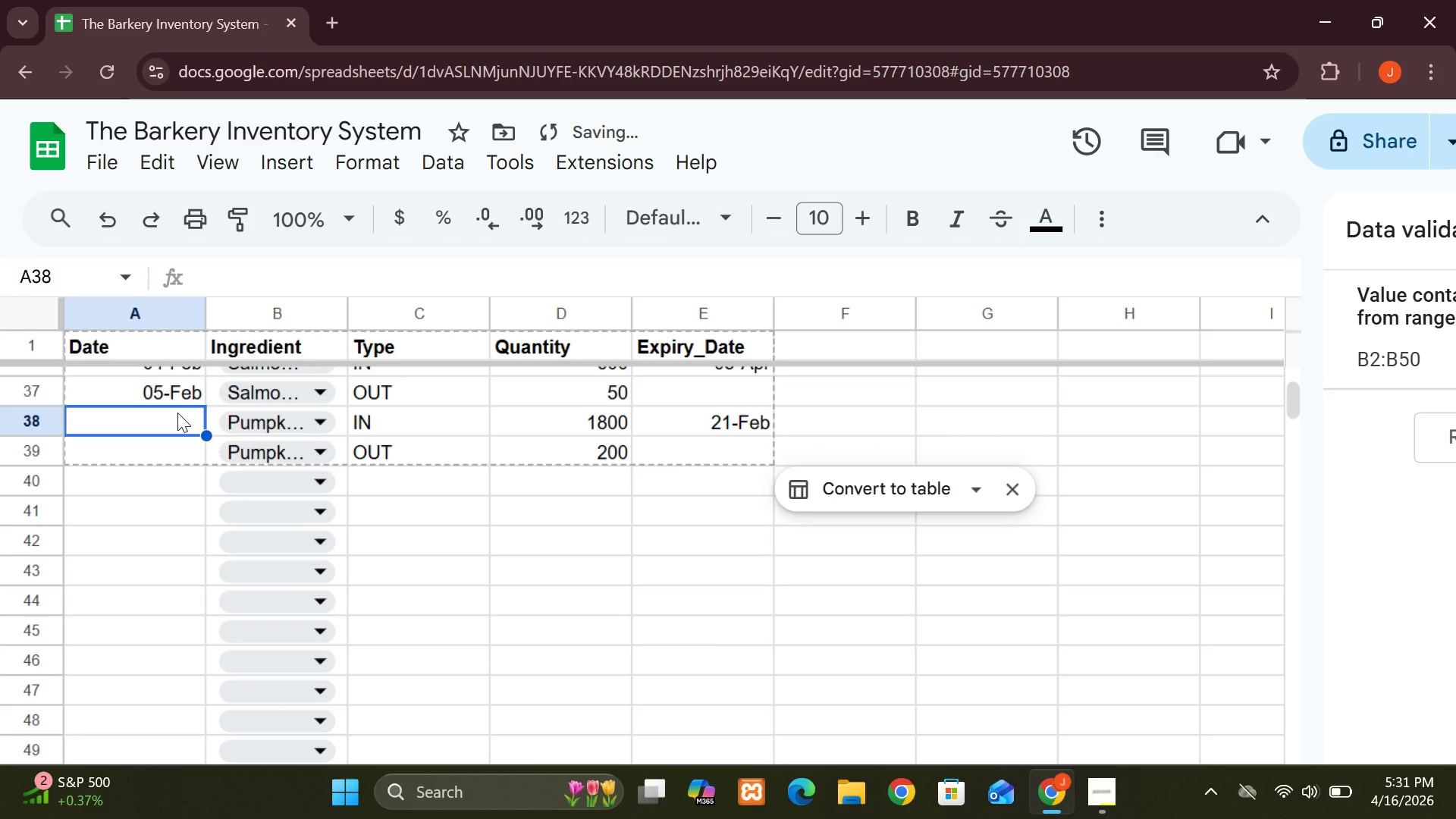 
type(07-)
 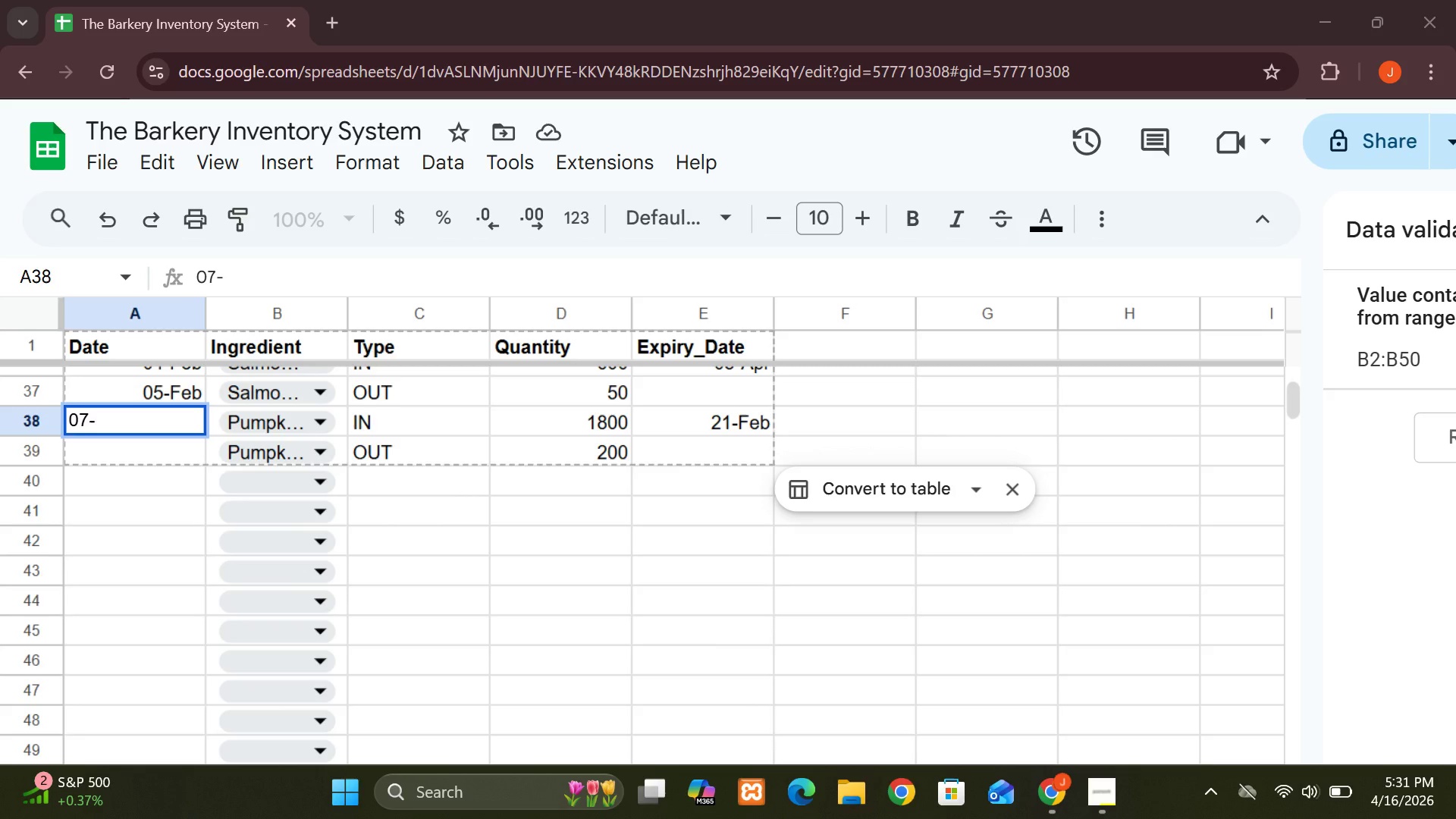 
wait(5.34)
 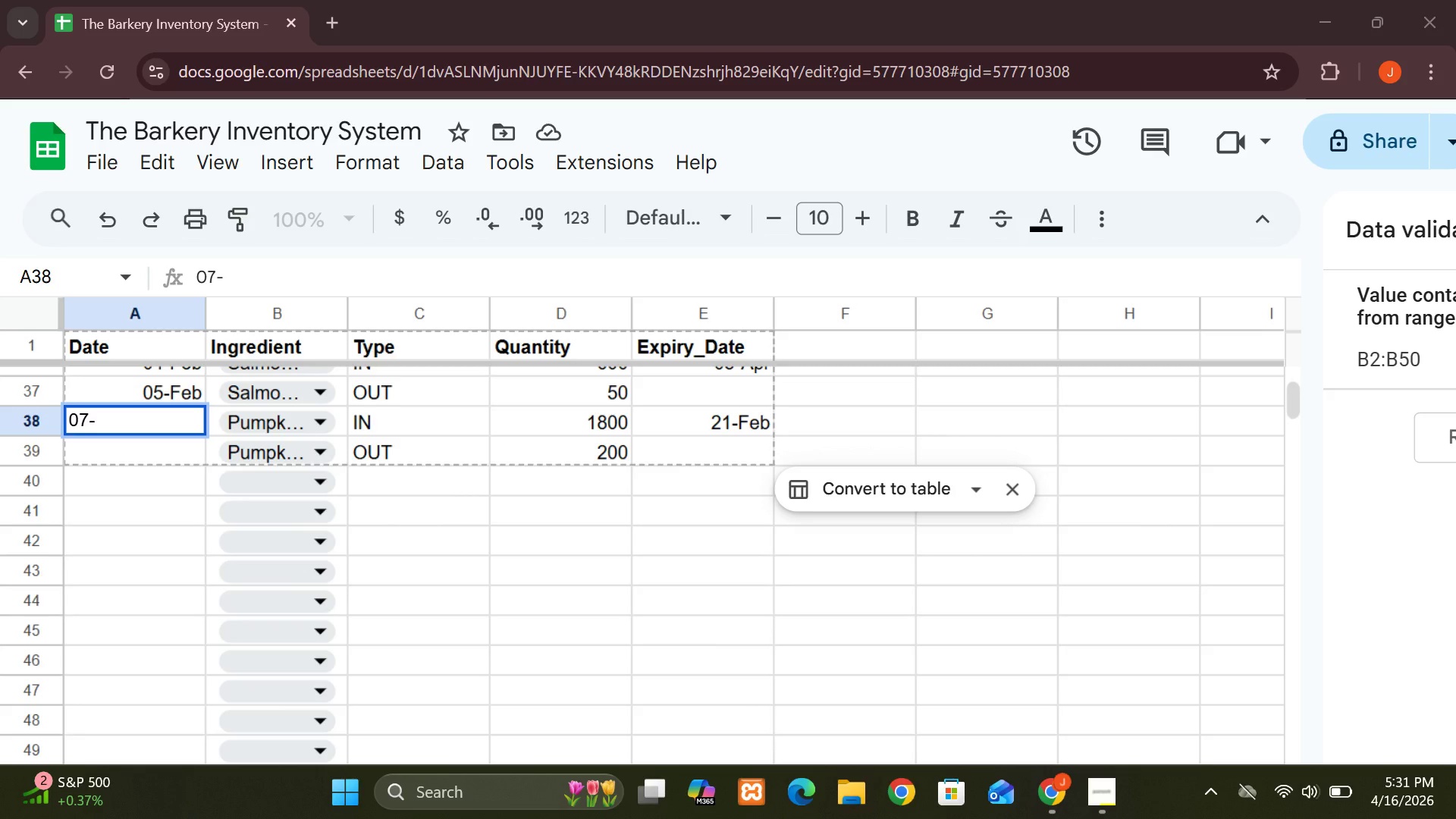 
type(Feb)
 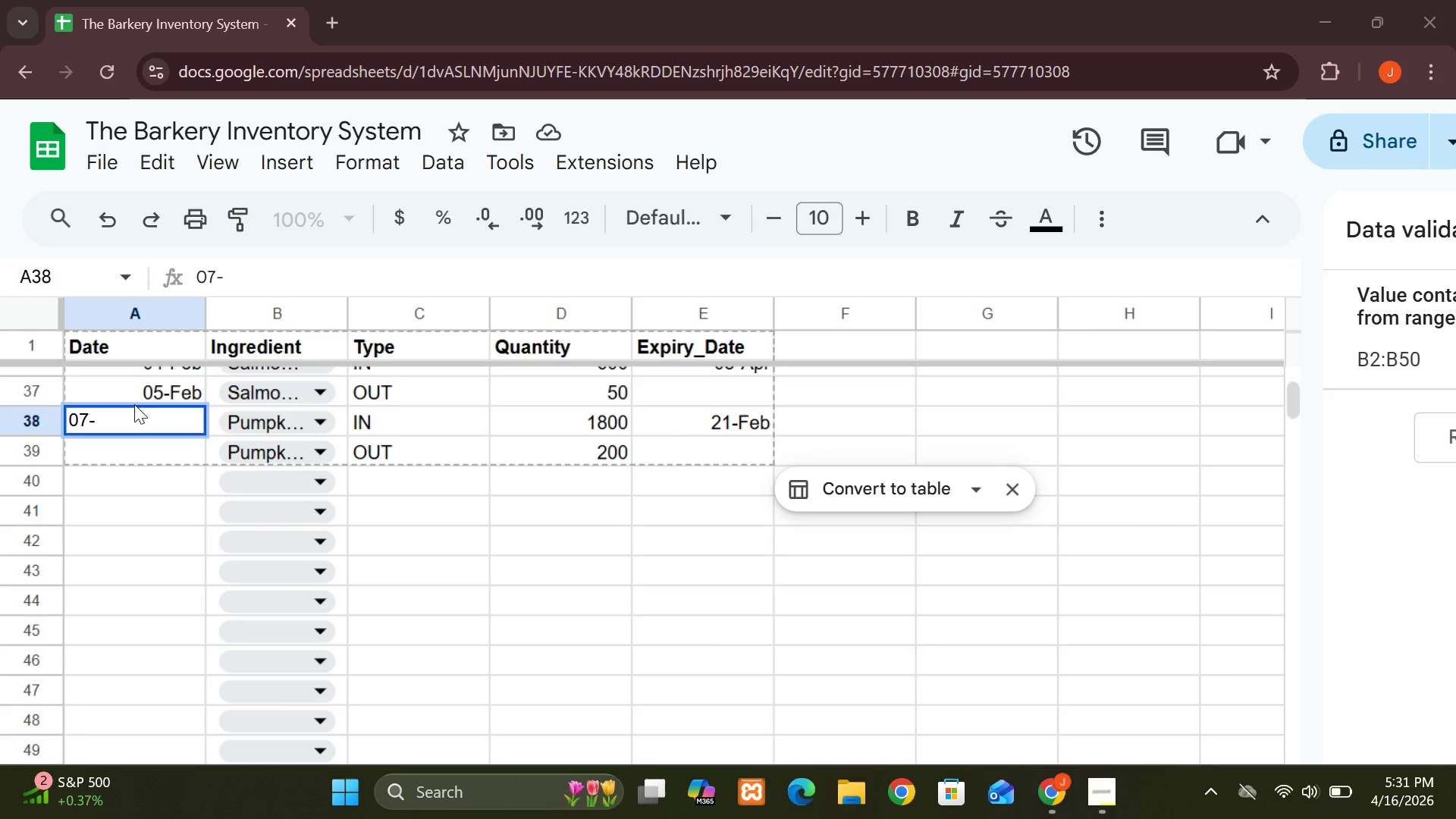 
left_click([152, 461])
 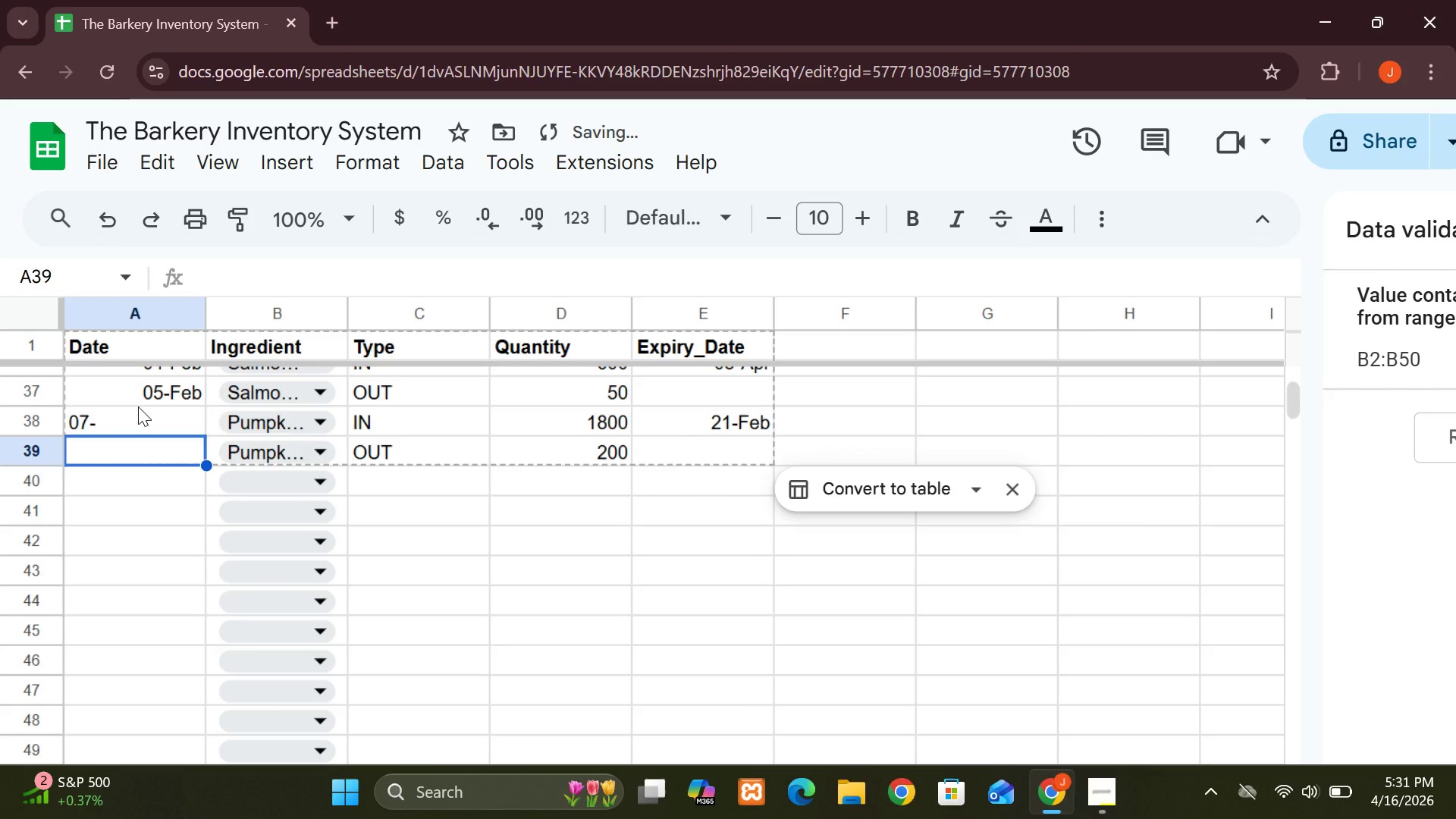 
left_click([138, 406])
 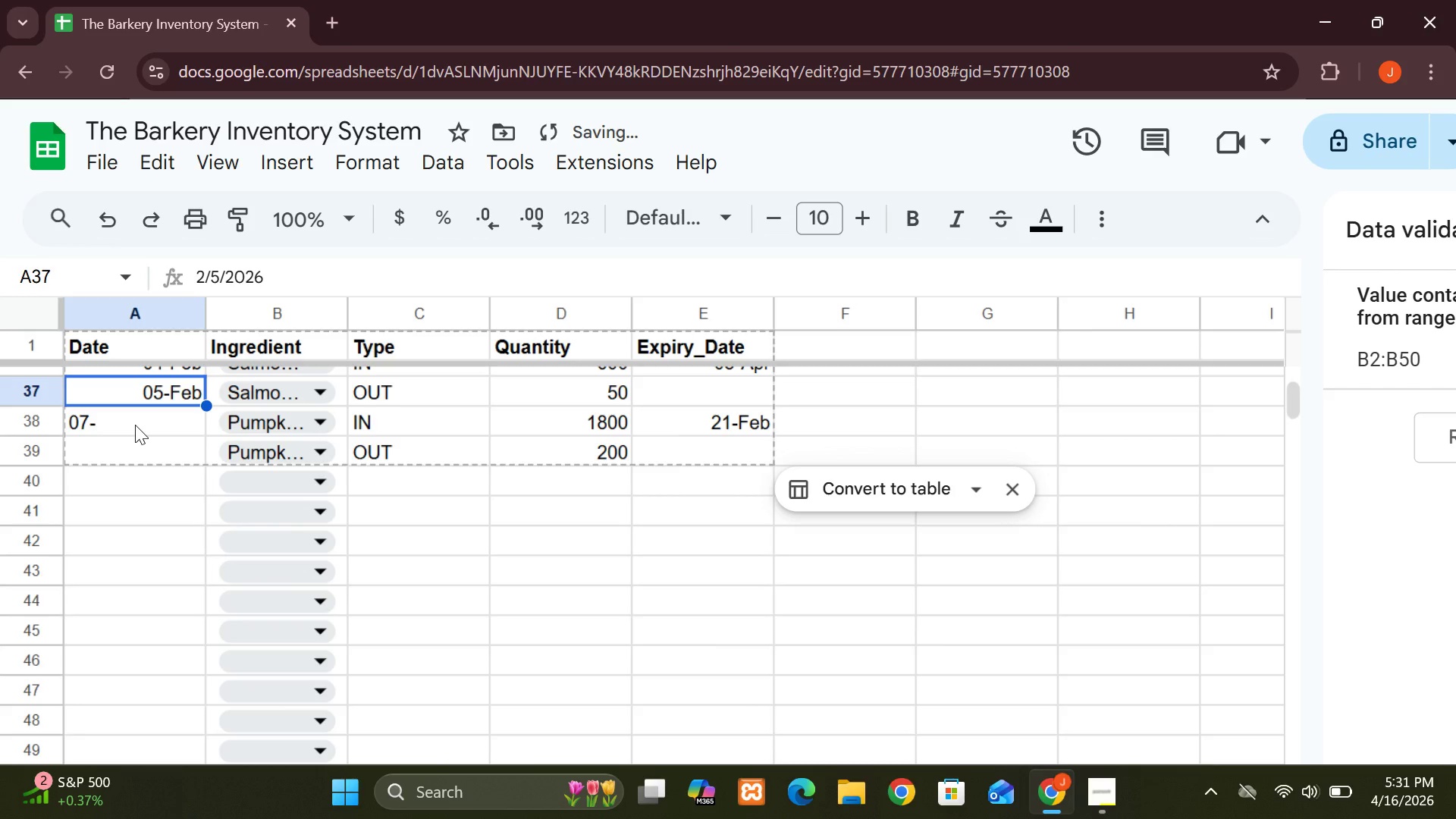 
left_click([135, 425])
 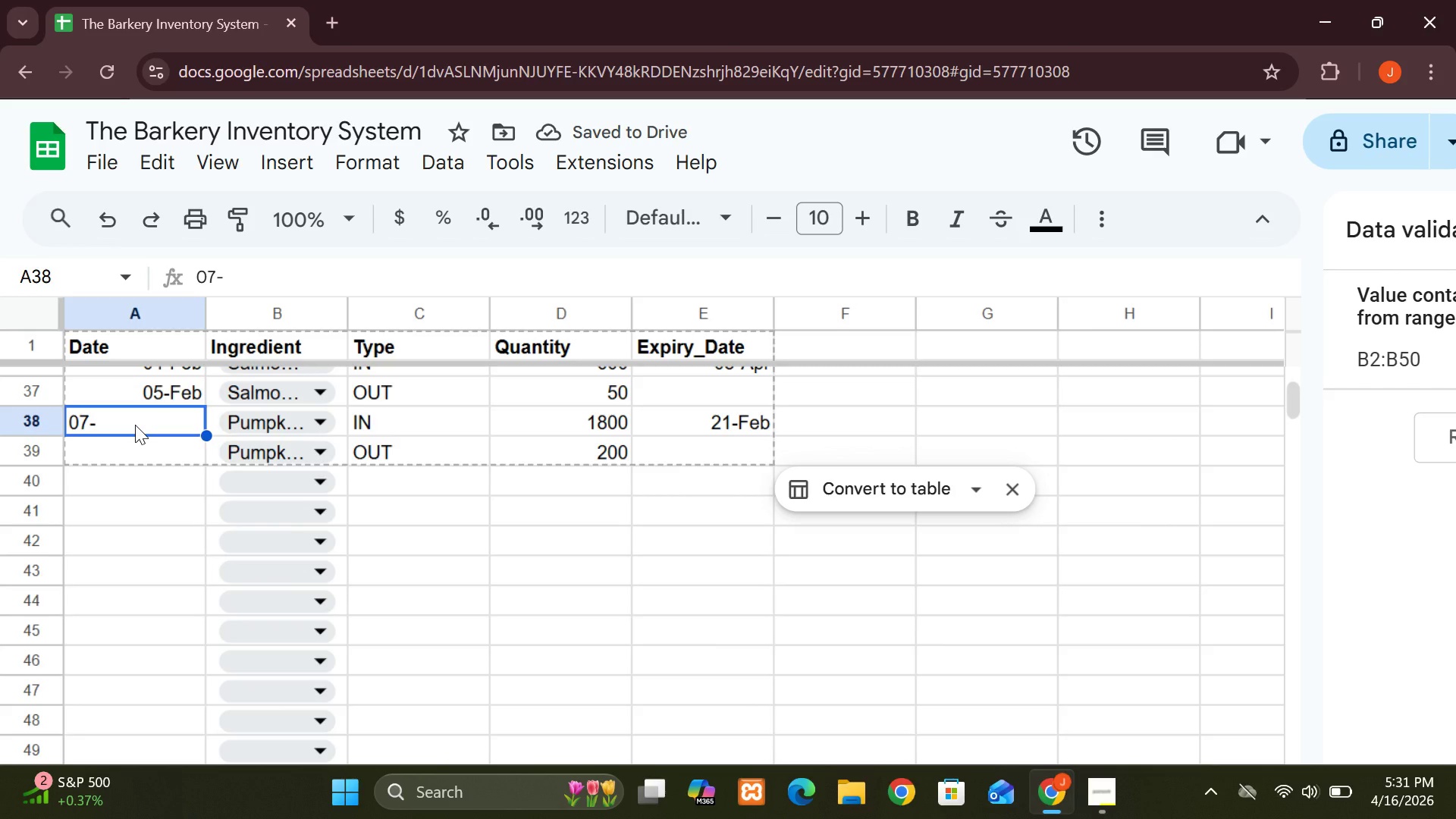 
type(Feb)
key(Backspace)
 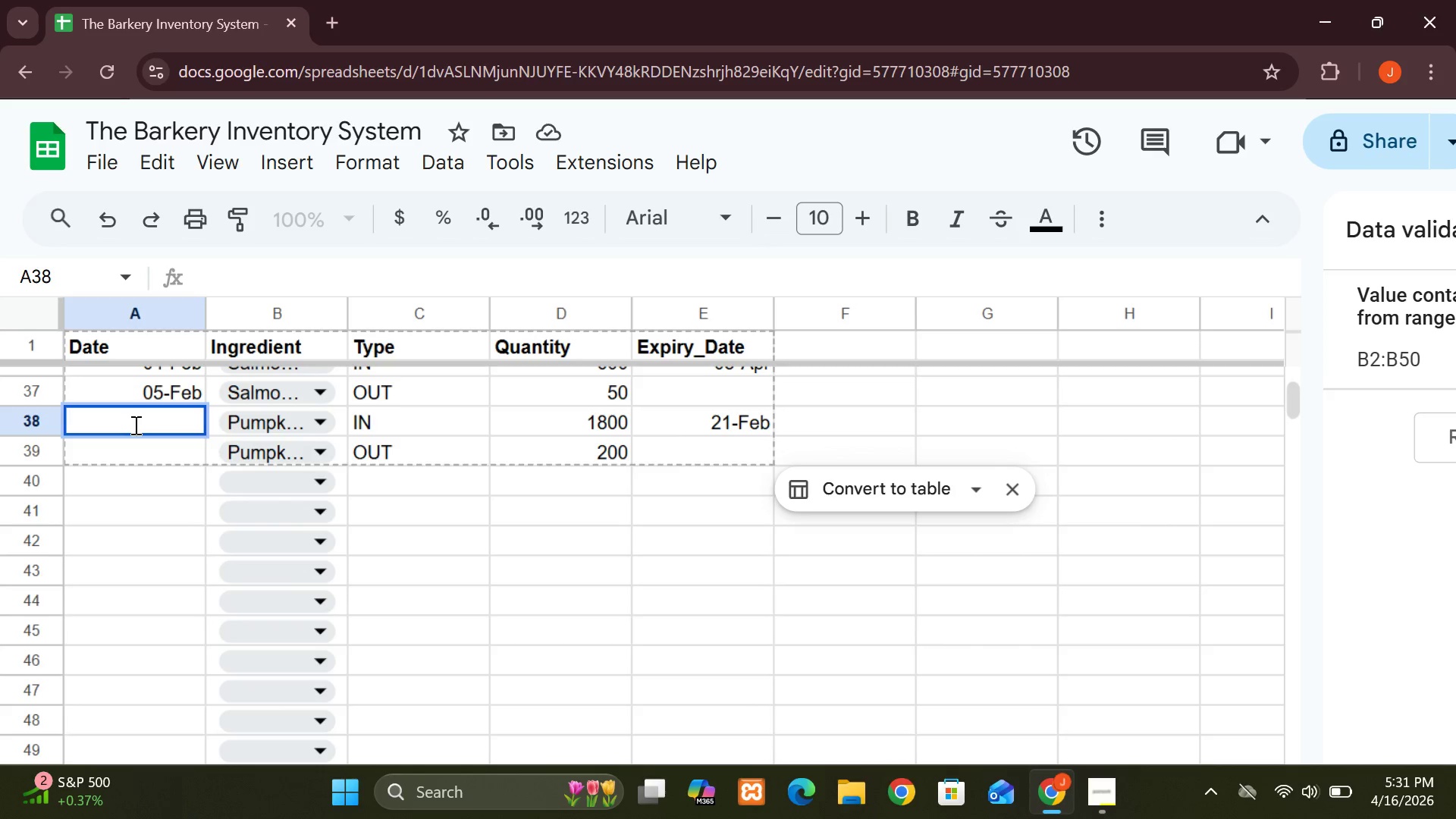 
key(0)
 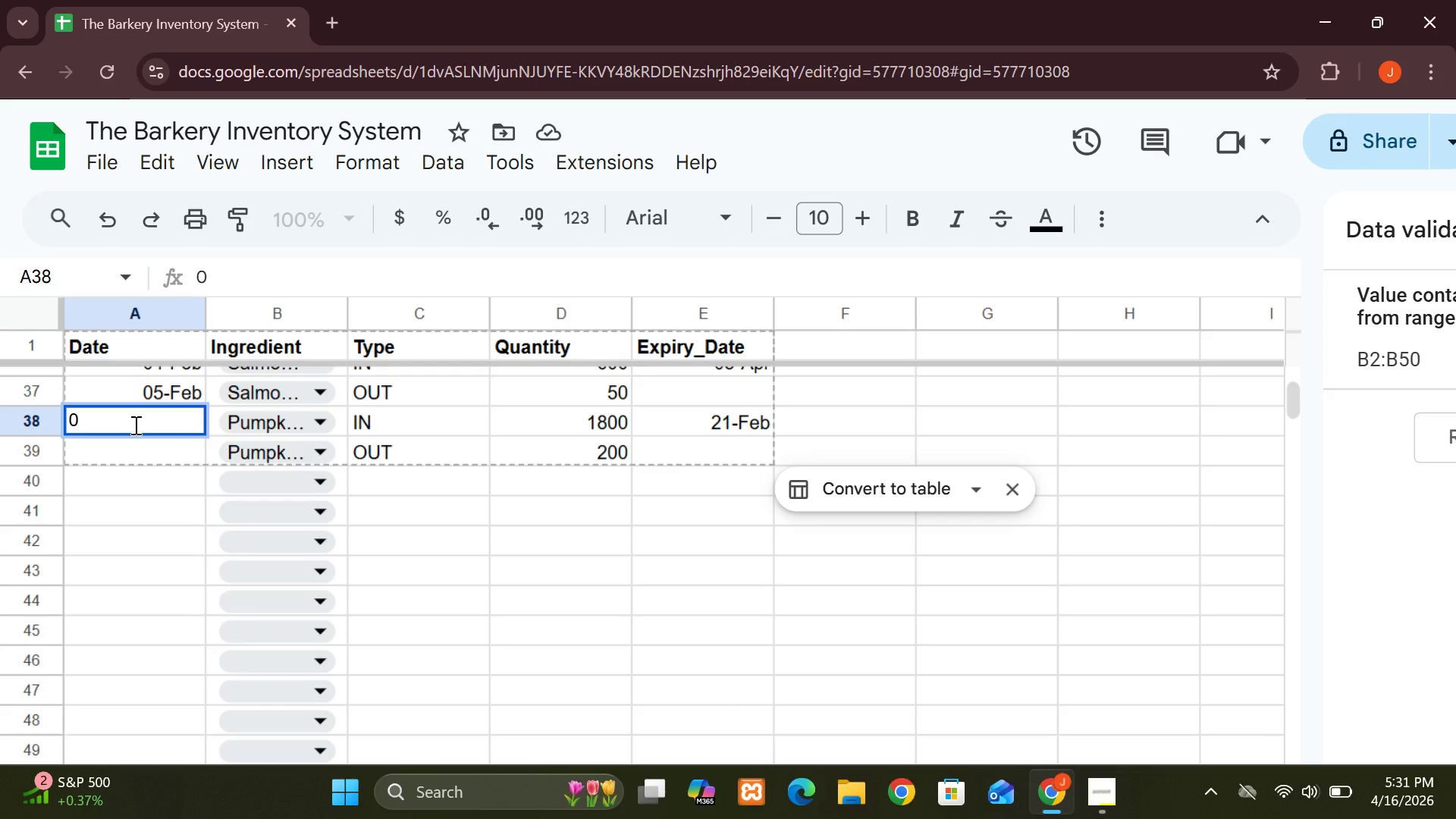 
key(6)
 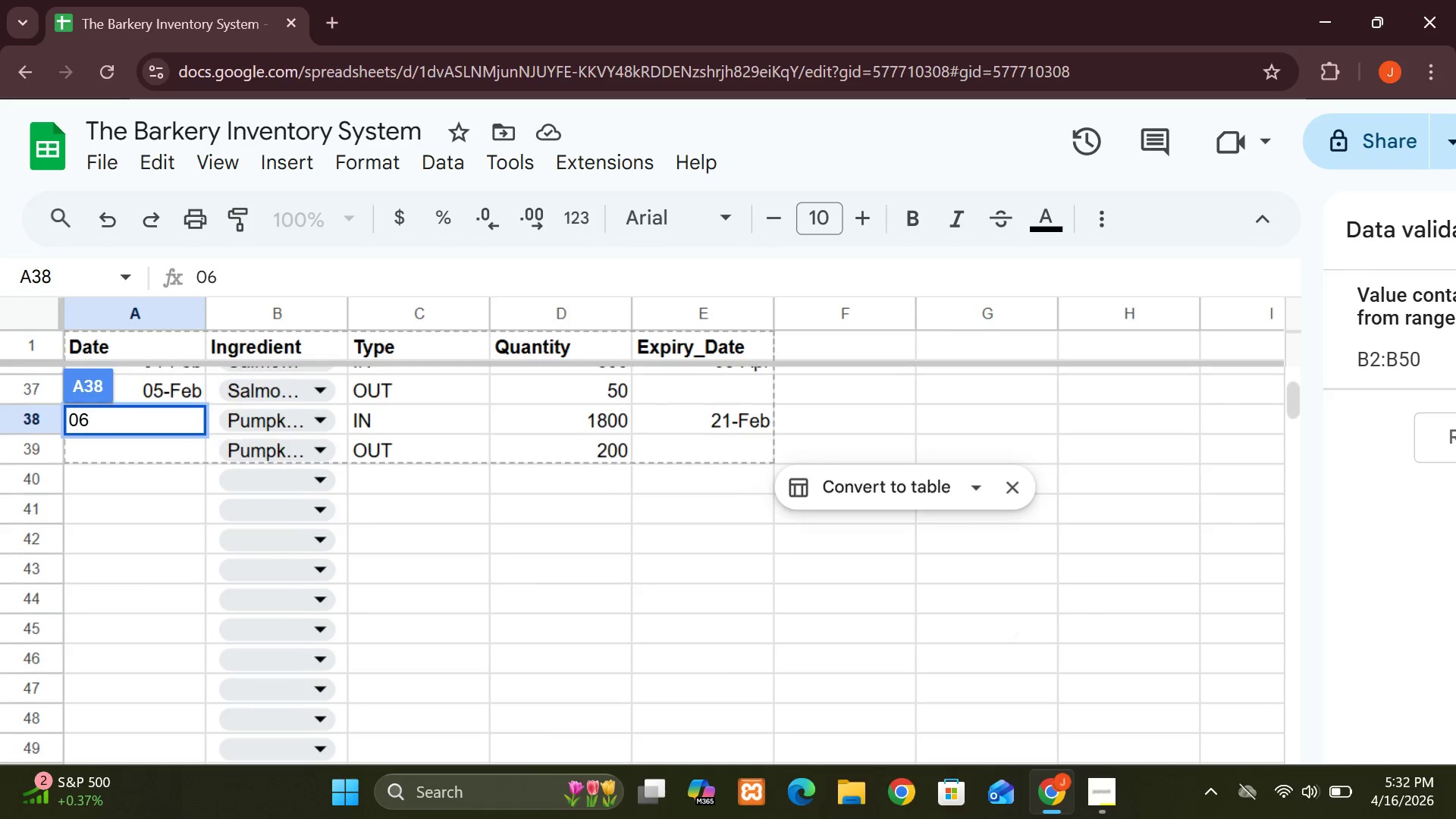 
wait(5.09)
 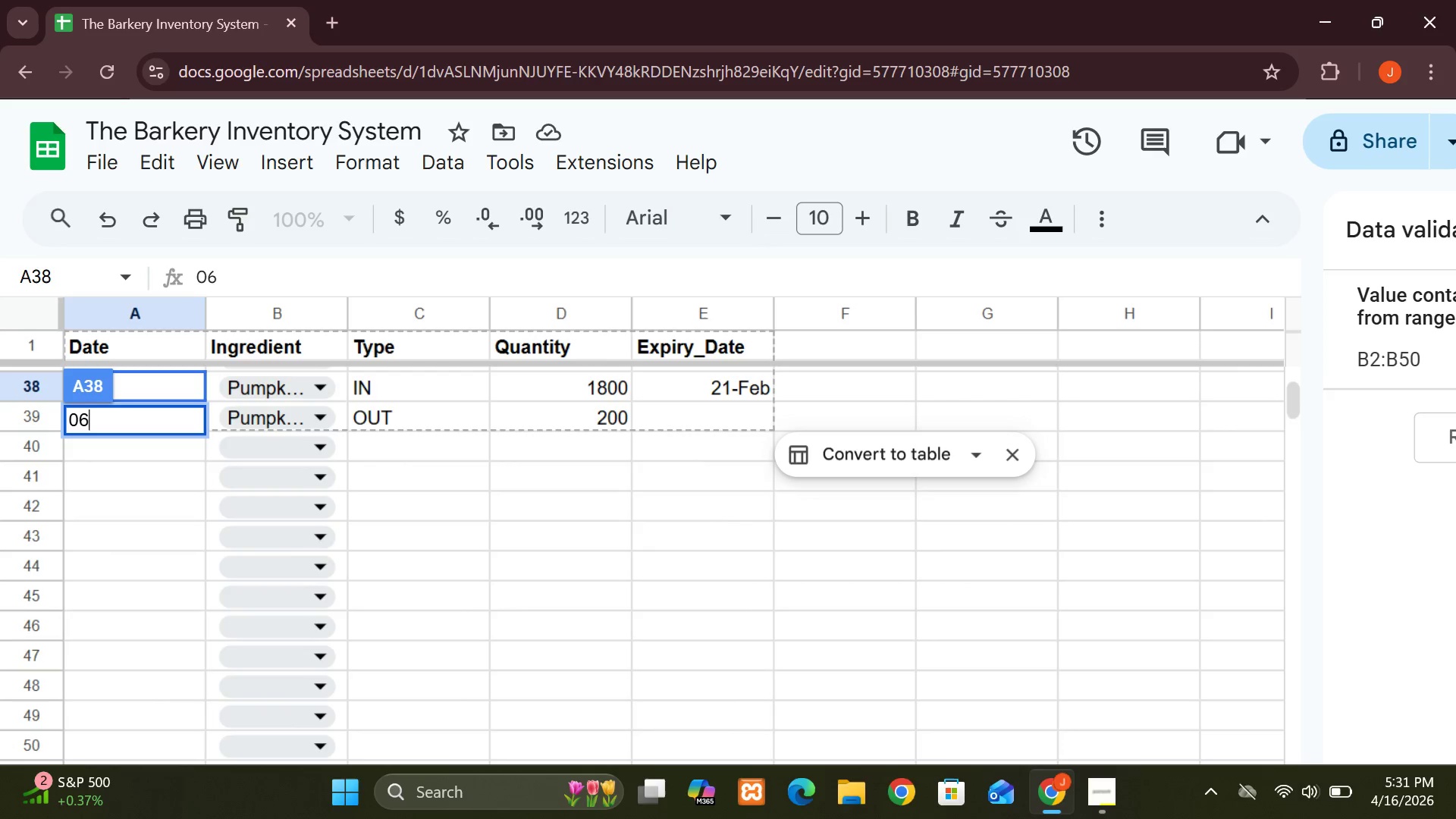 
left_click([133, 422])
 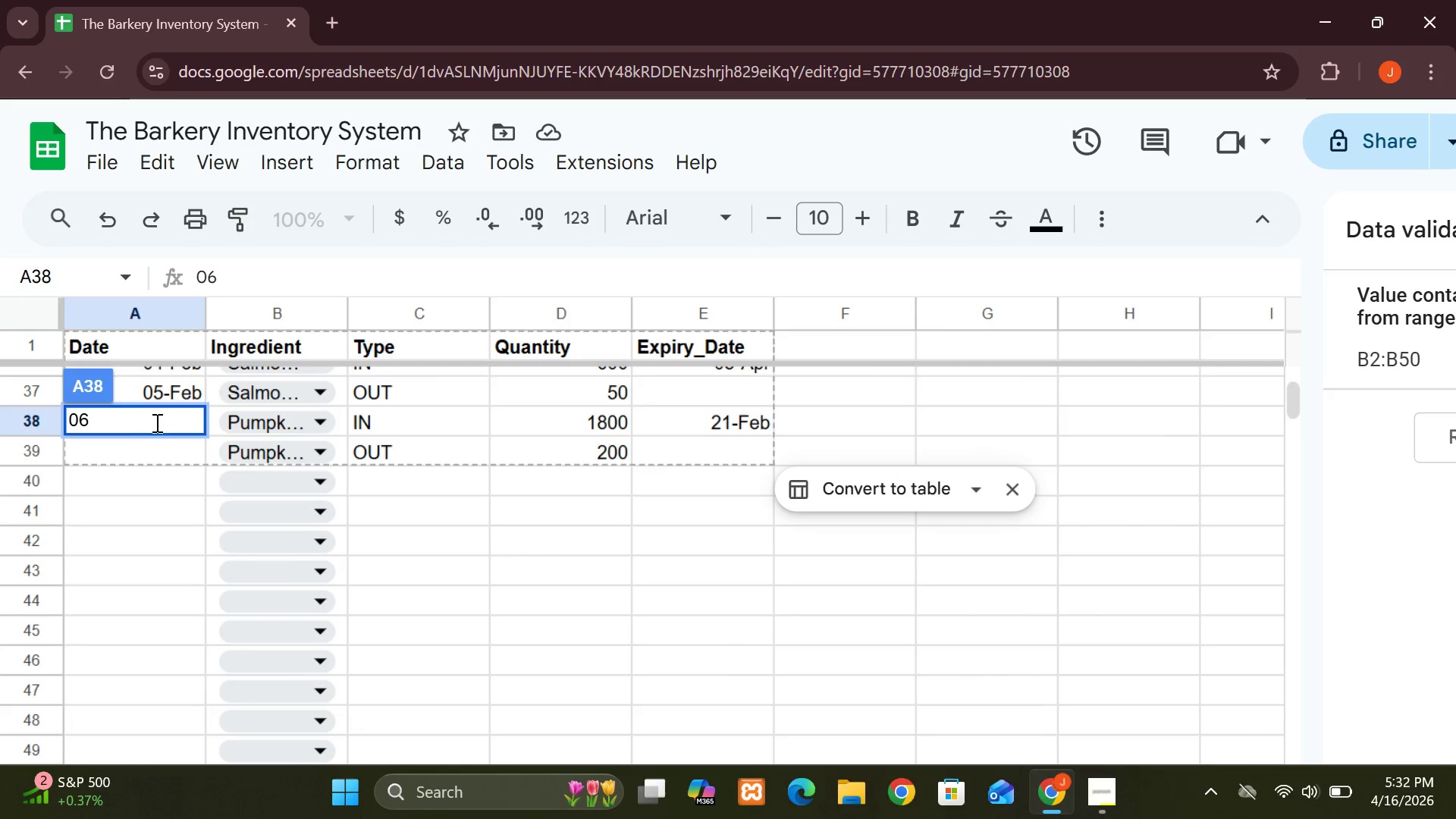 
left_click([157, 479])
 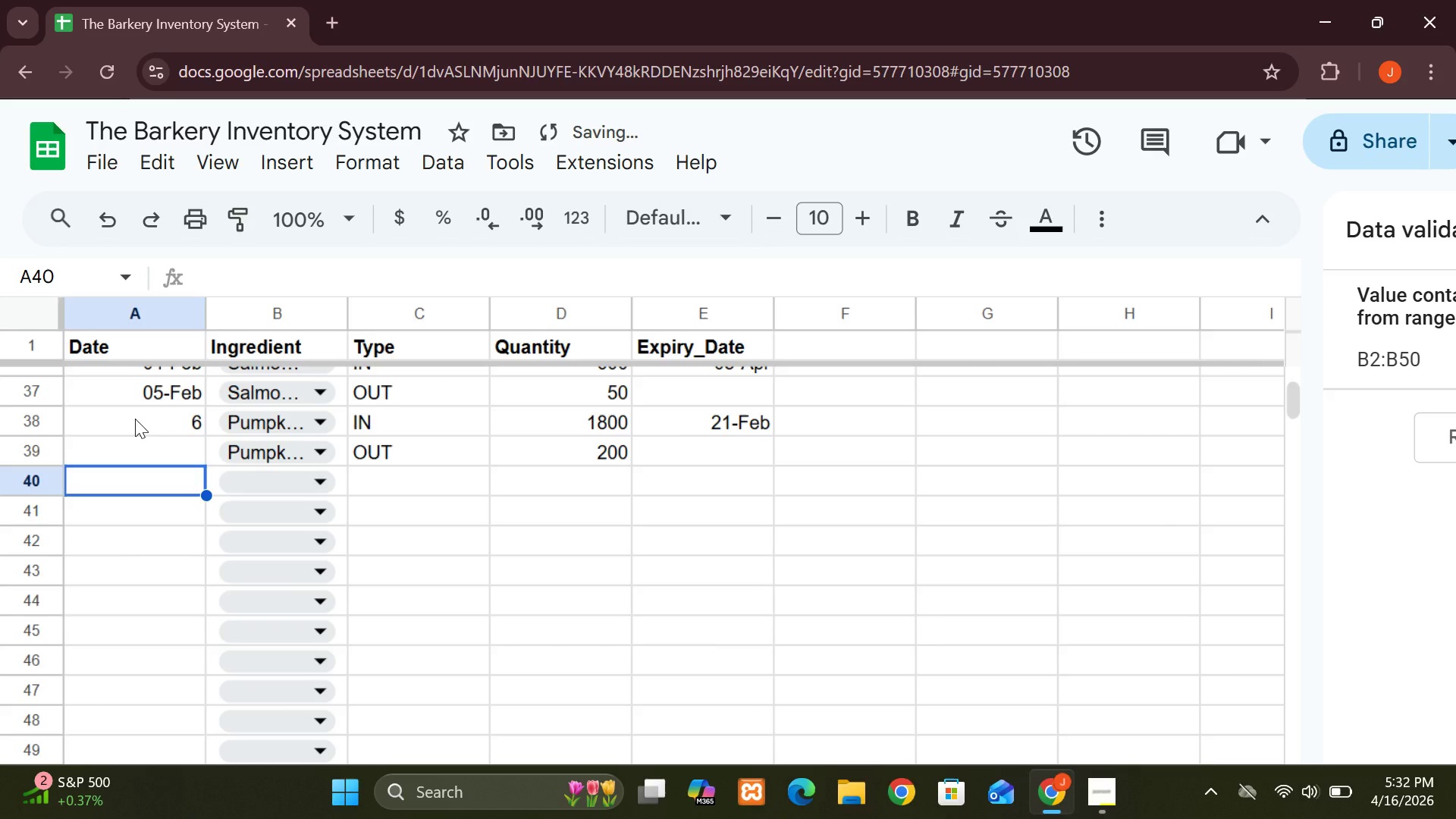 
left_click([135, 419])
 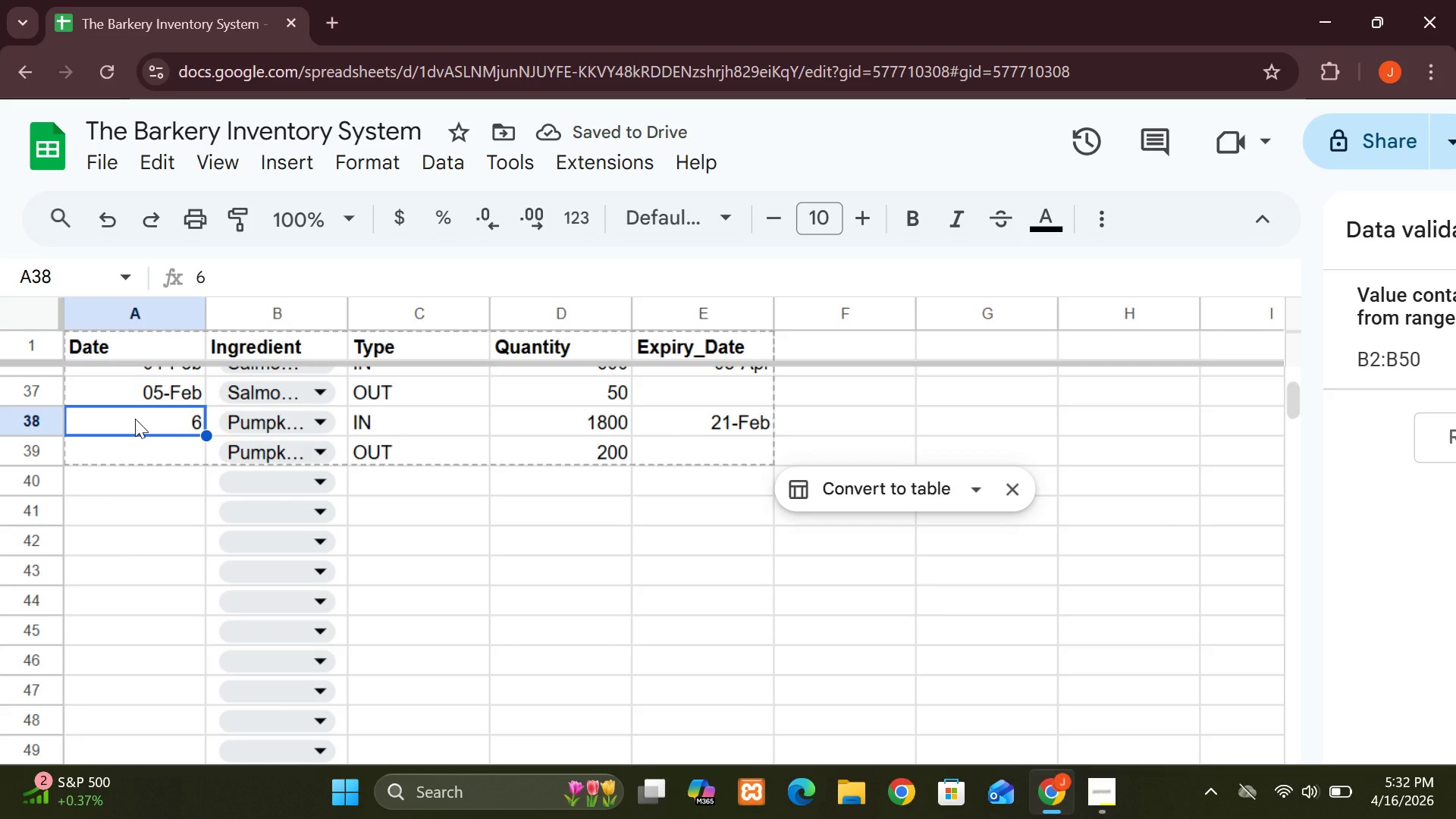 
double_click([135, 419])
 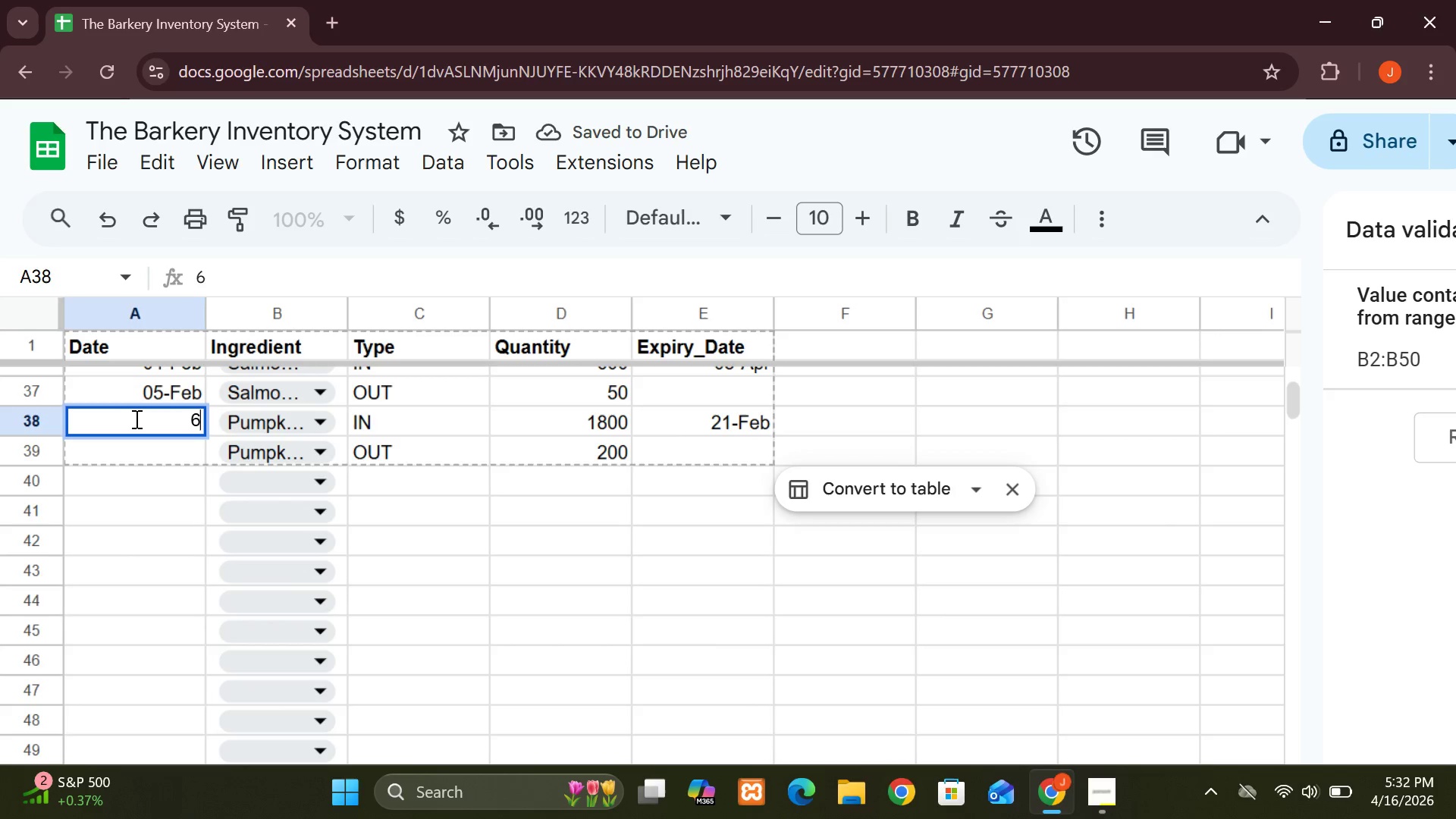 
key(Backspace)
 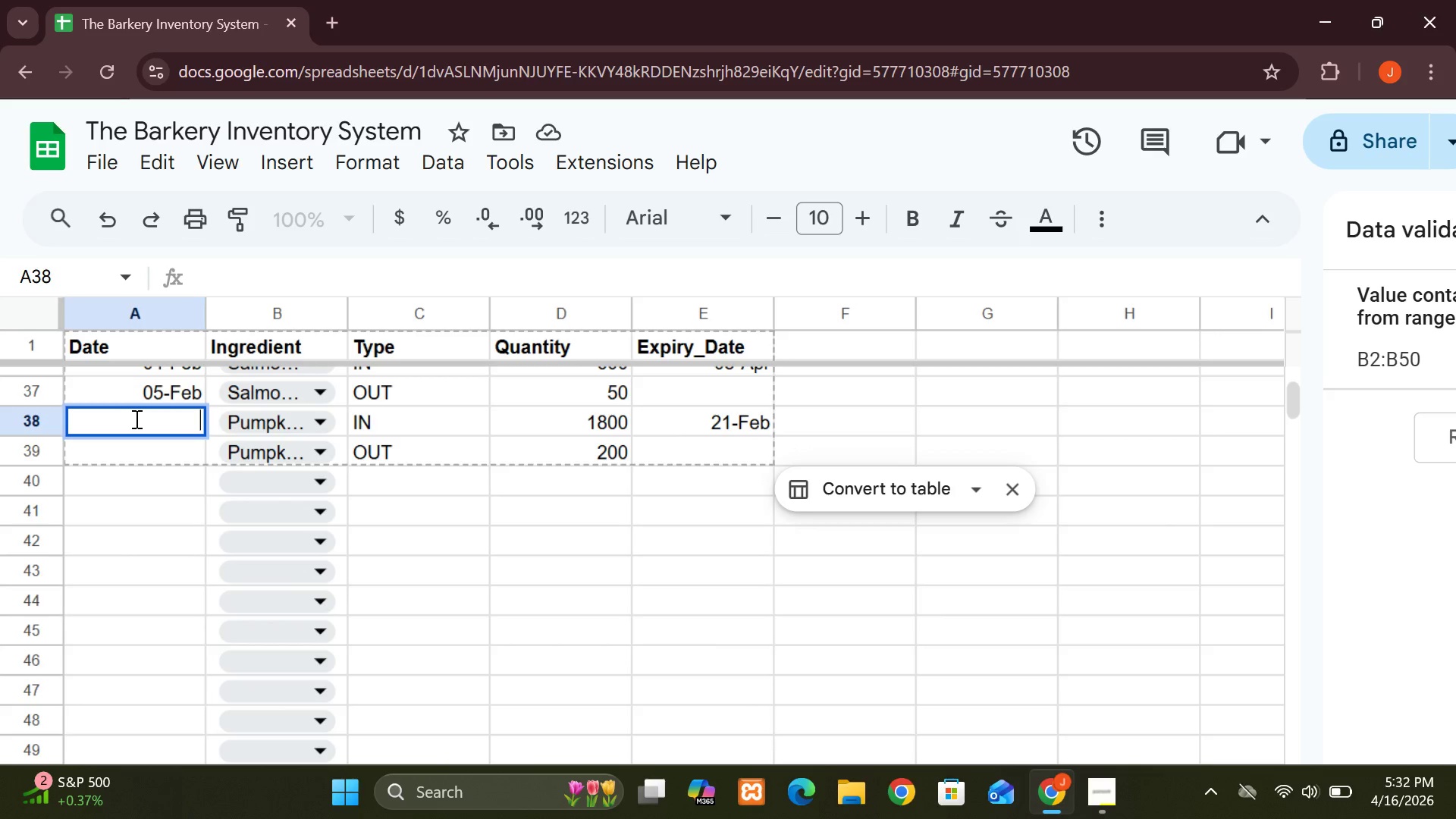 
wait(5.67)
 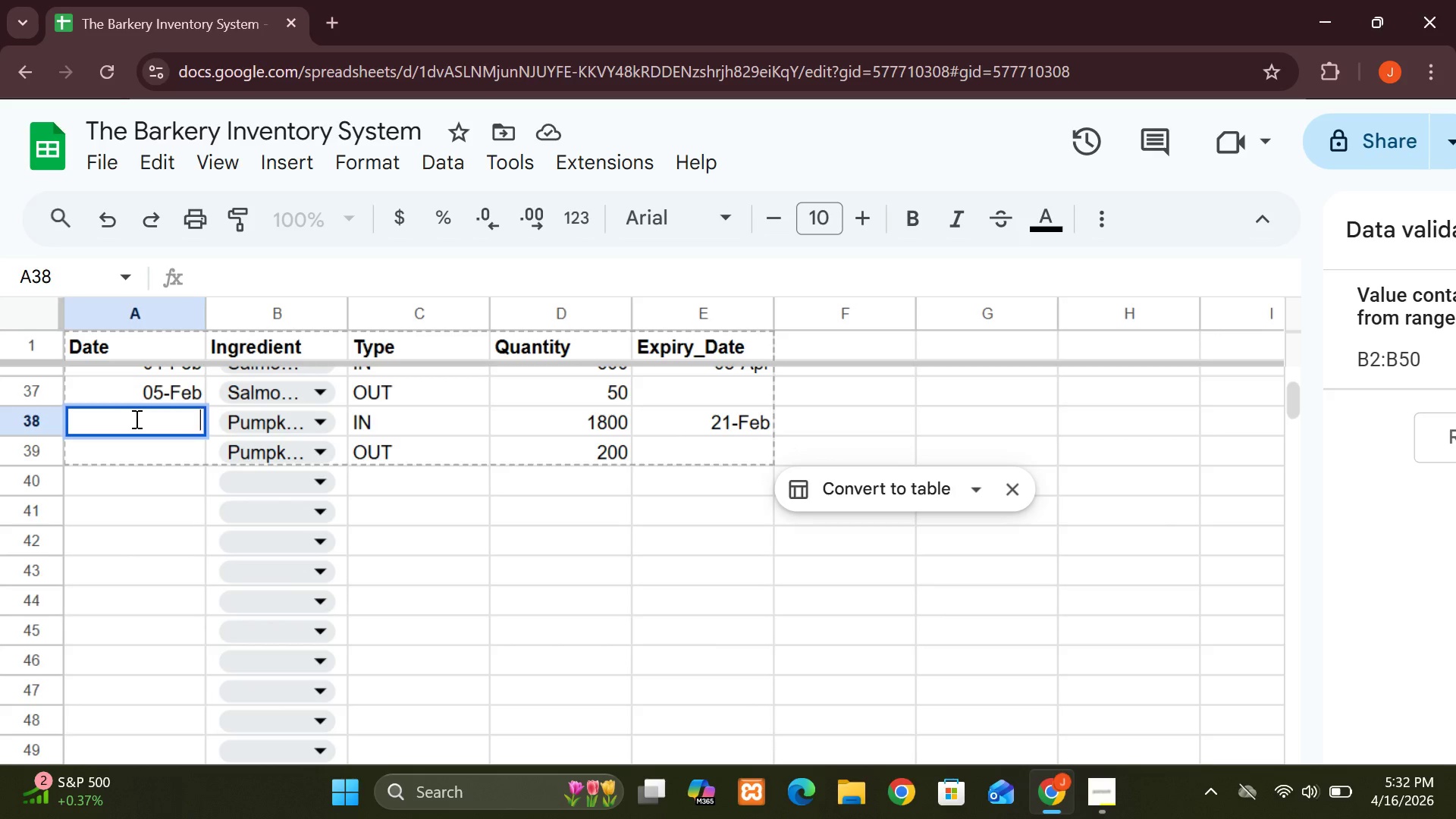 
type(06=)
key(Backspace)
type(-Feb)
 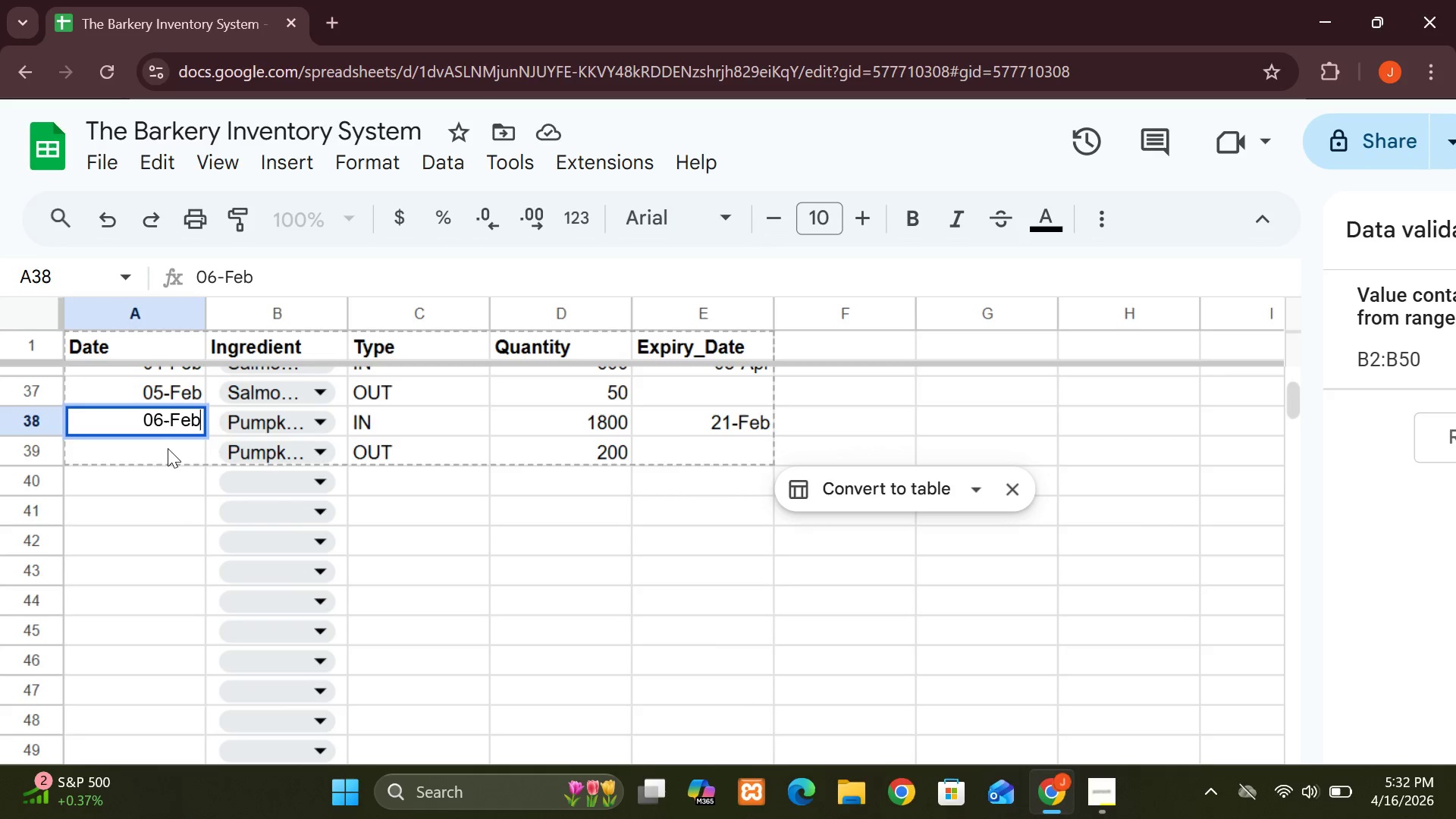 
left_click([168, 448])
 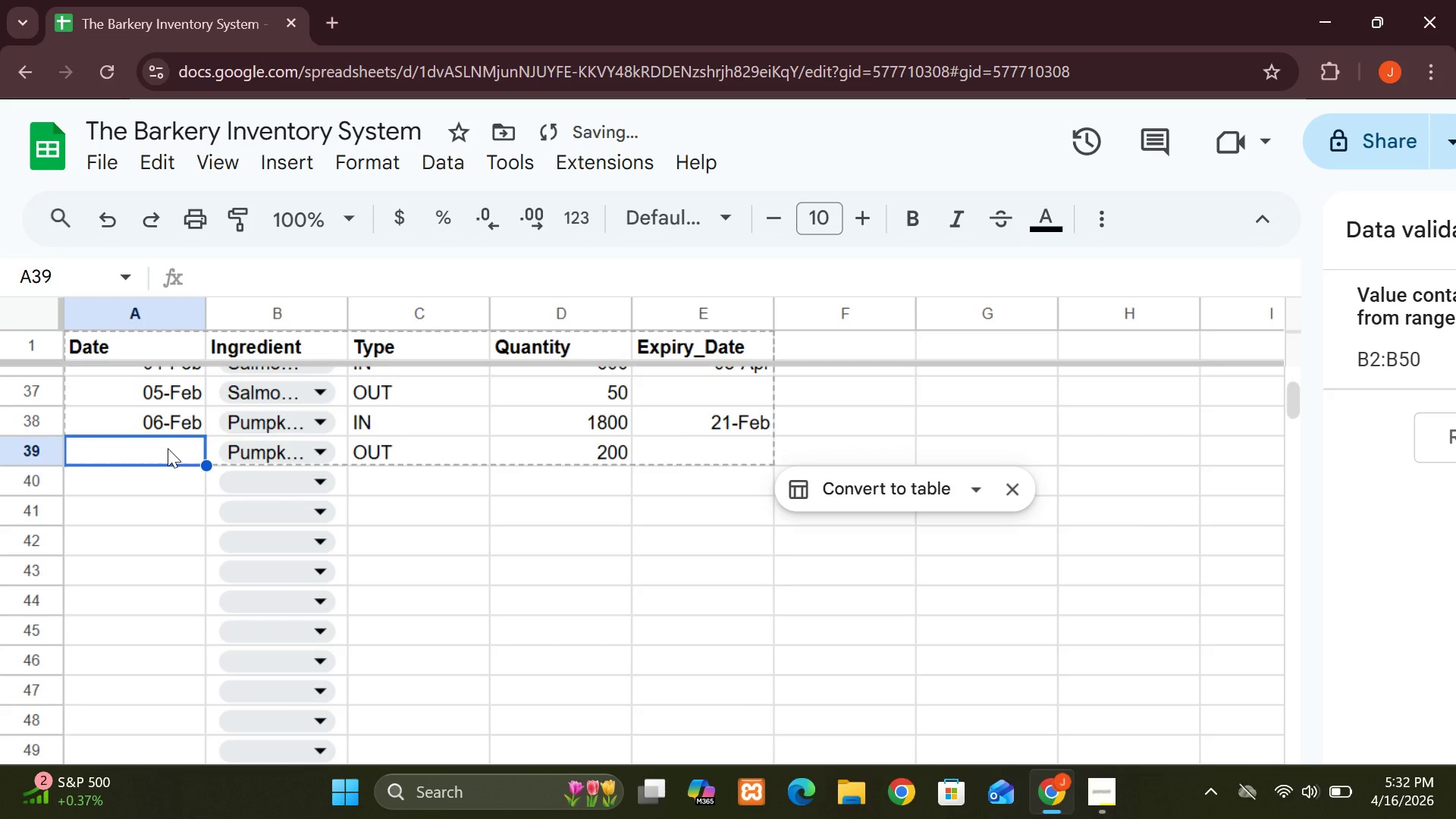 
type(07-Feb)
 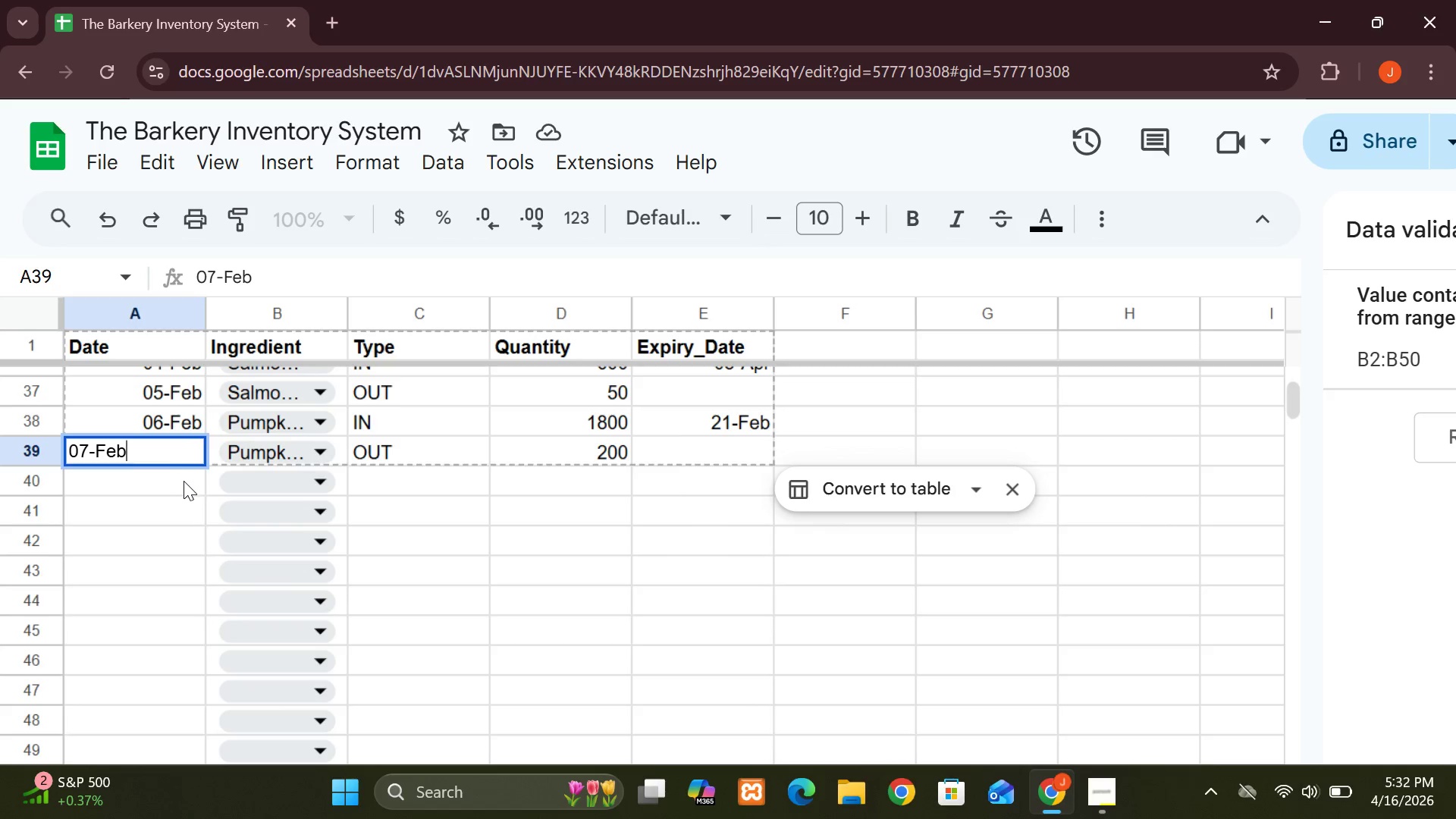 
left_click([174, 463])
 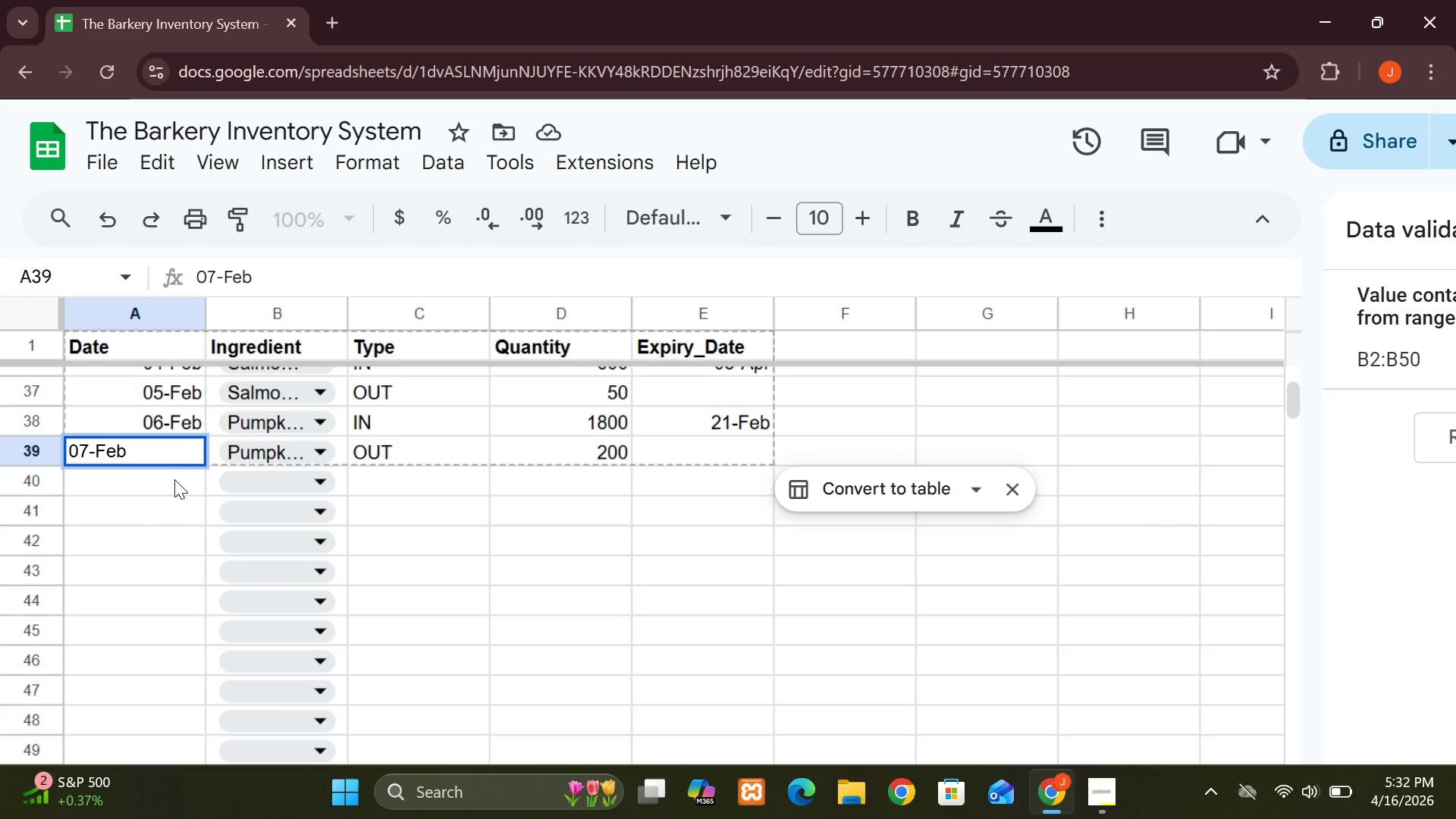 
left_click([174, 489])
 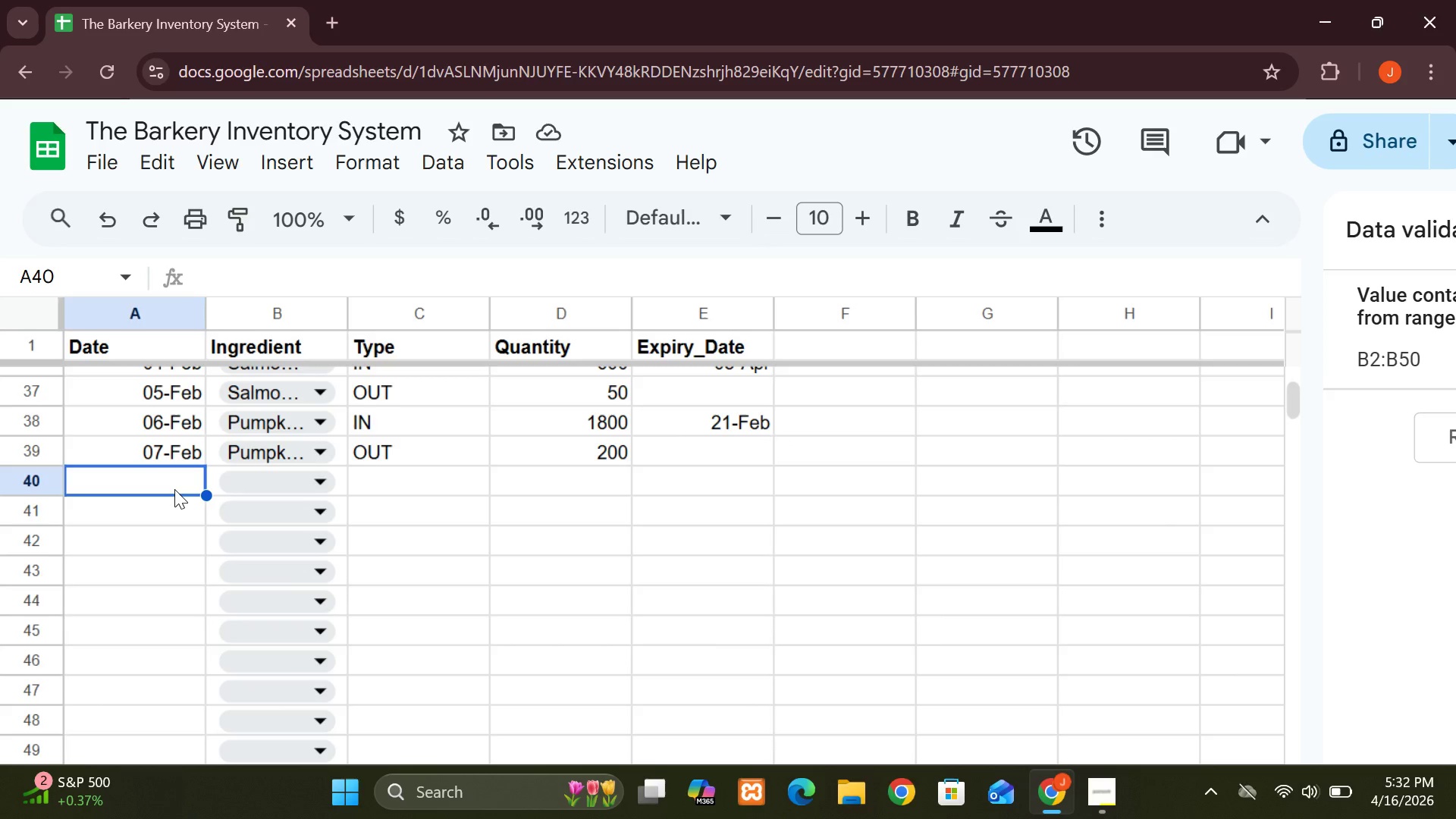 
wait(14.19)
 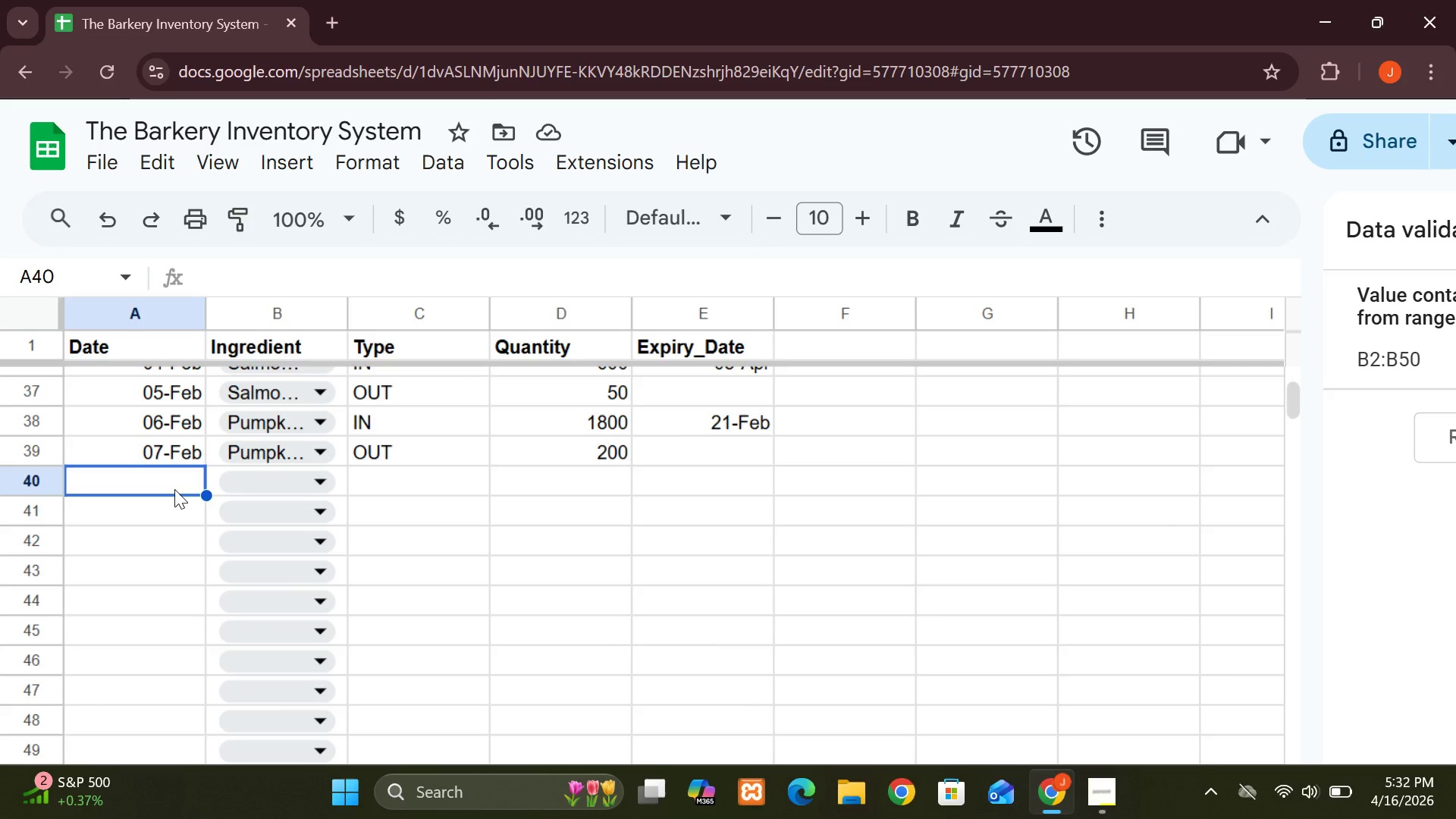 
type(08-Feb)
 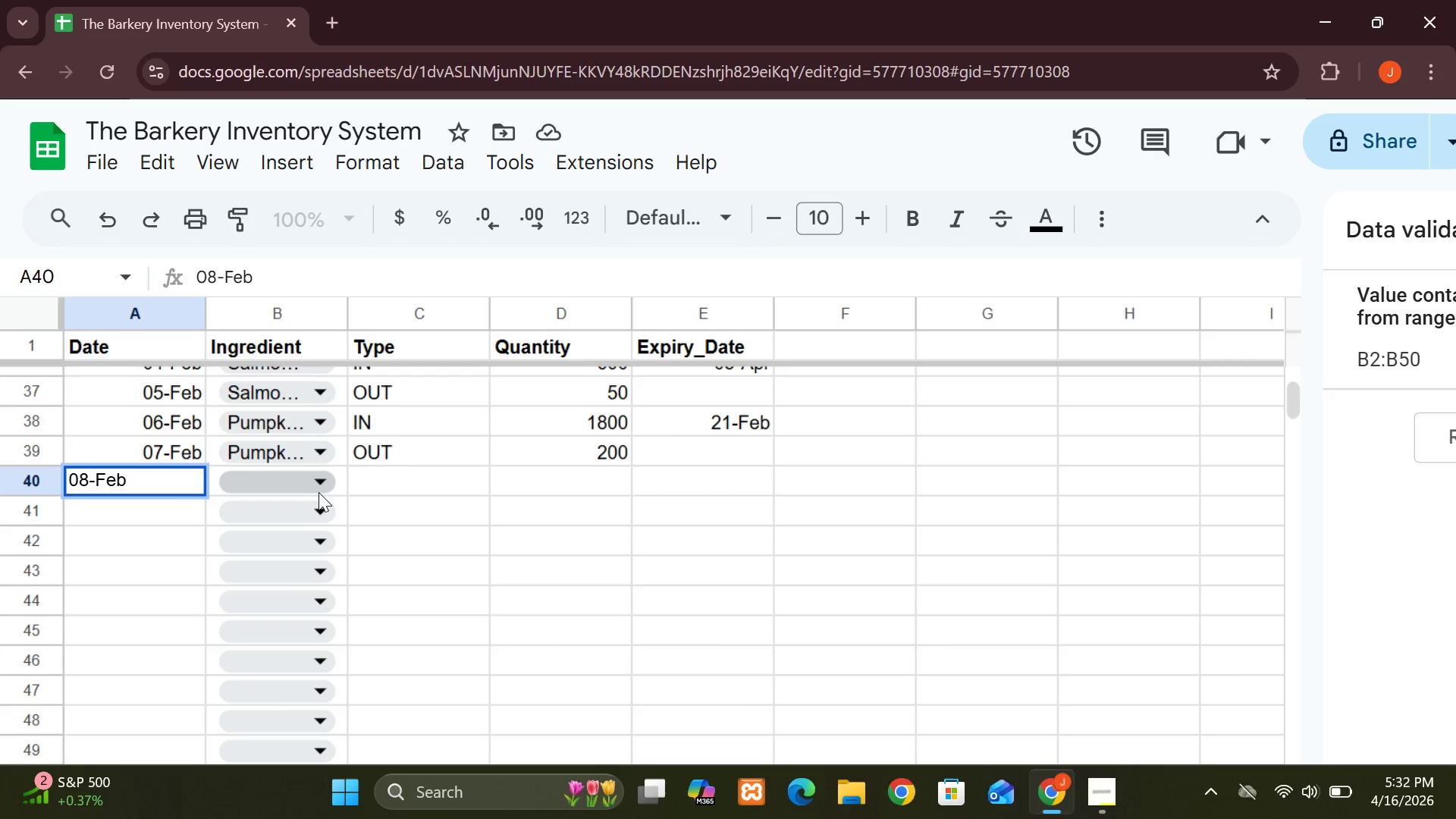 
left_click([318, 486])
 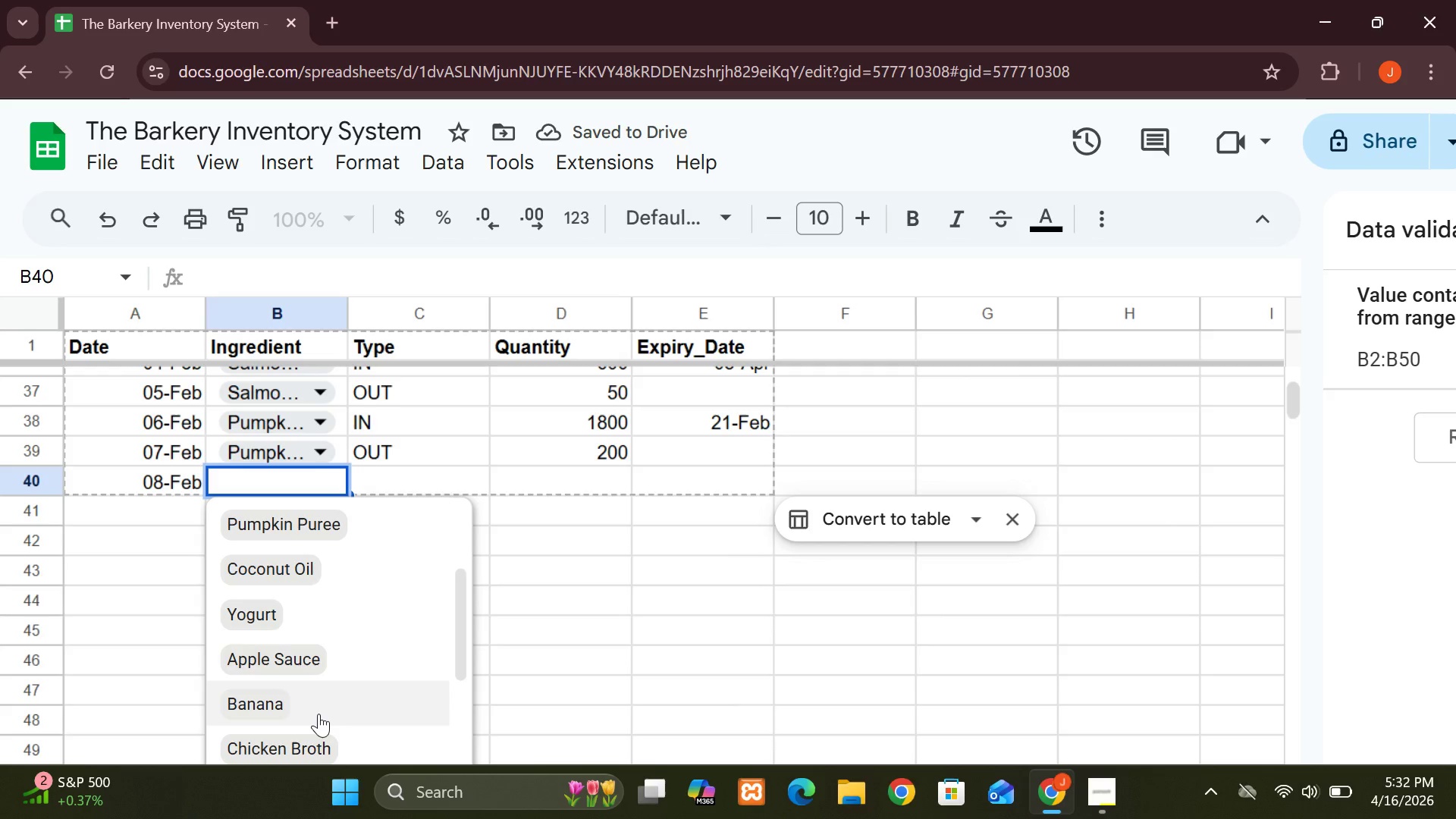 
left_click([320, 648])
 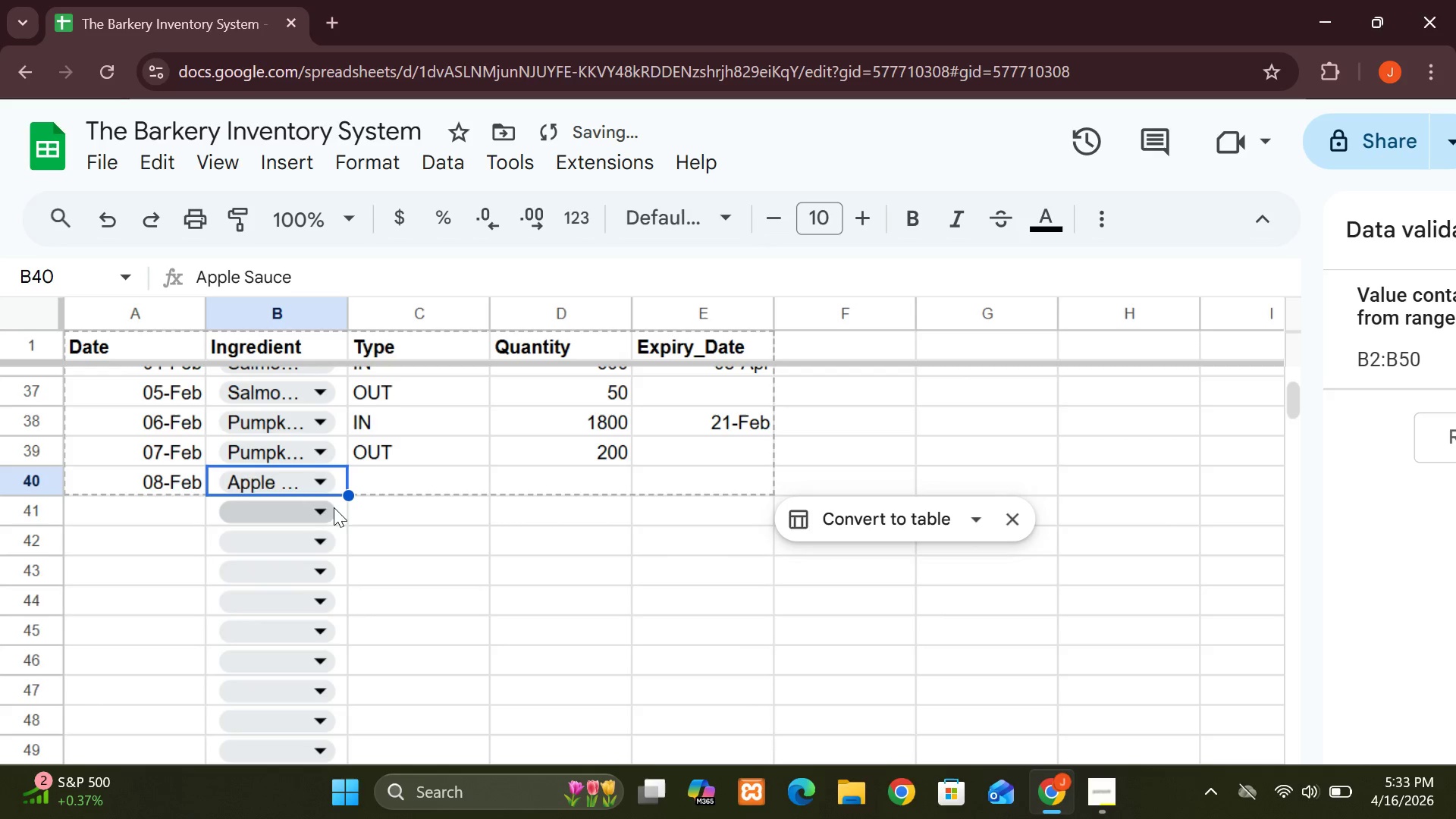 
left_click([326, 516])
 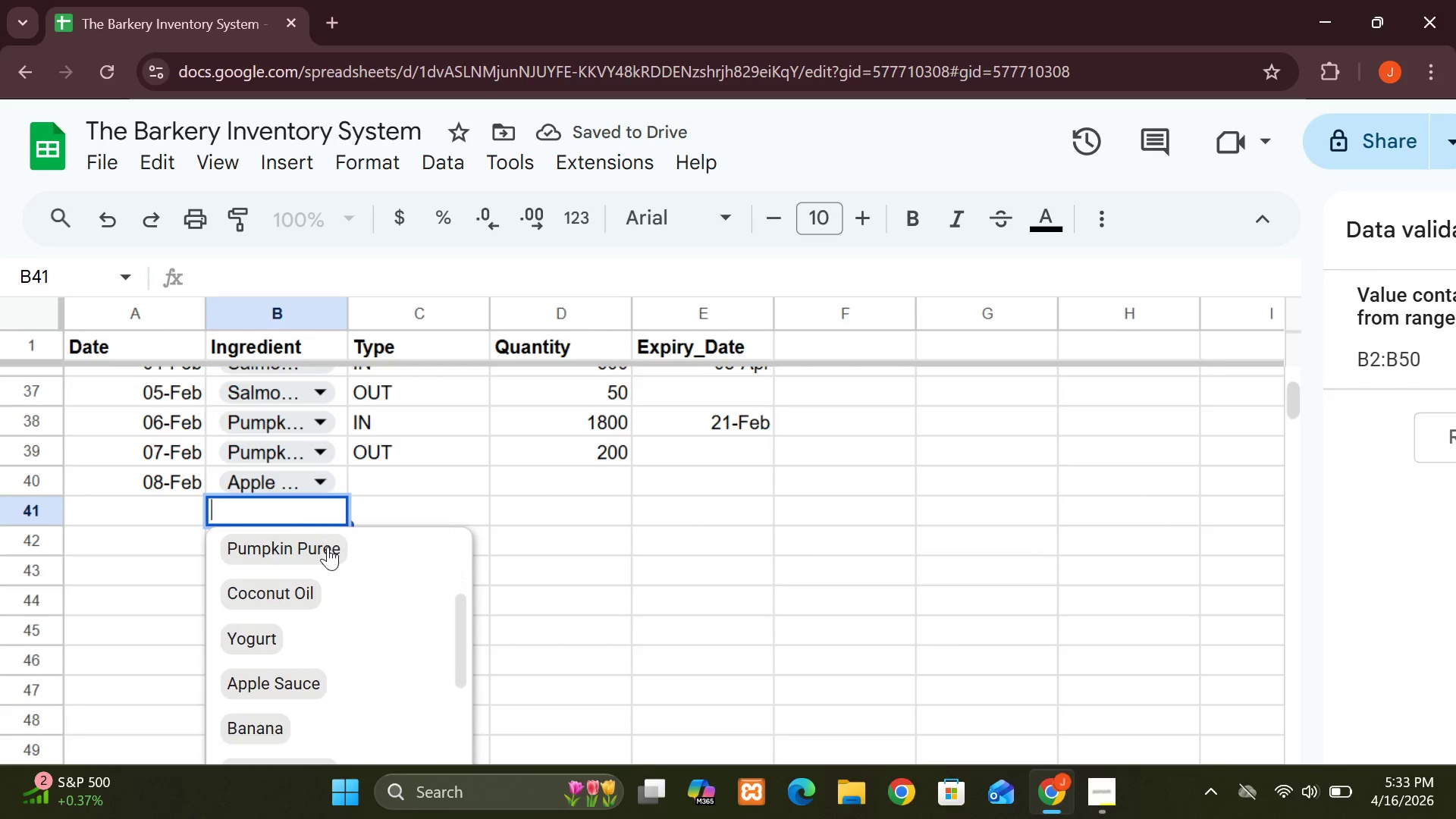 
left_click([286, 685])
 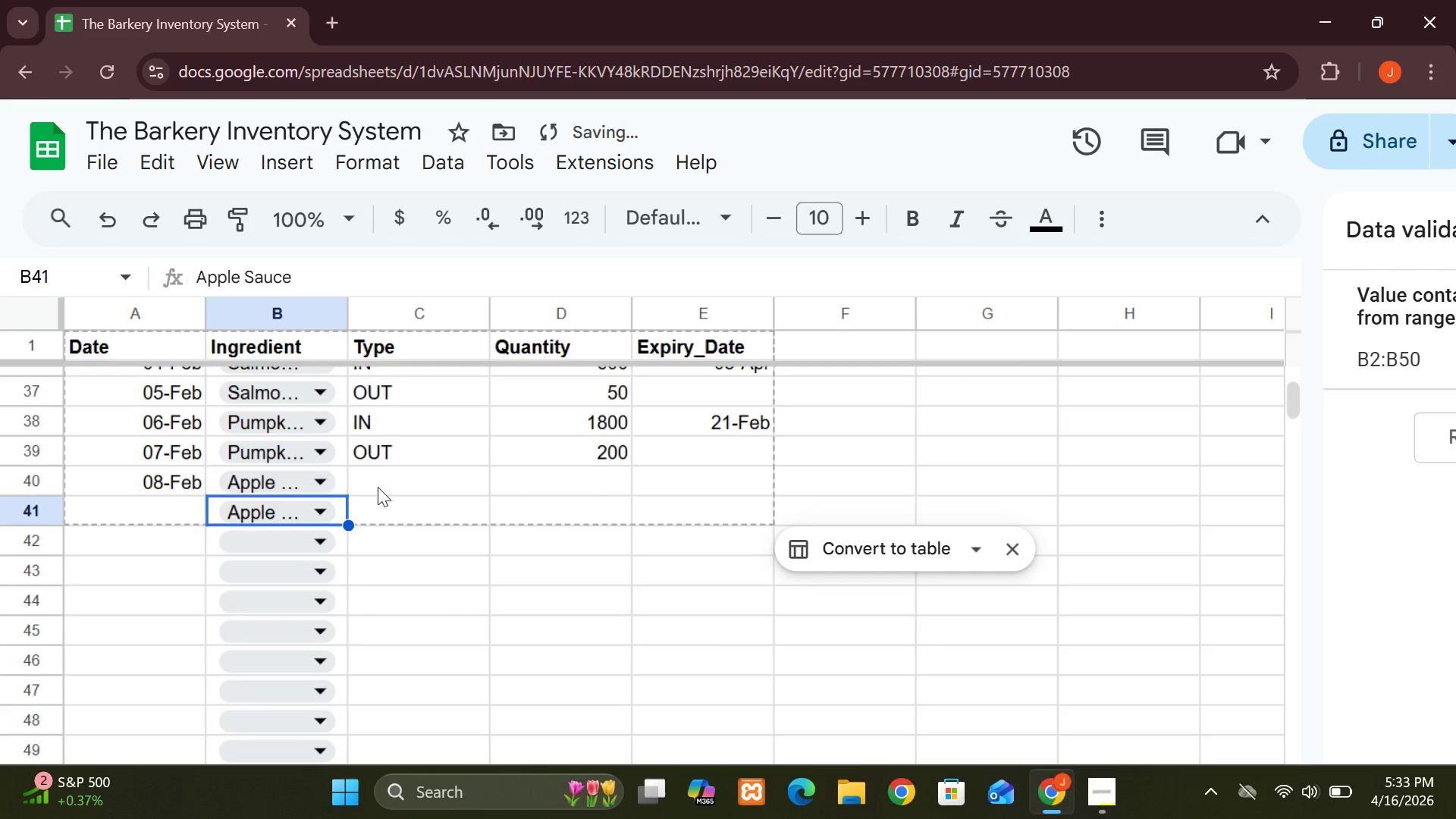 
left_click([384, 485])
 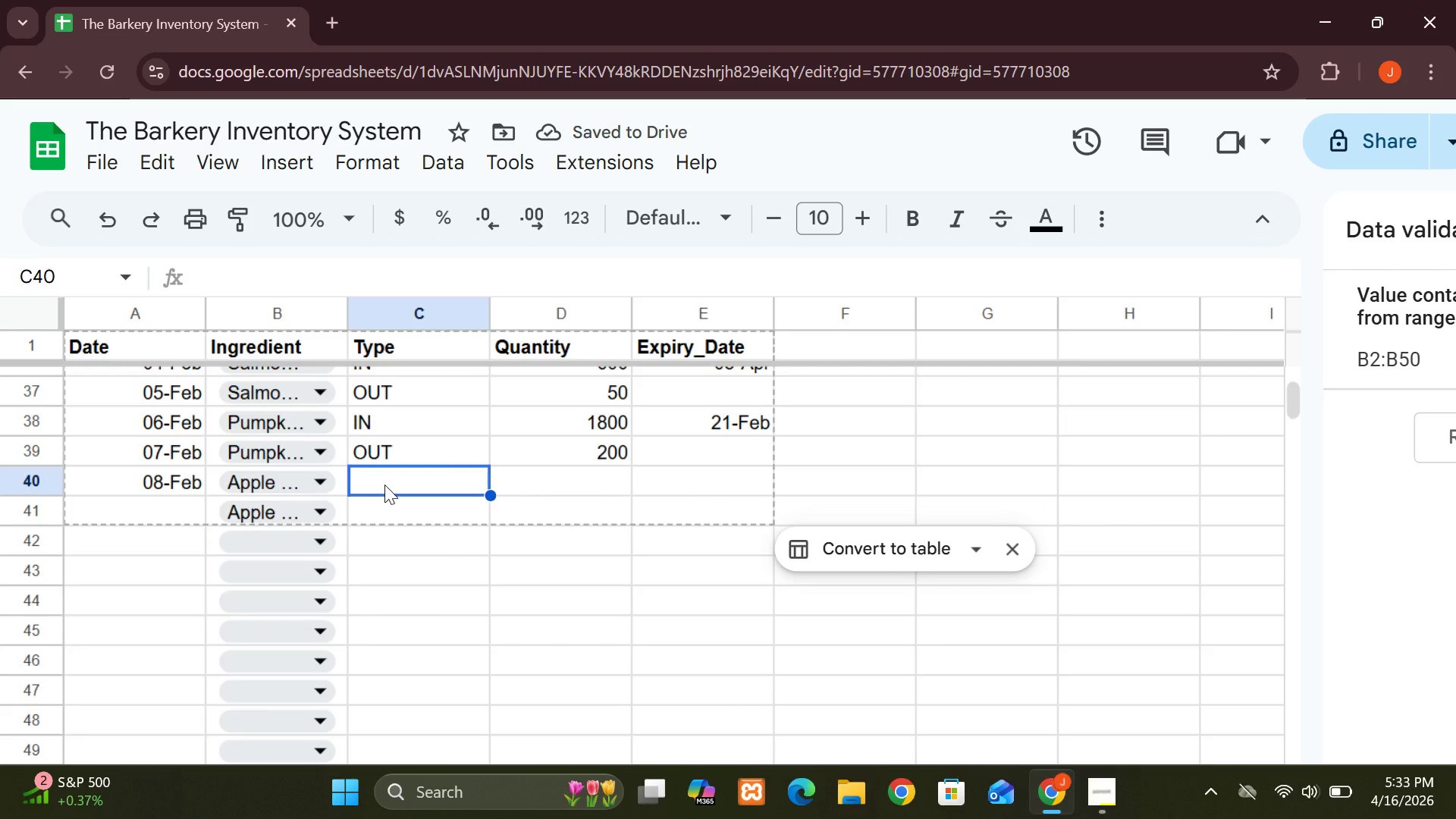 
type(IN)
 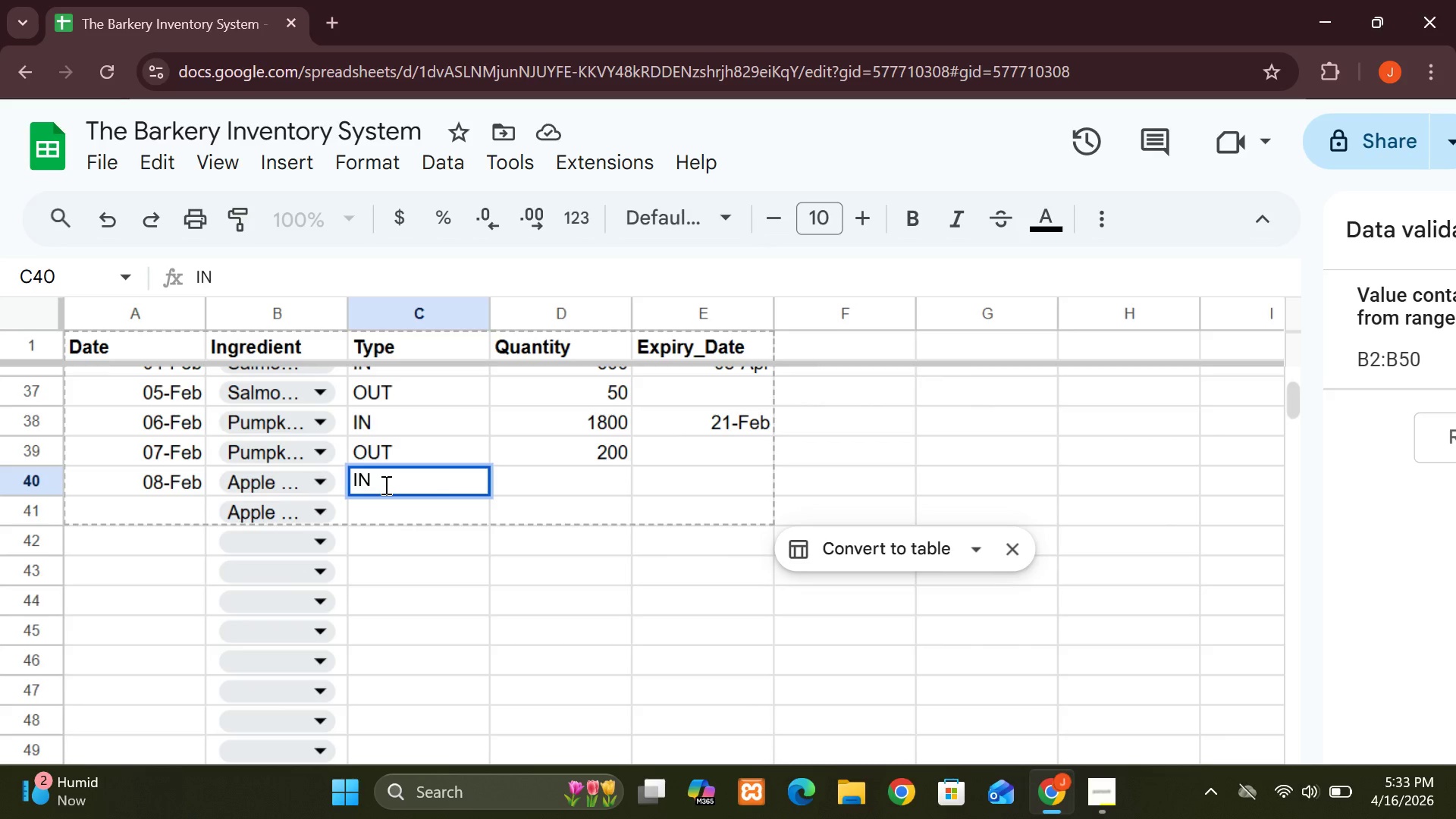 
key(ArrowDown)
 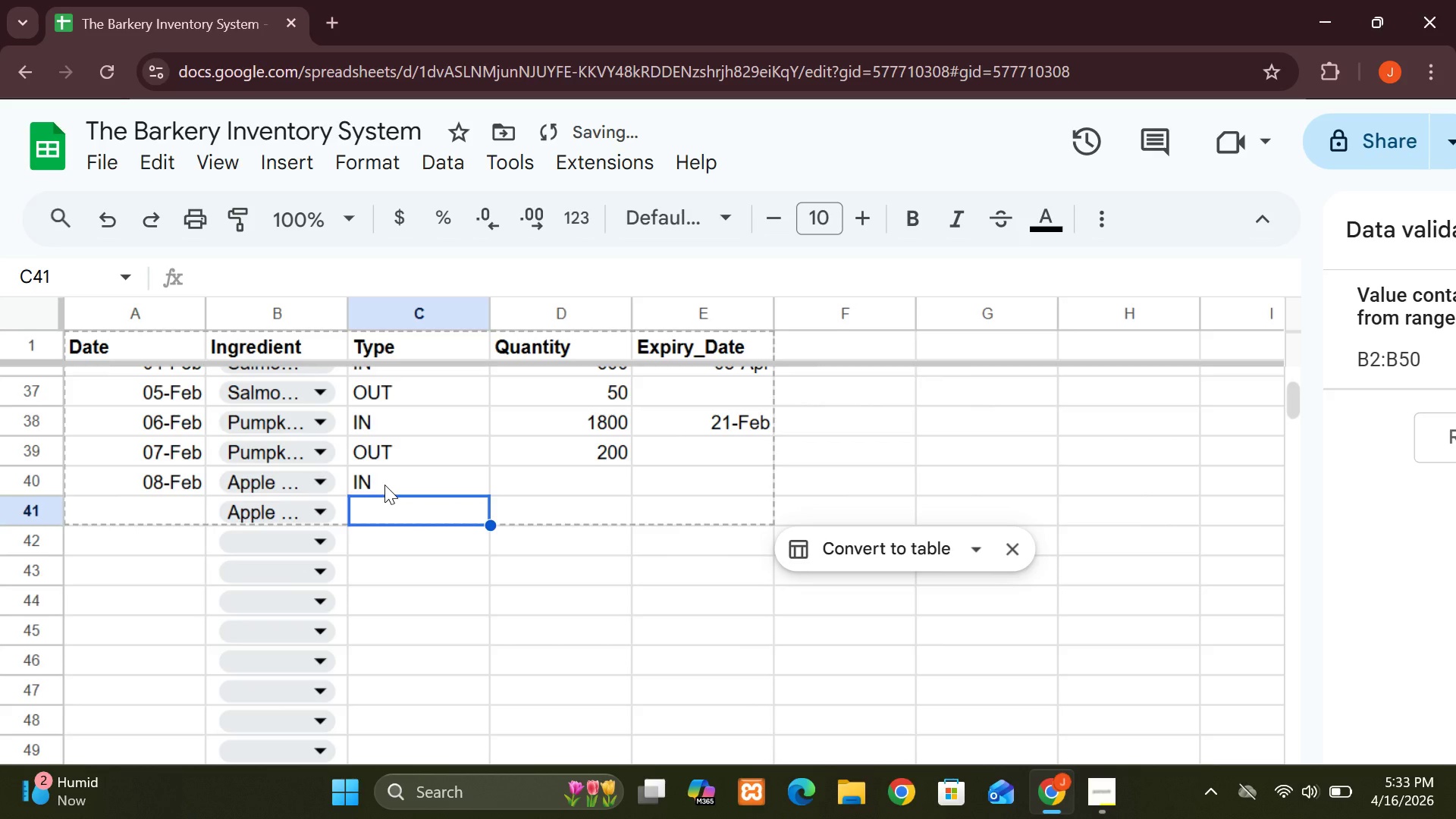 
type(OUT)
 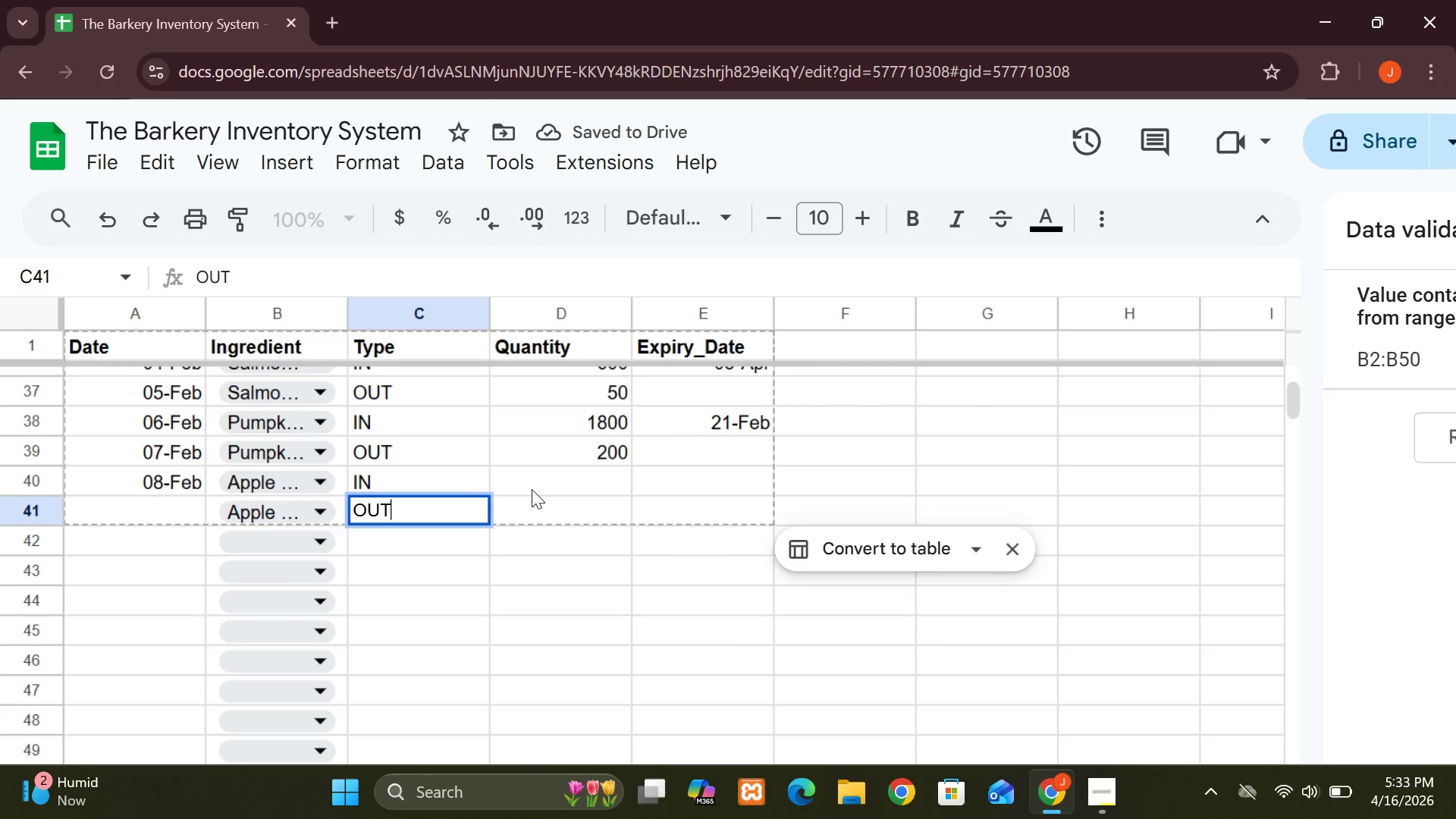 
left_click([533, 489])
 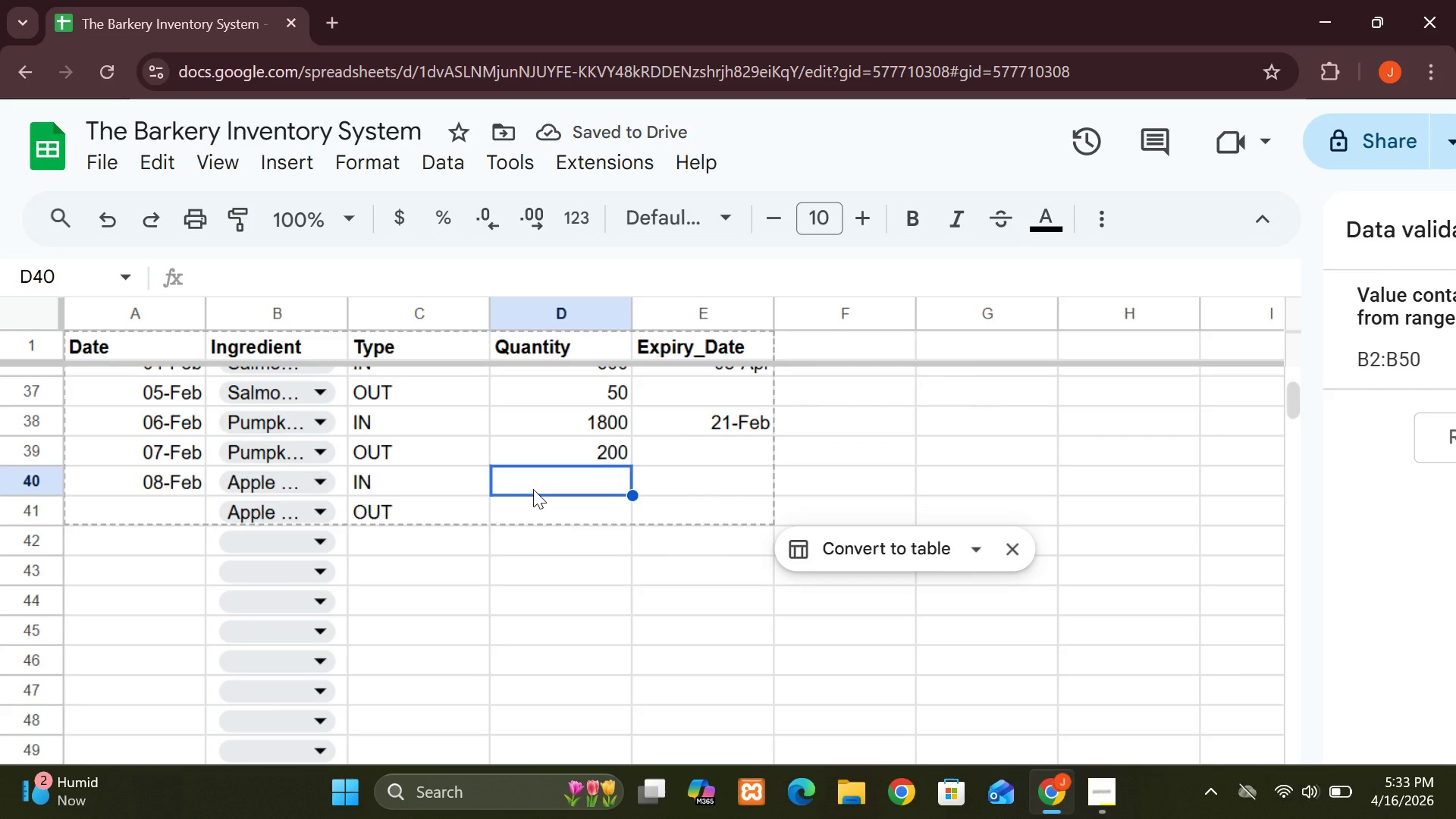 
wait(9.36)
 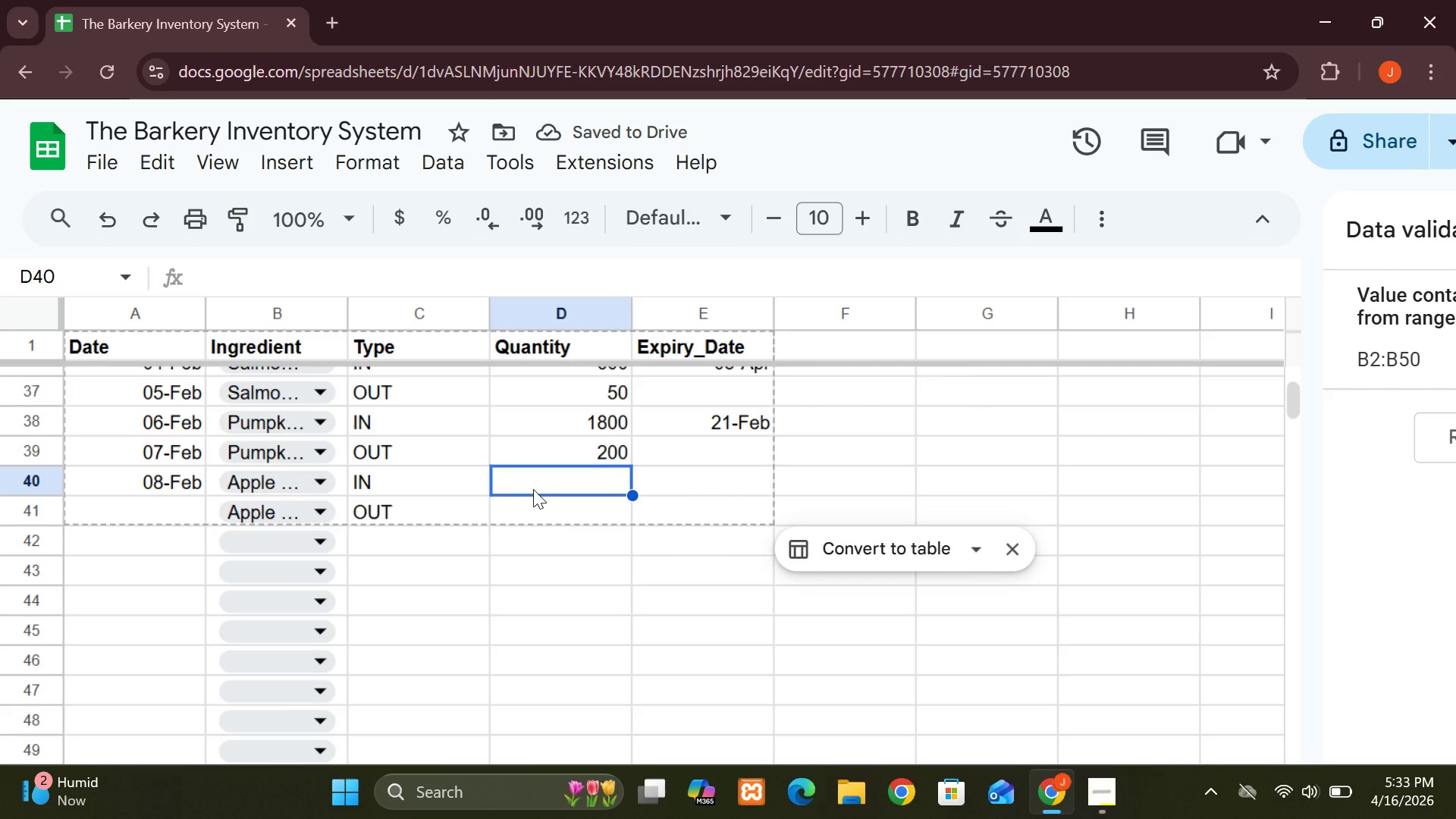 
type(2000)
 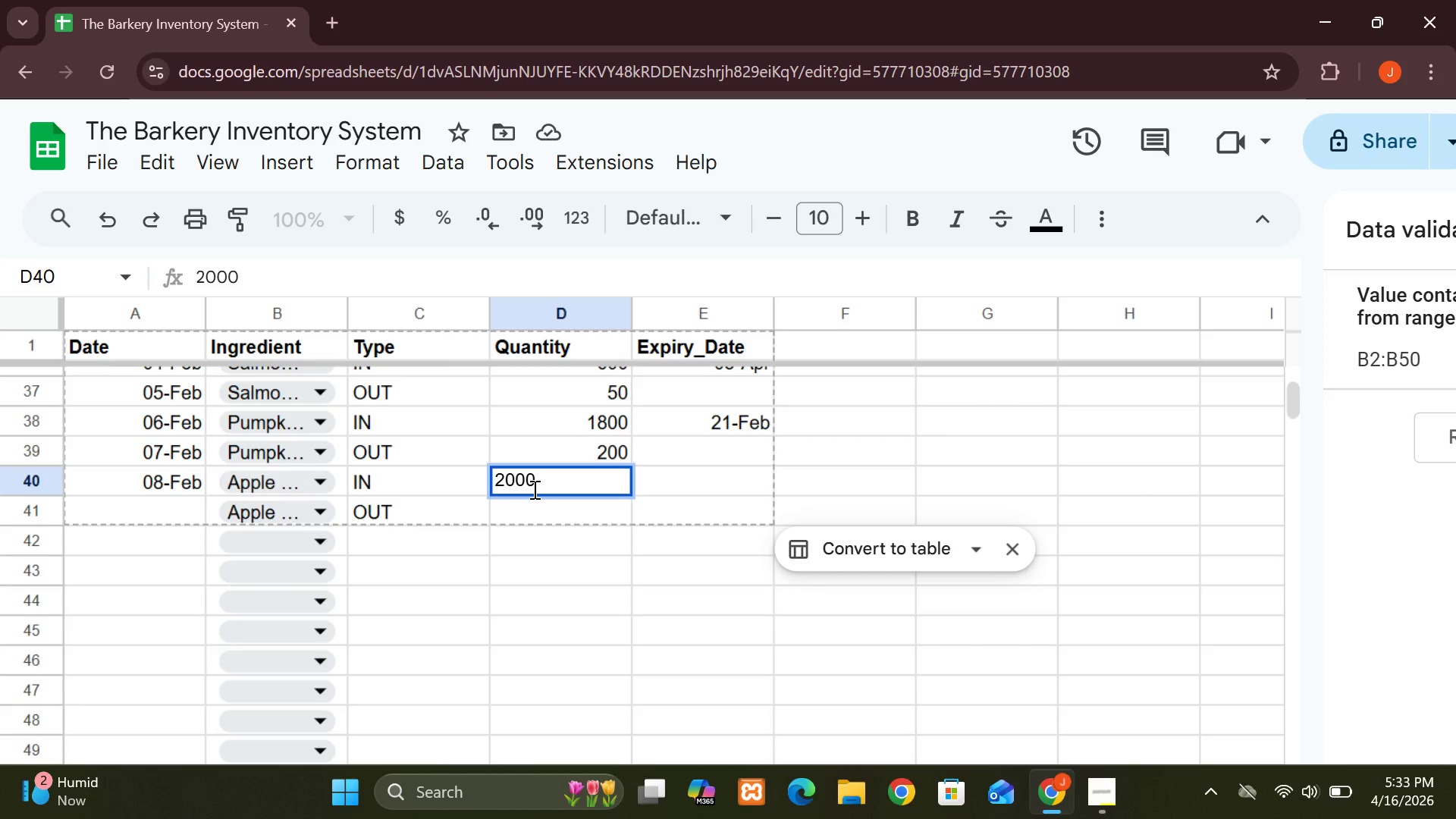 
key(ArrowRight)
 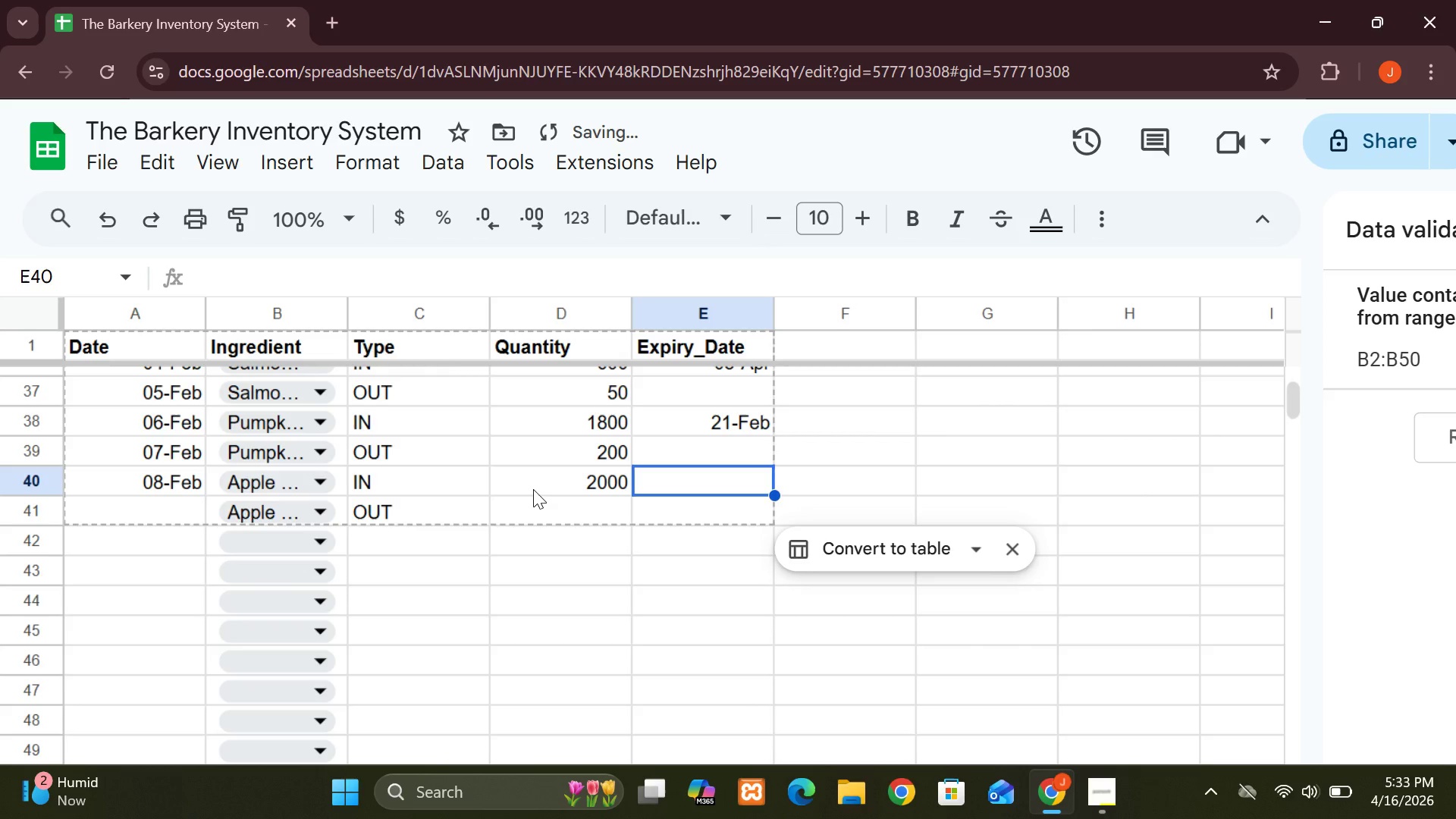 
type(28-Feb)
 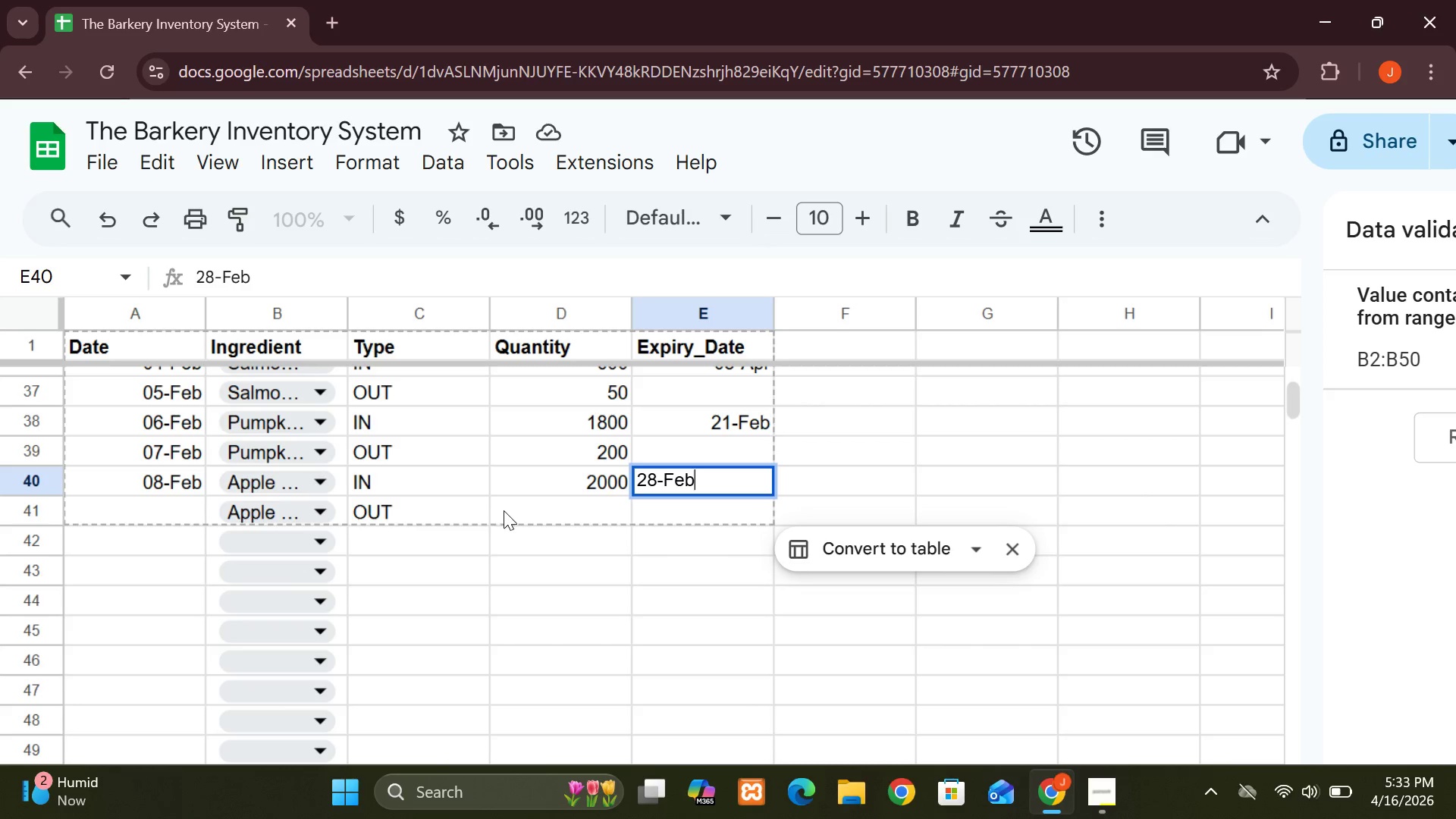 
left_click([504, 512])
 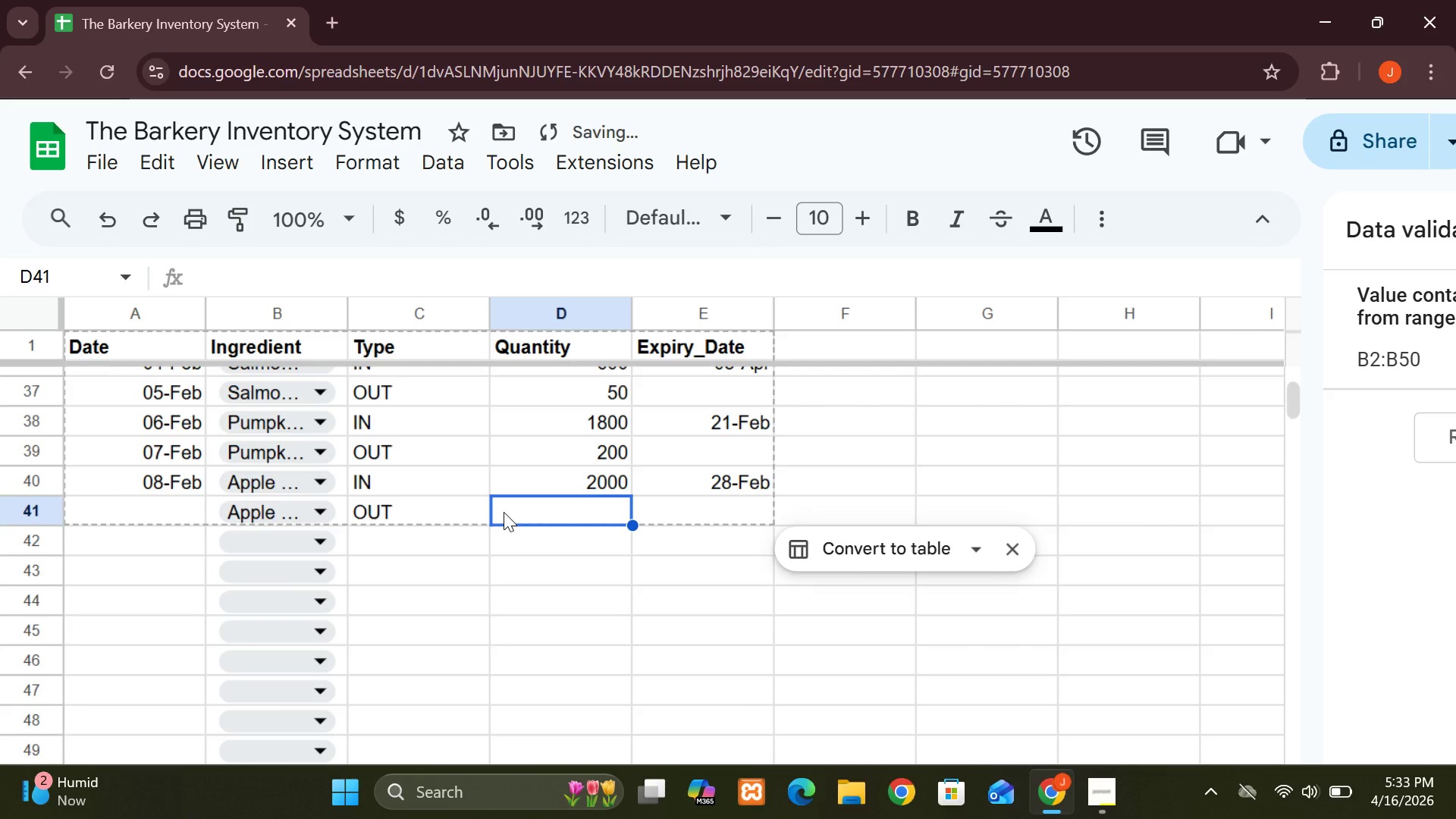 
type(300)
 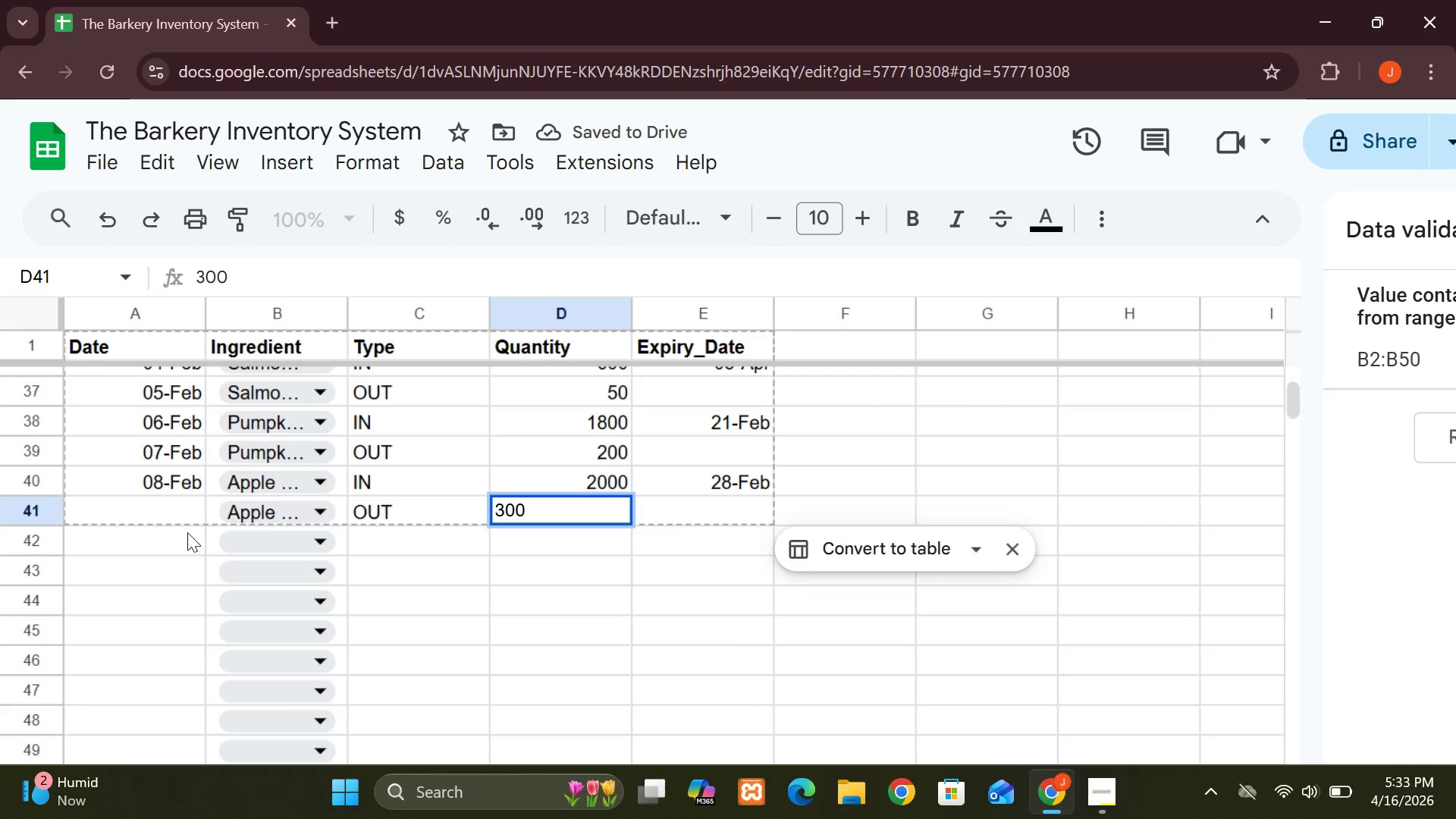 
left_click([180, 516])
 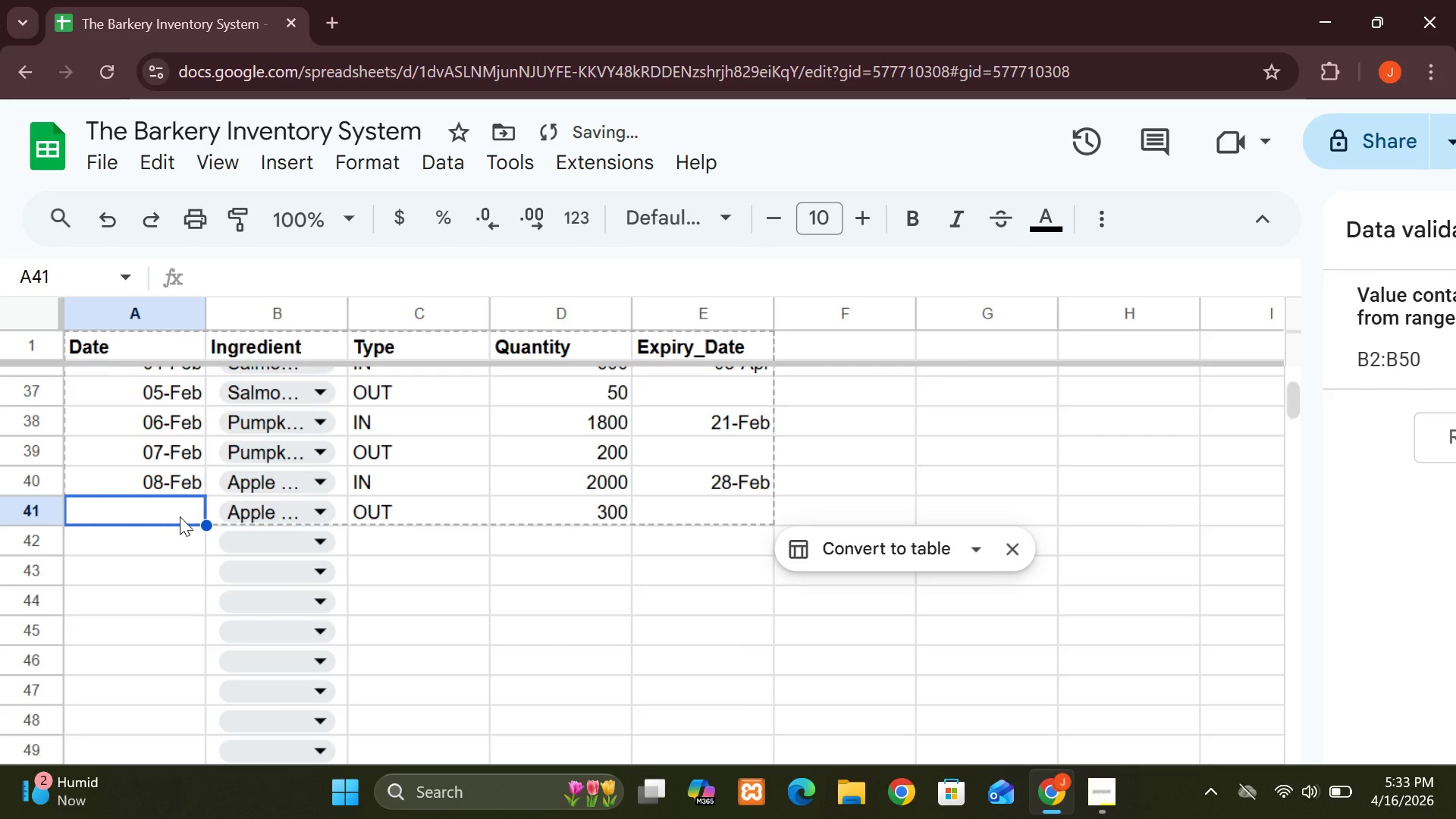 
type(09-Feb)
 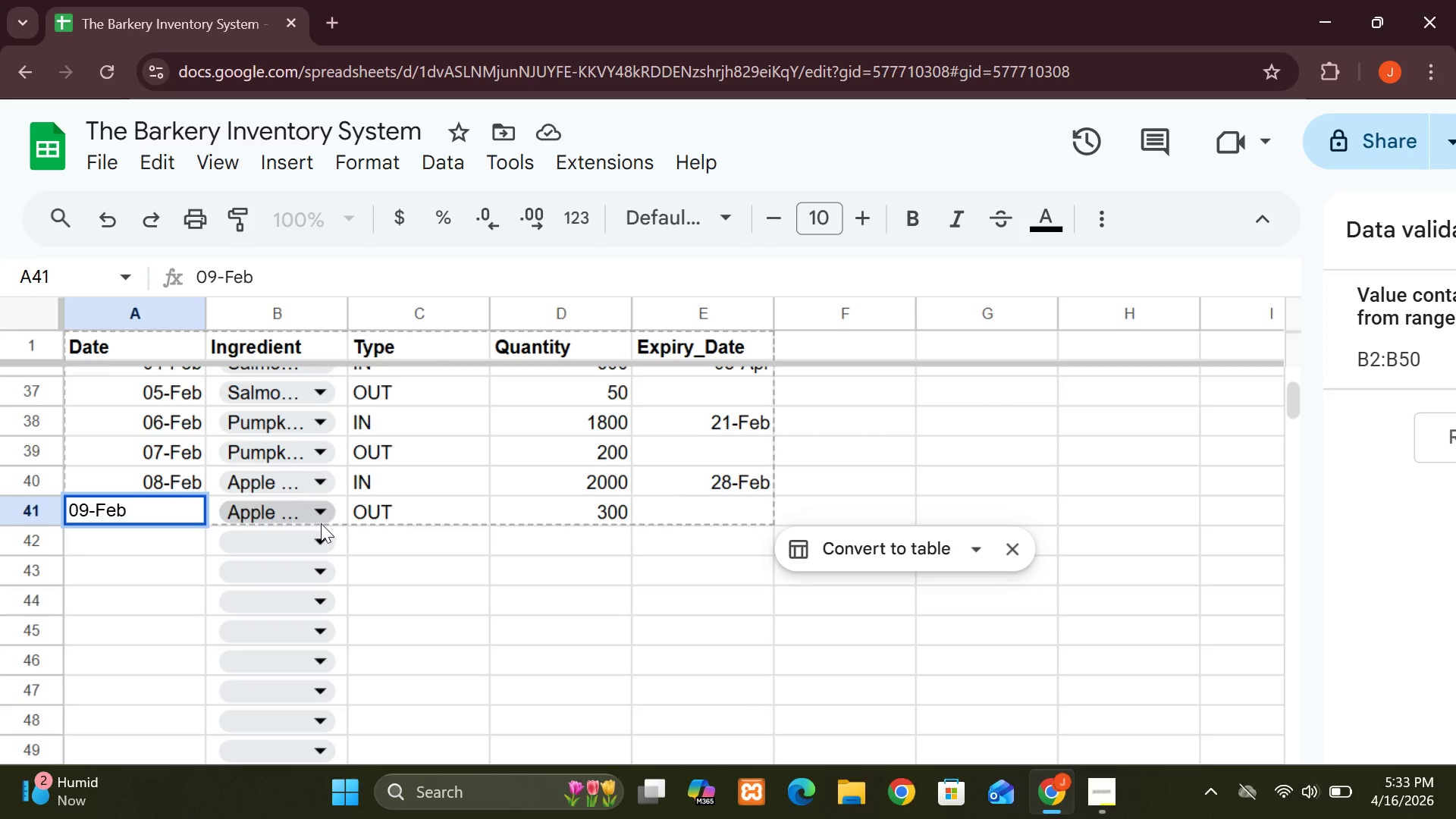 
left_click([325, 534])
 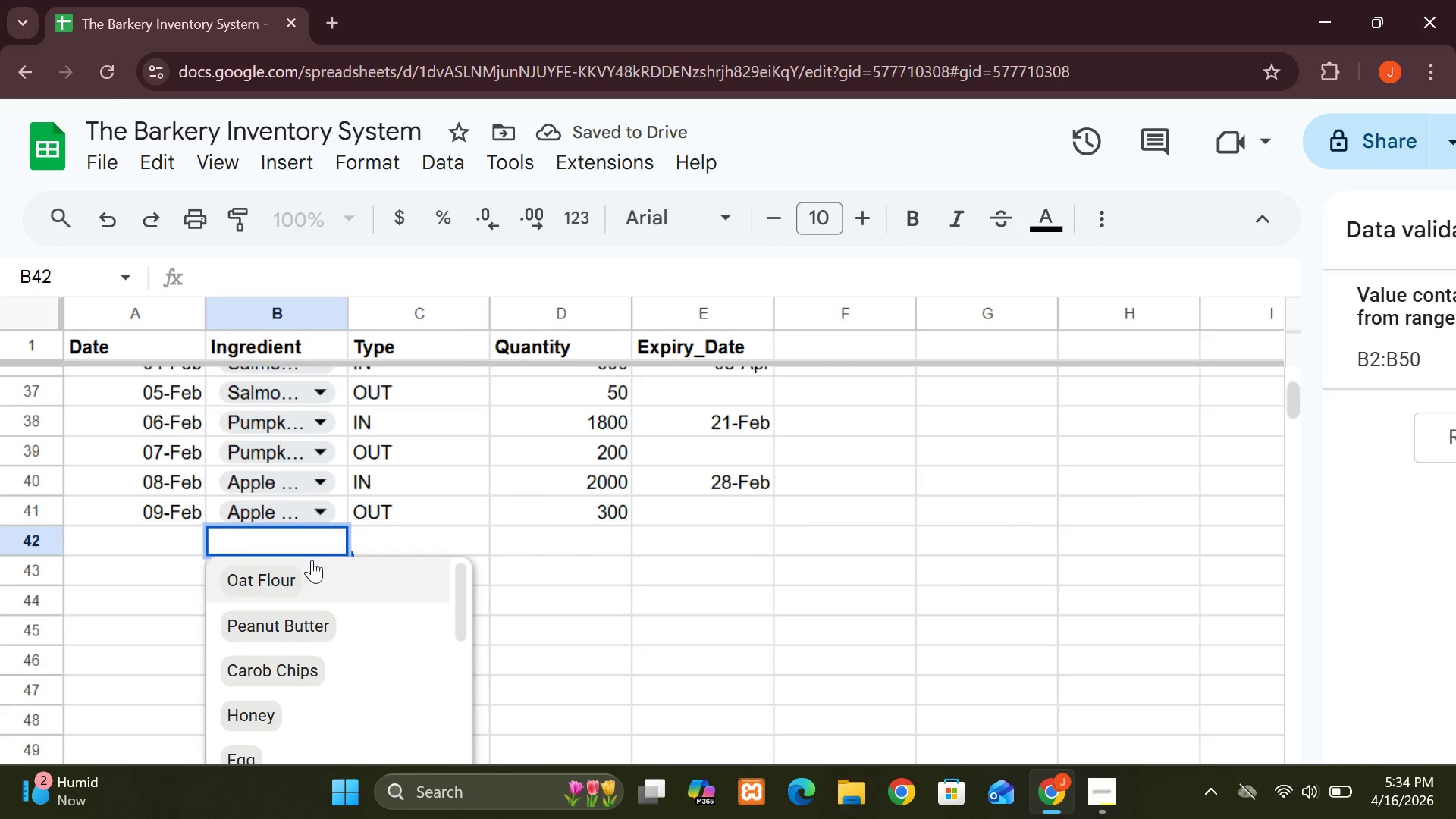 
wait(7.14)
 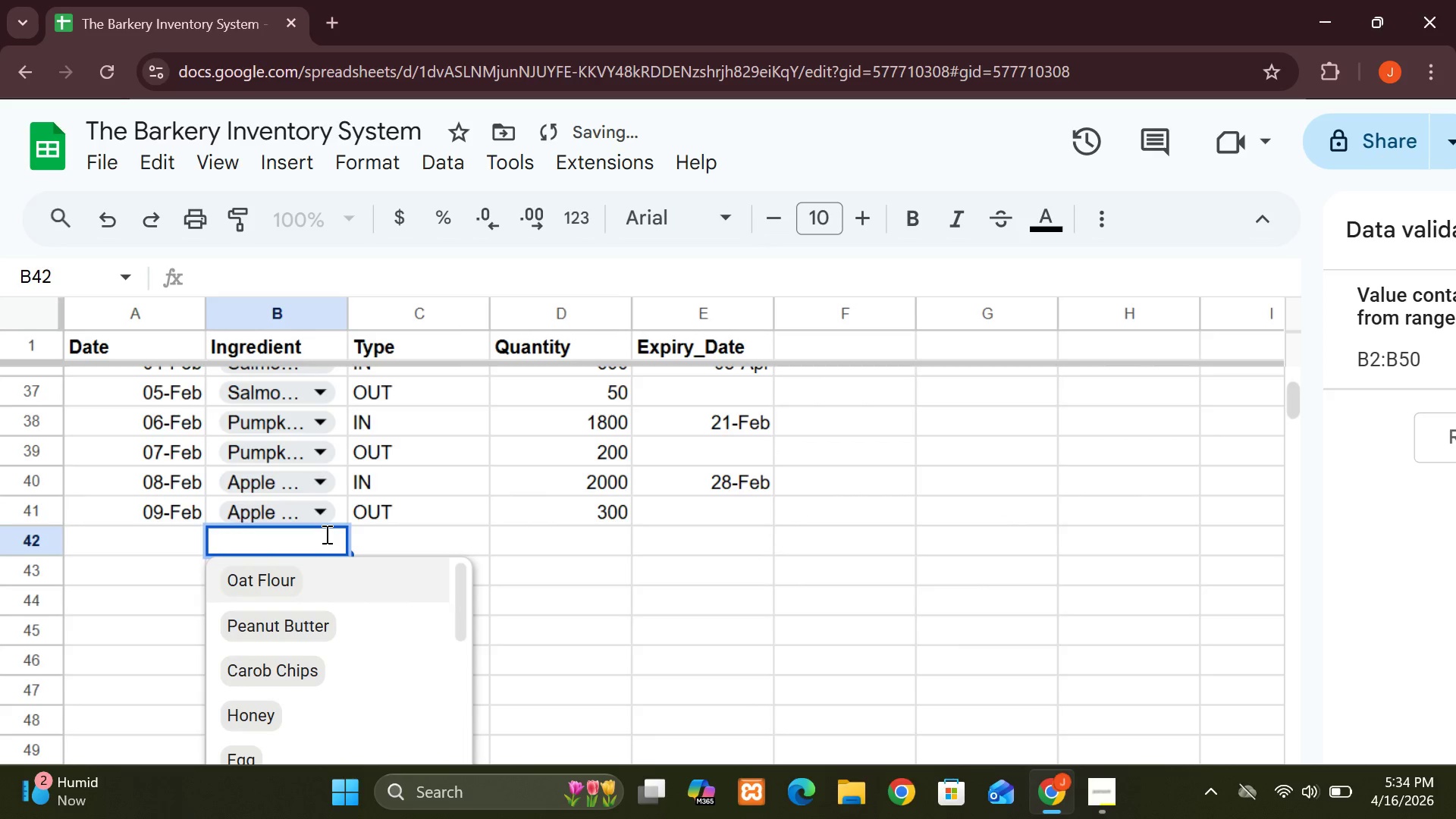 
left_click([180, 544])
 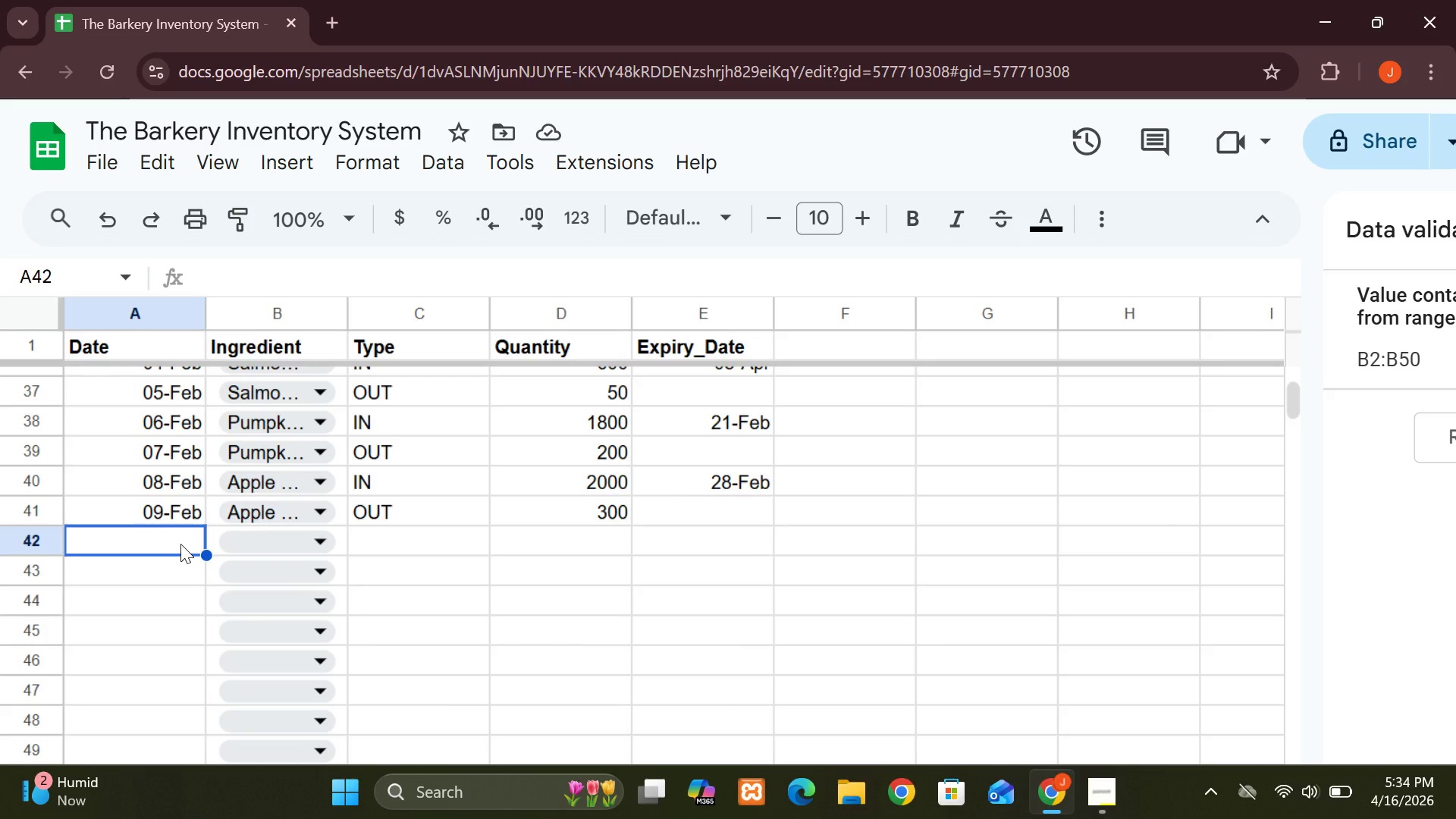 
type(10-)
 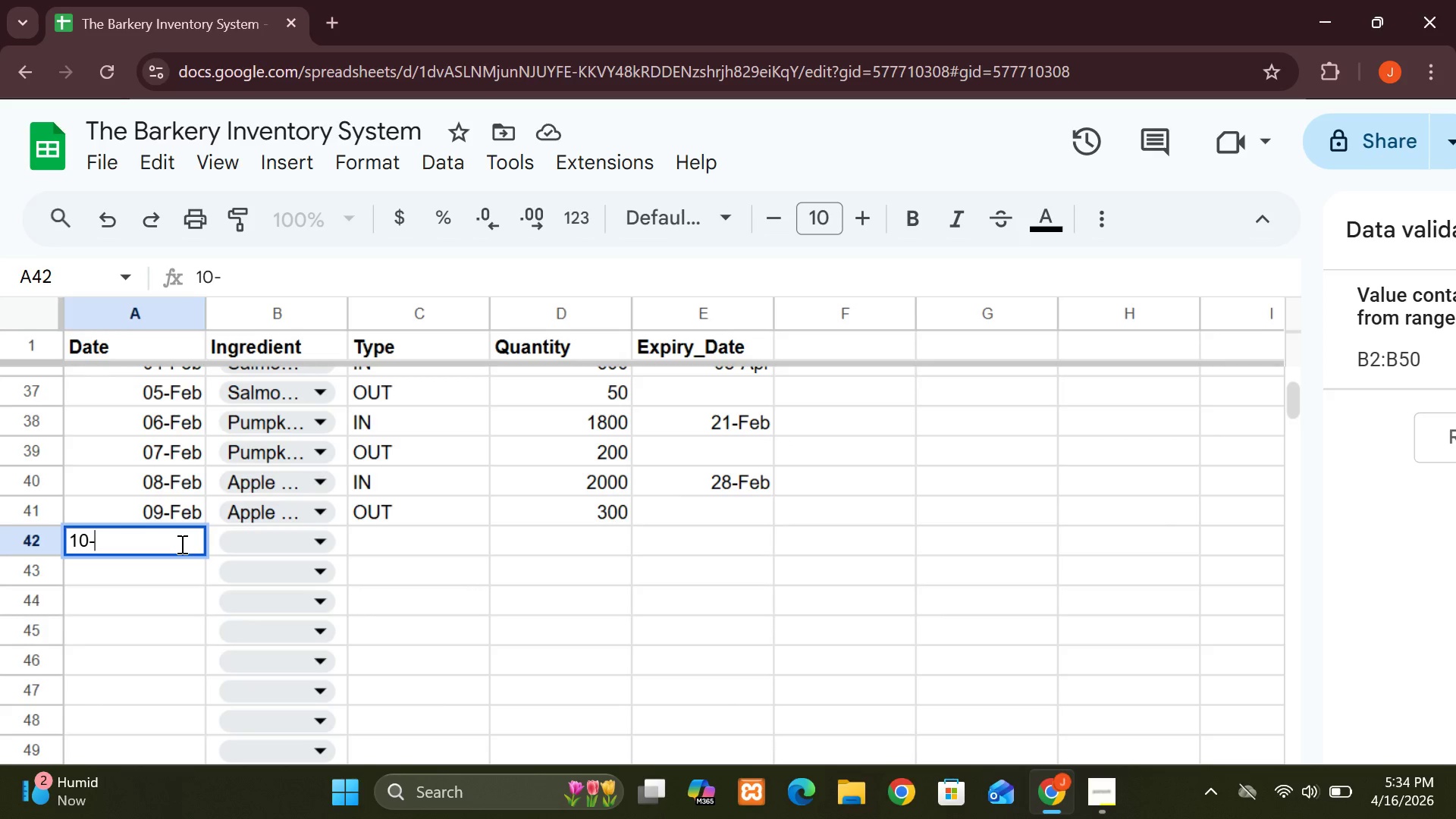 
type(Feb)
 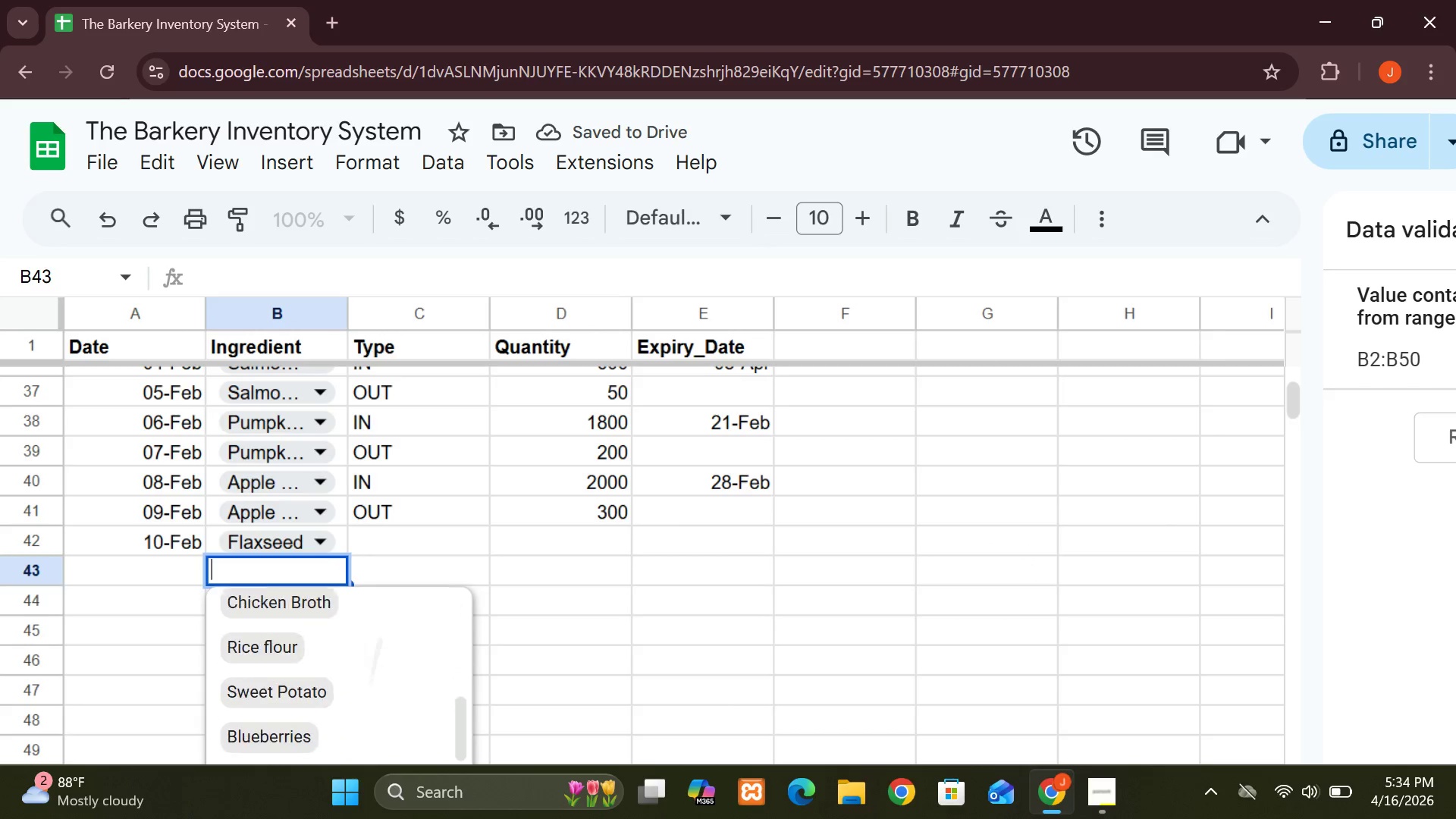 
wait(21.72)
 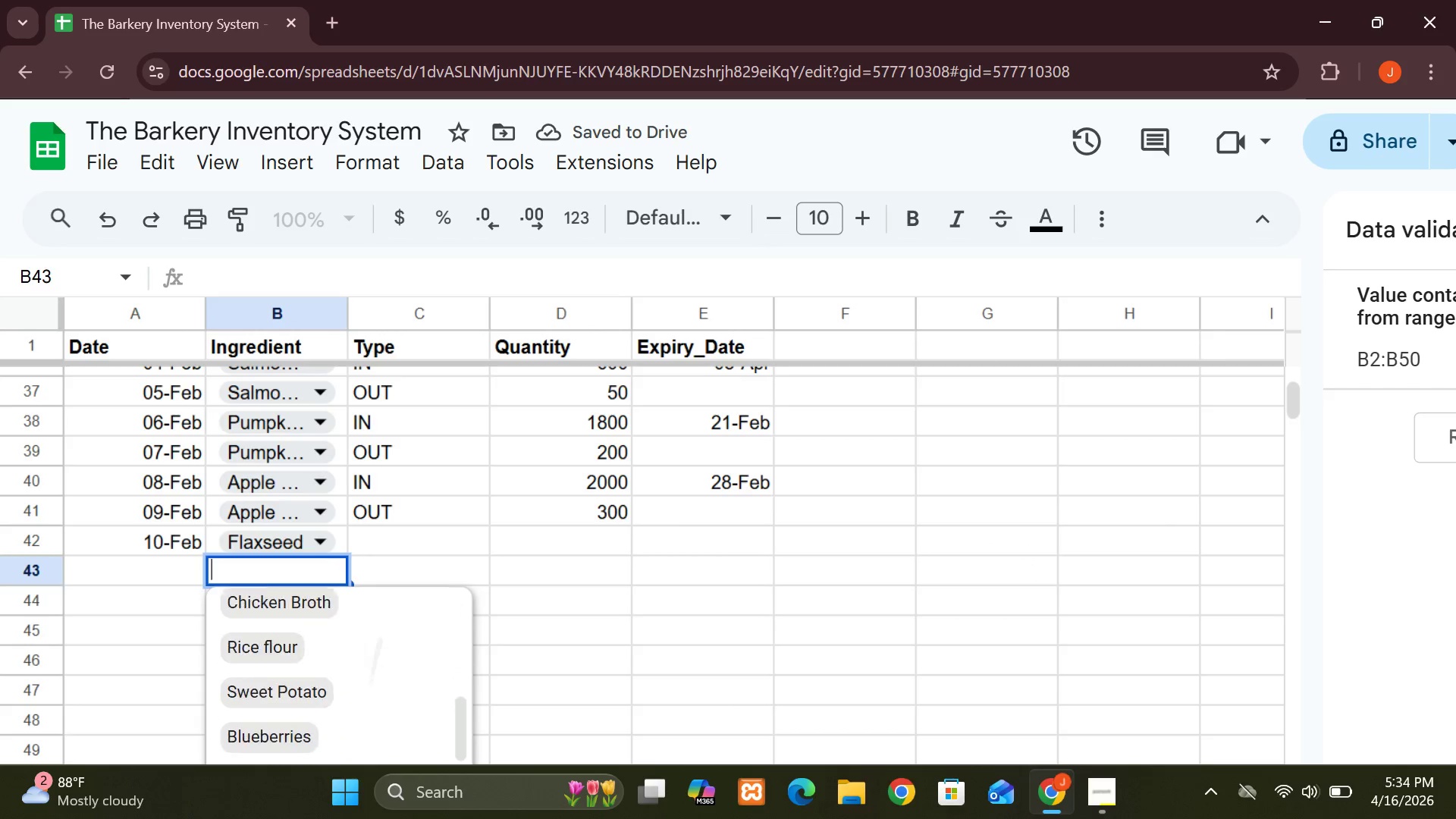 
type(IN)
 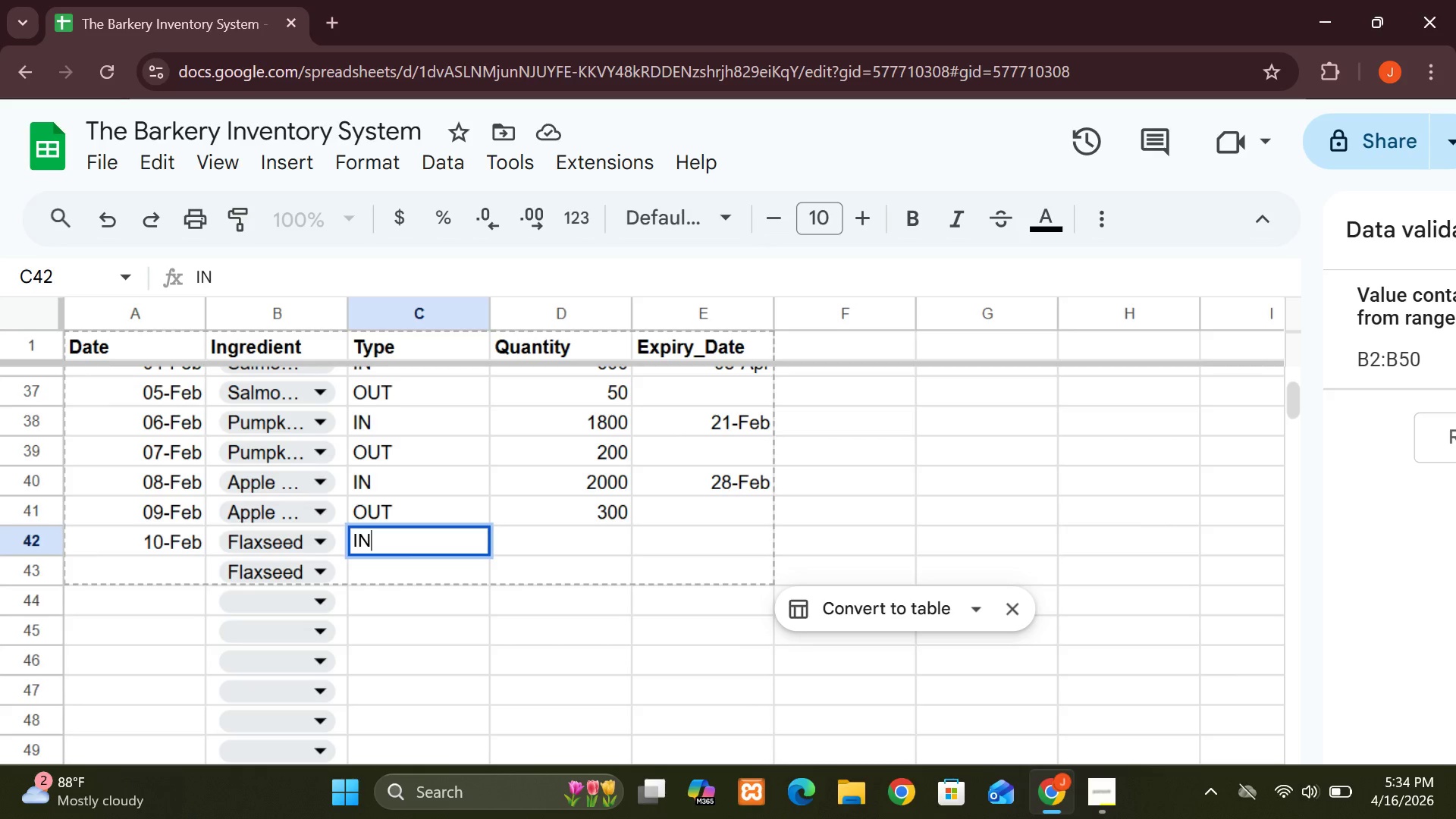 
key(ArrowDown)
 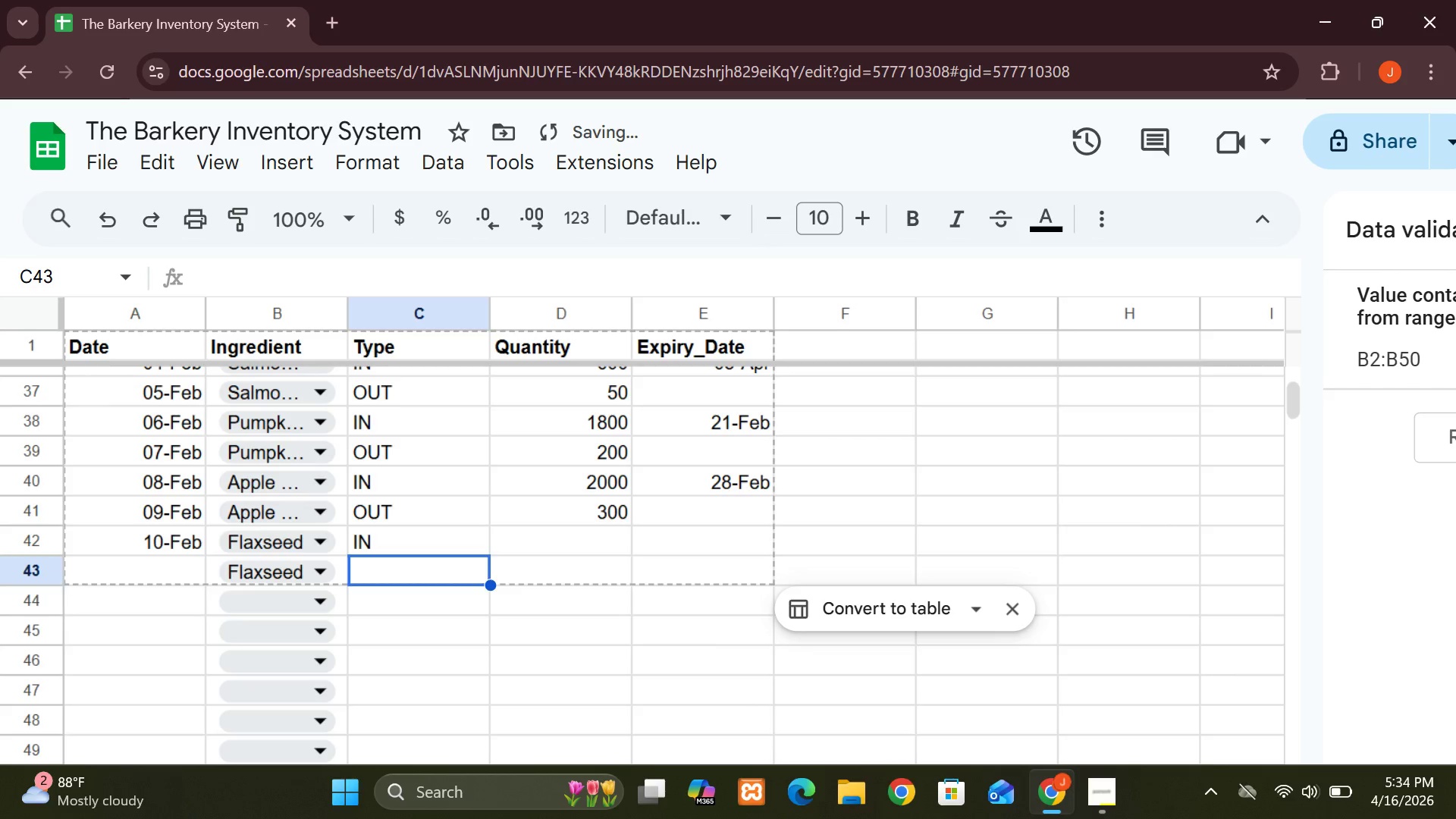 
type(OUT)
 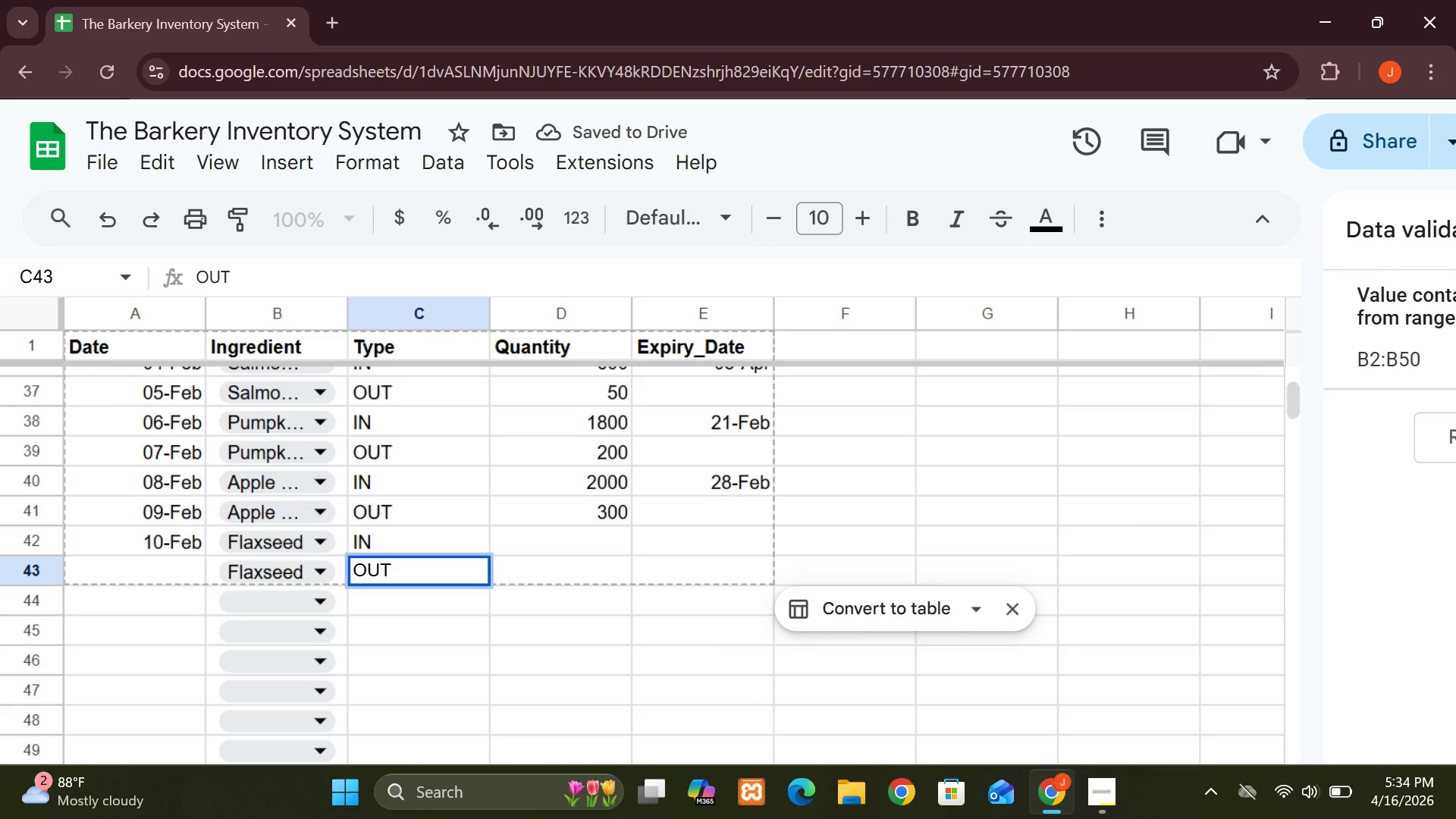 
key(ArrowRight)
 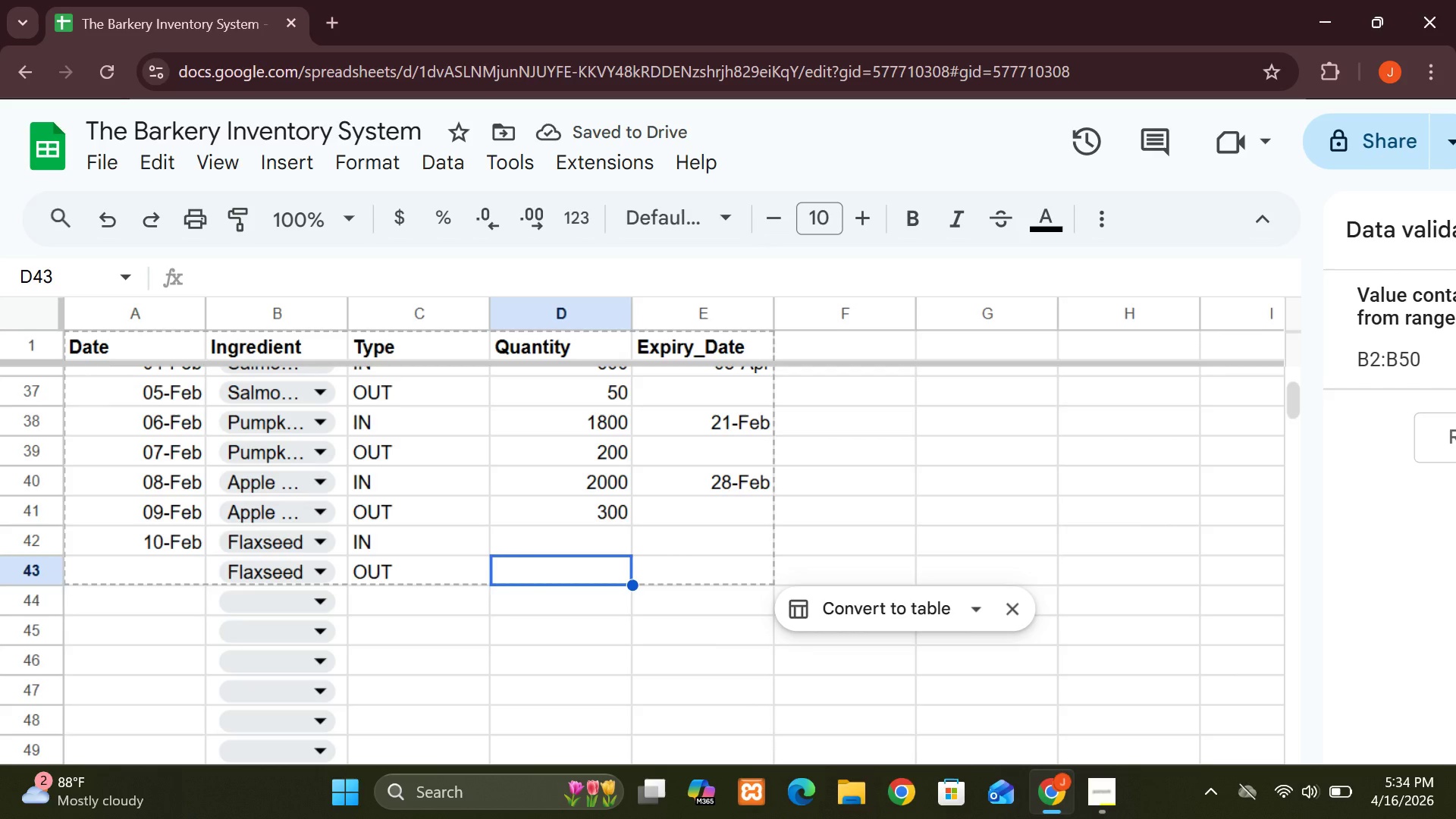 
type(100)
 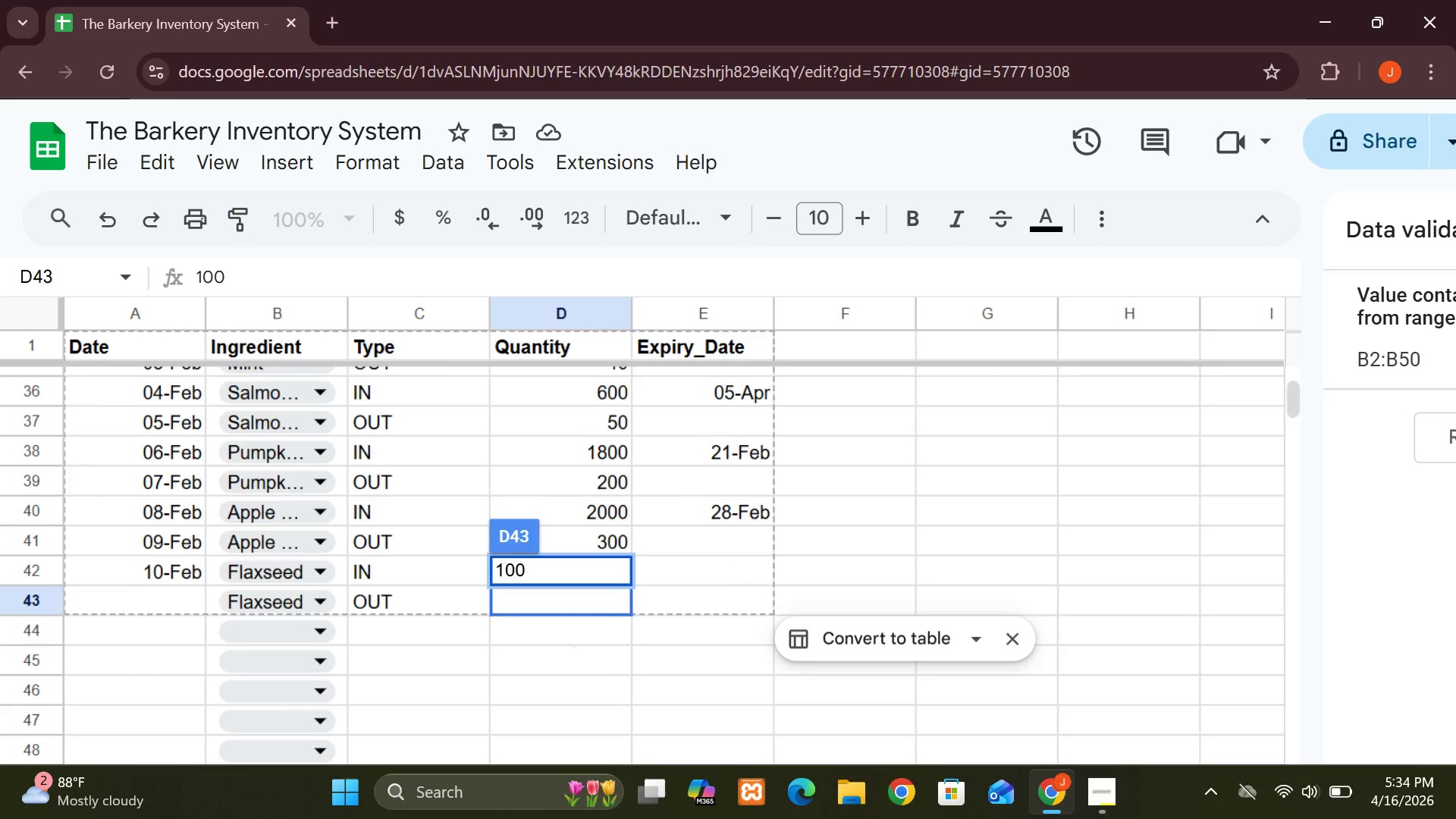 
wait(10.41)
 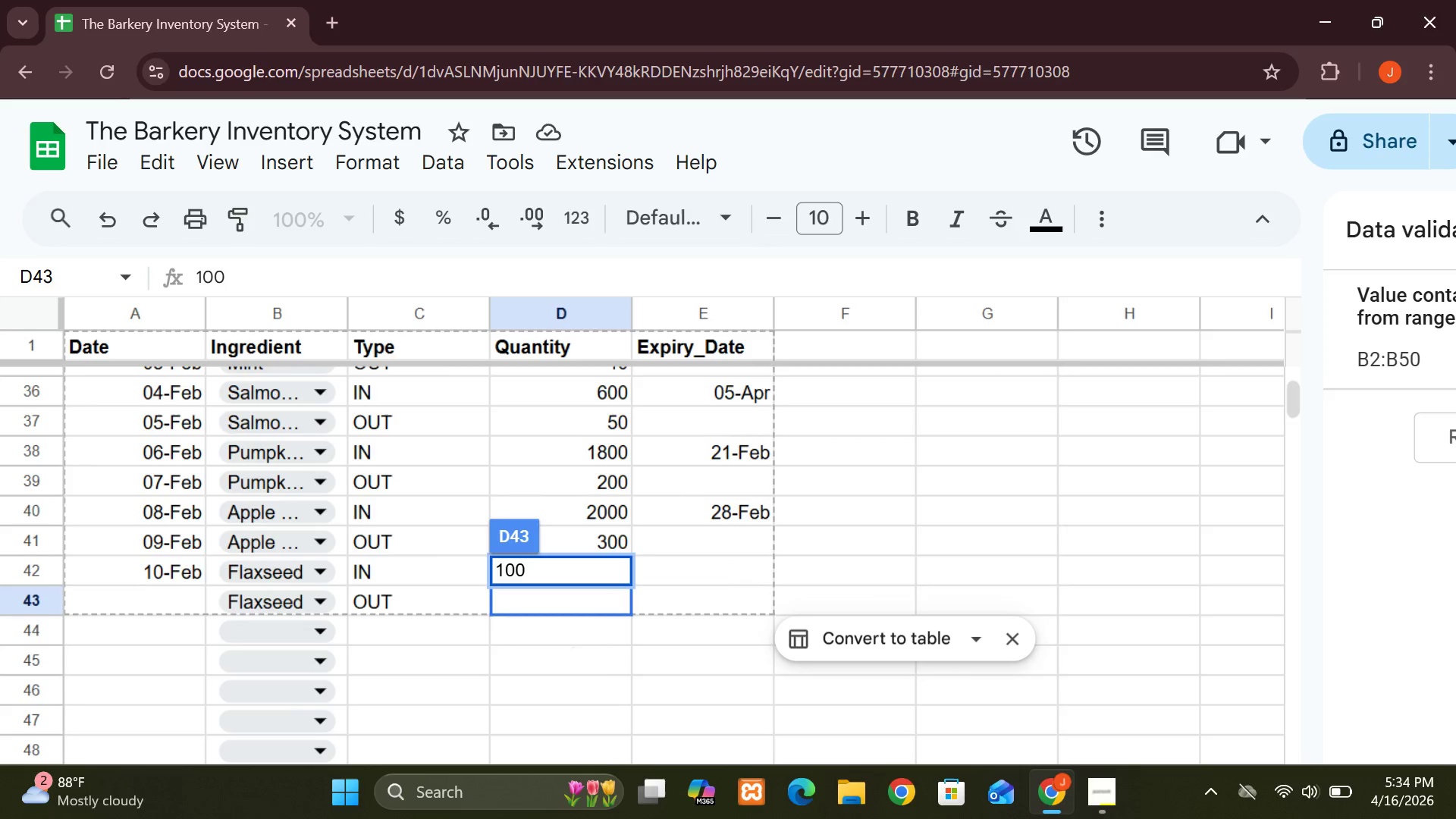 
type(1000)
 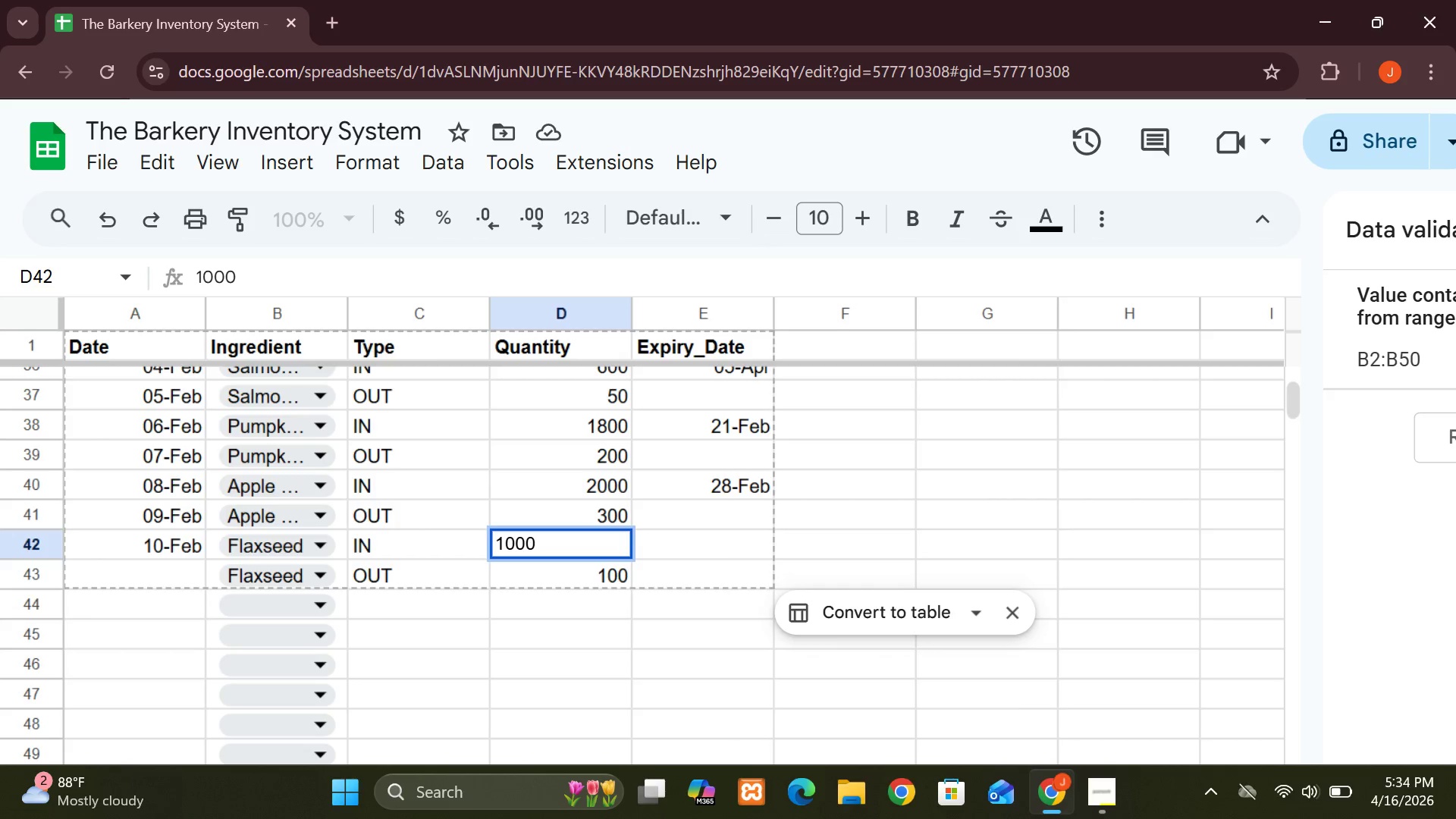 
key(ArrowRight)
 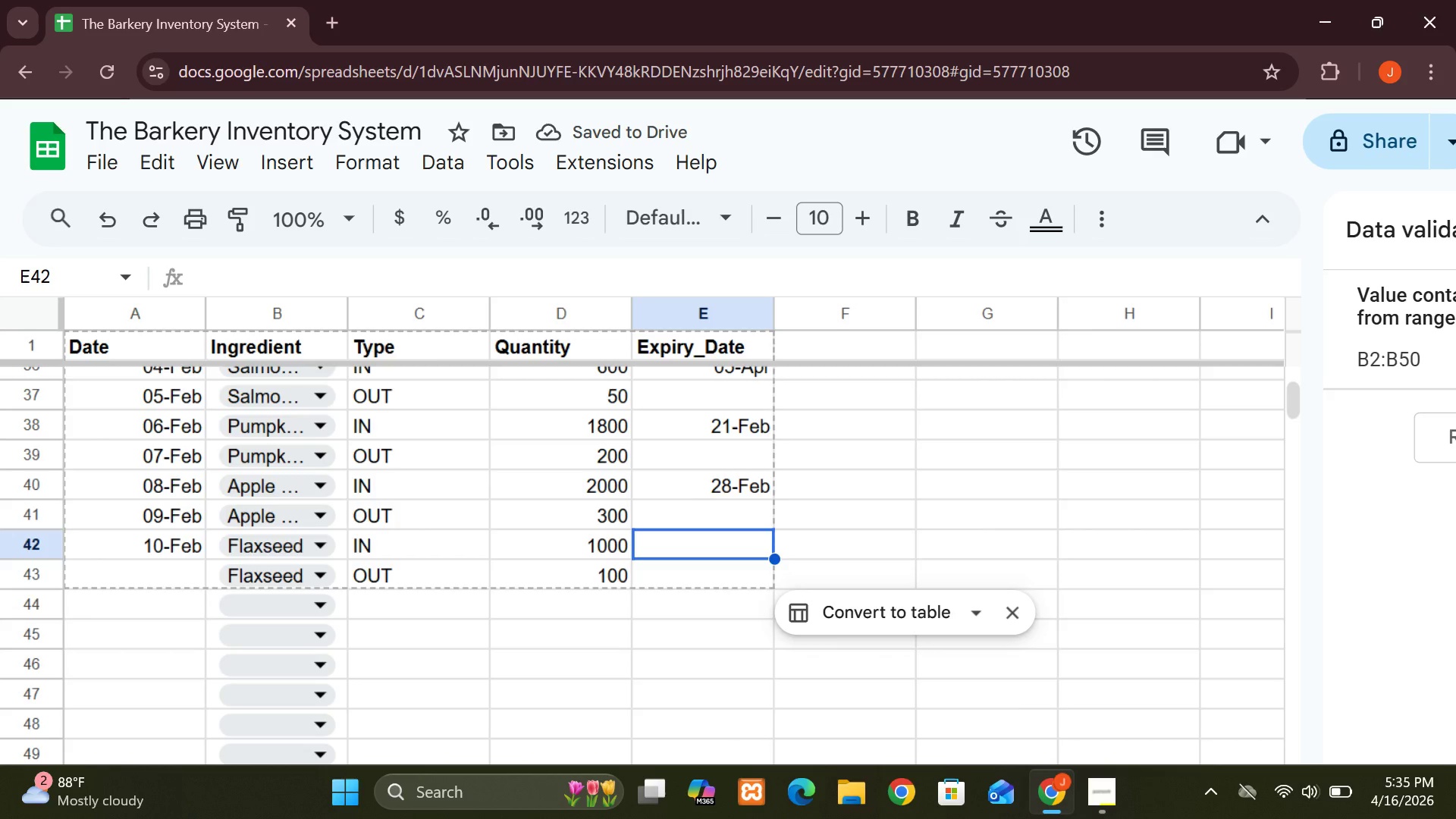 
type(10-Apr)
 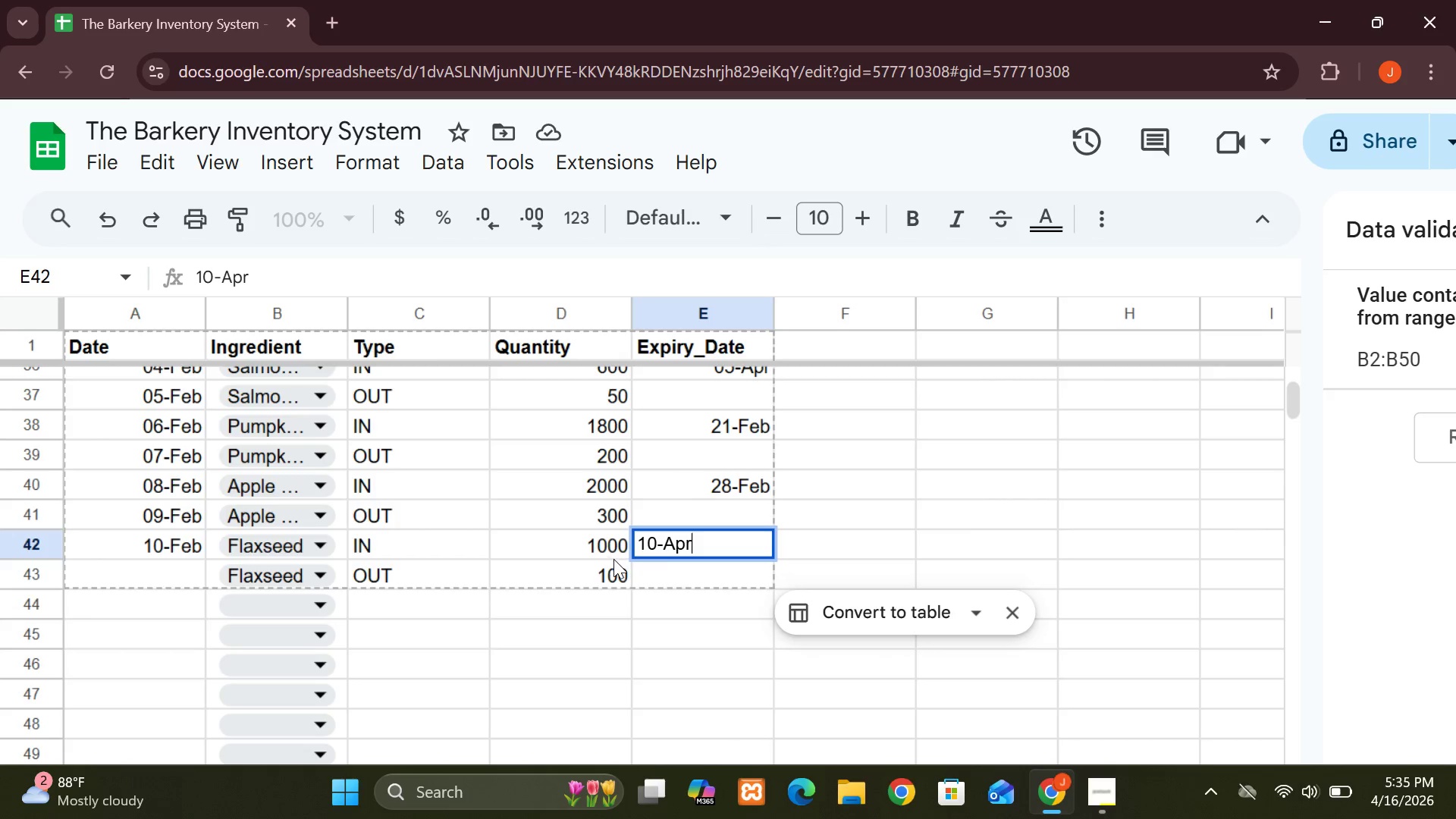 
left_click([591, 594])
 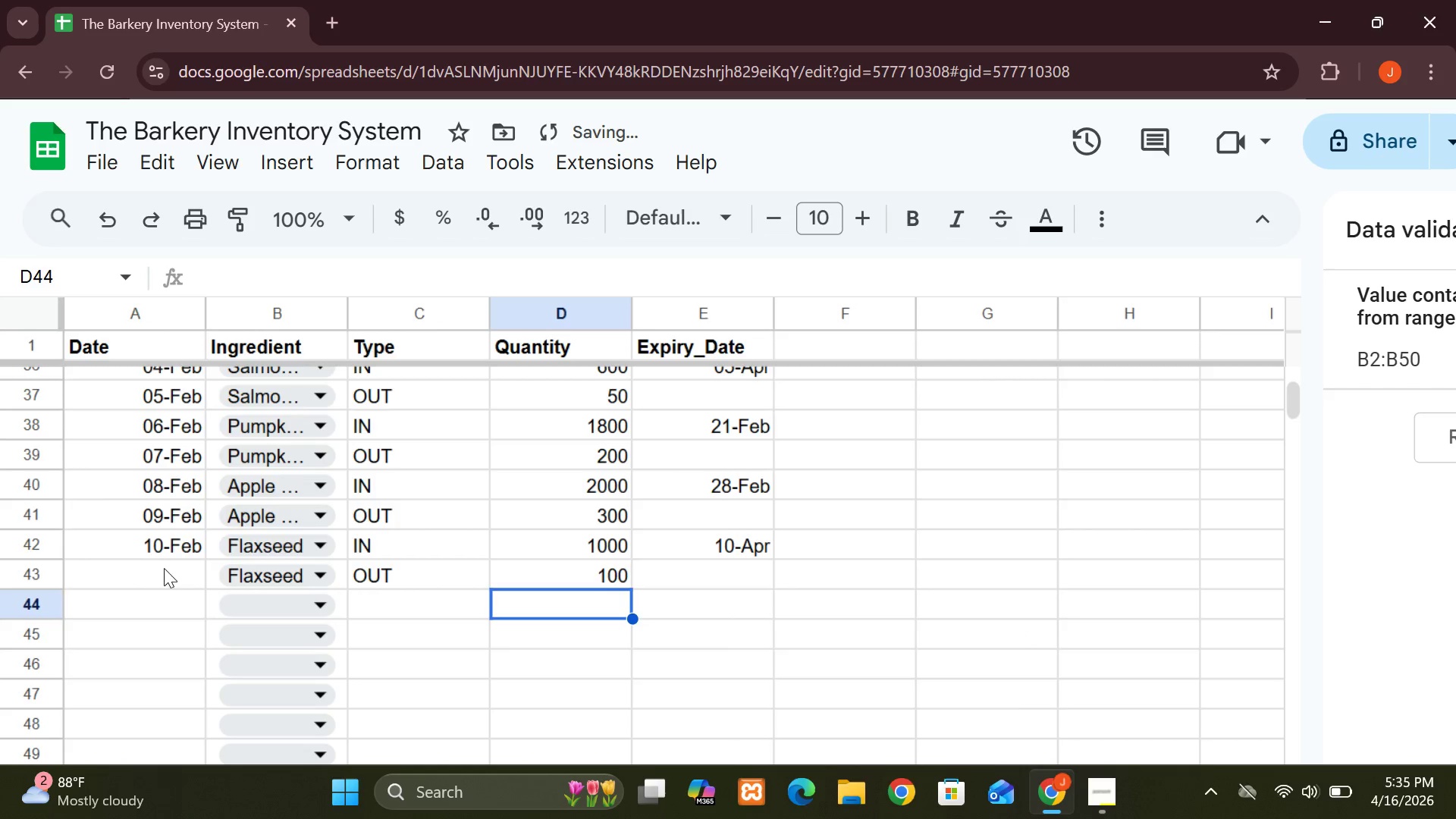 
left_click([143, 583])
 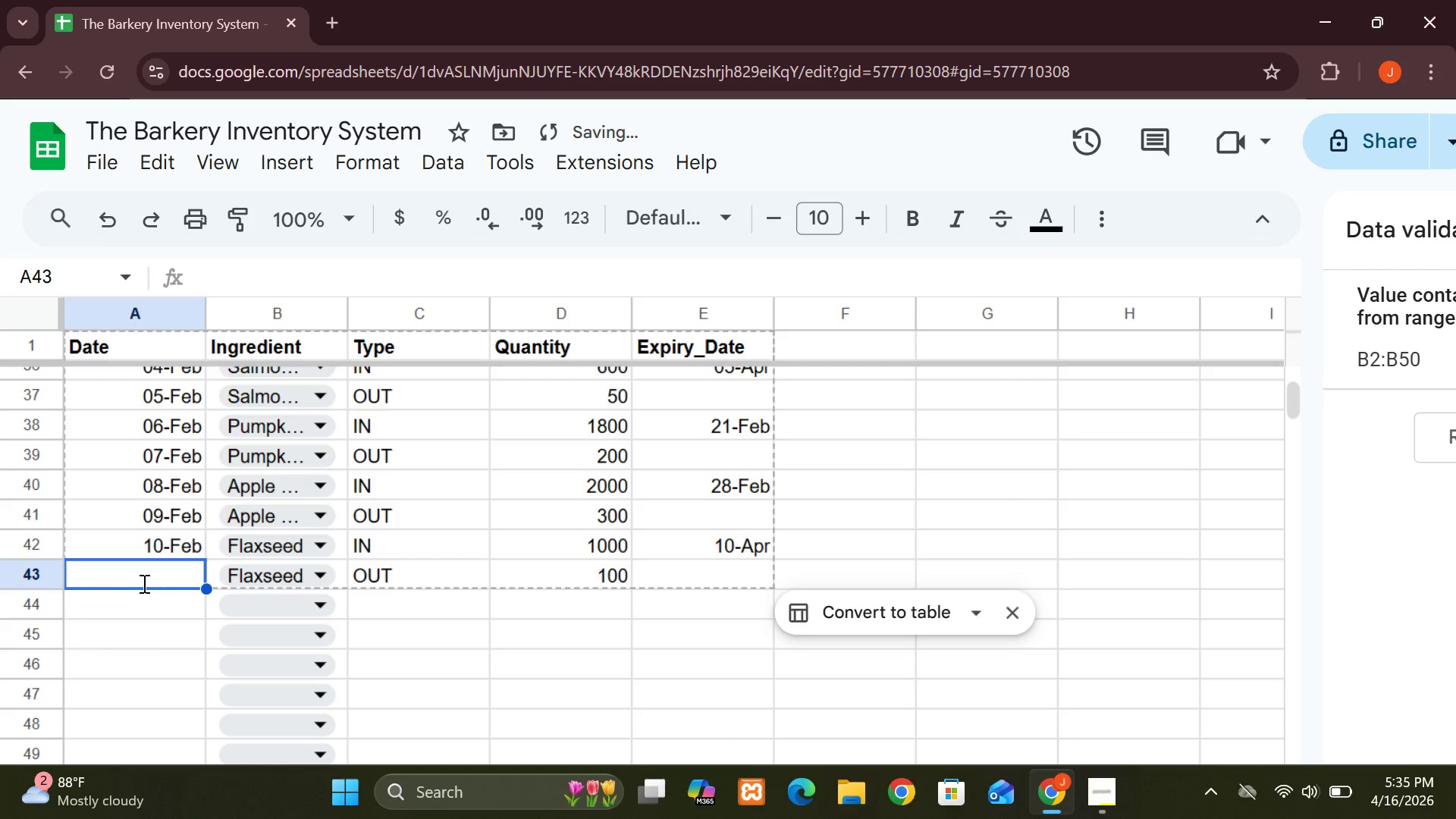 
type(110-Feb)
 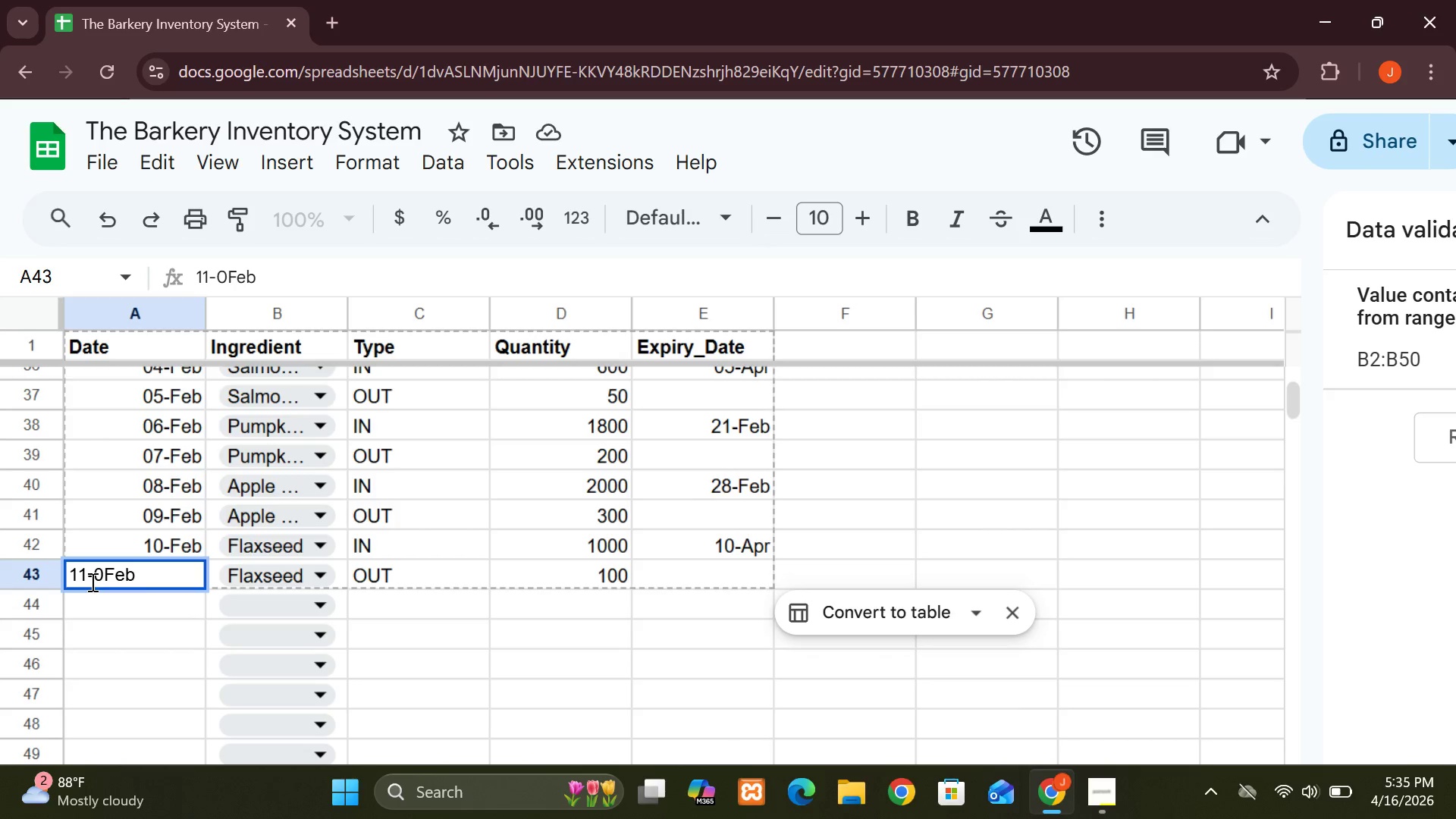 
wait(5.34)
 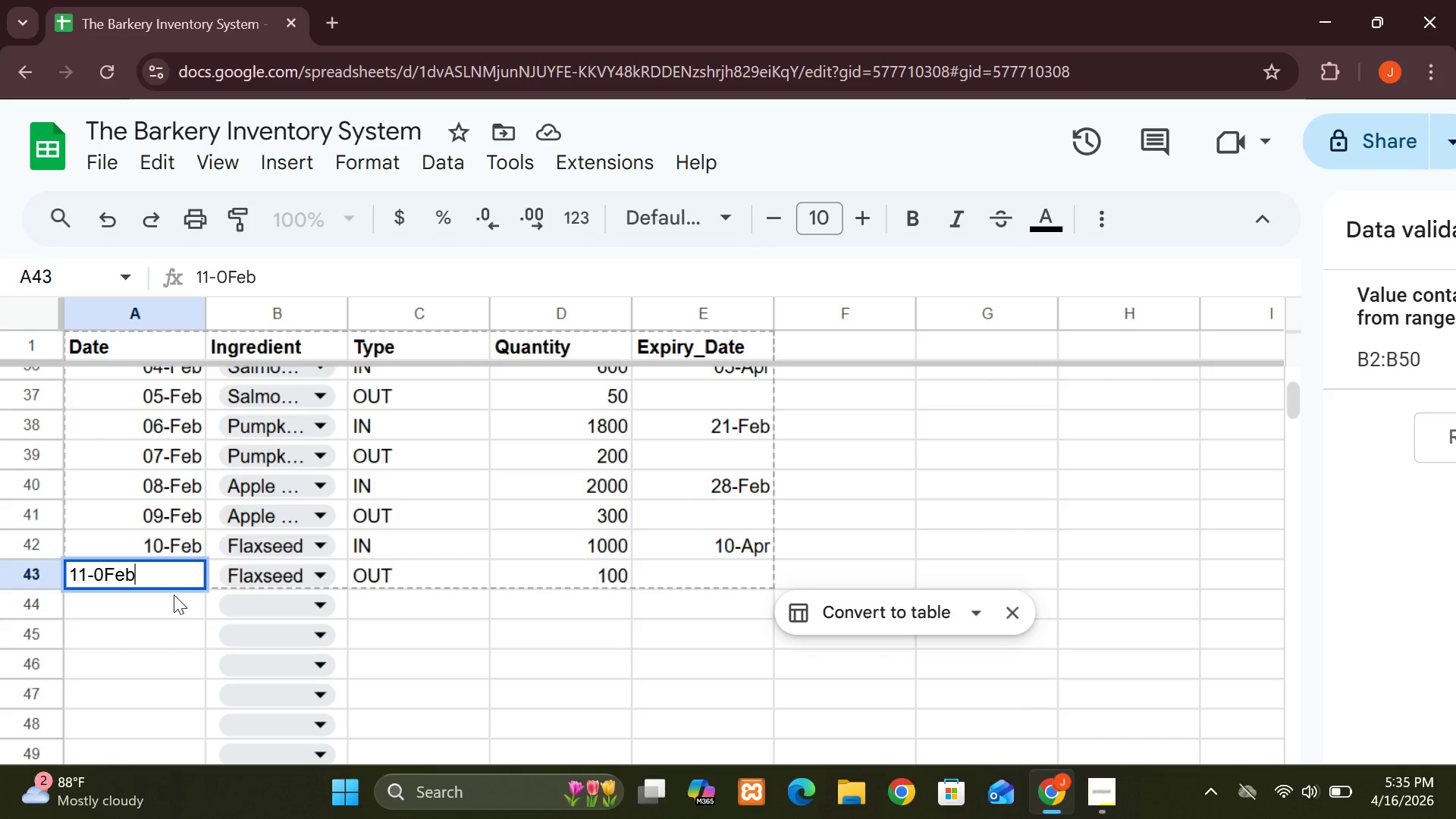 
left_click([99, 575])
 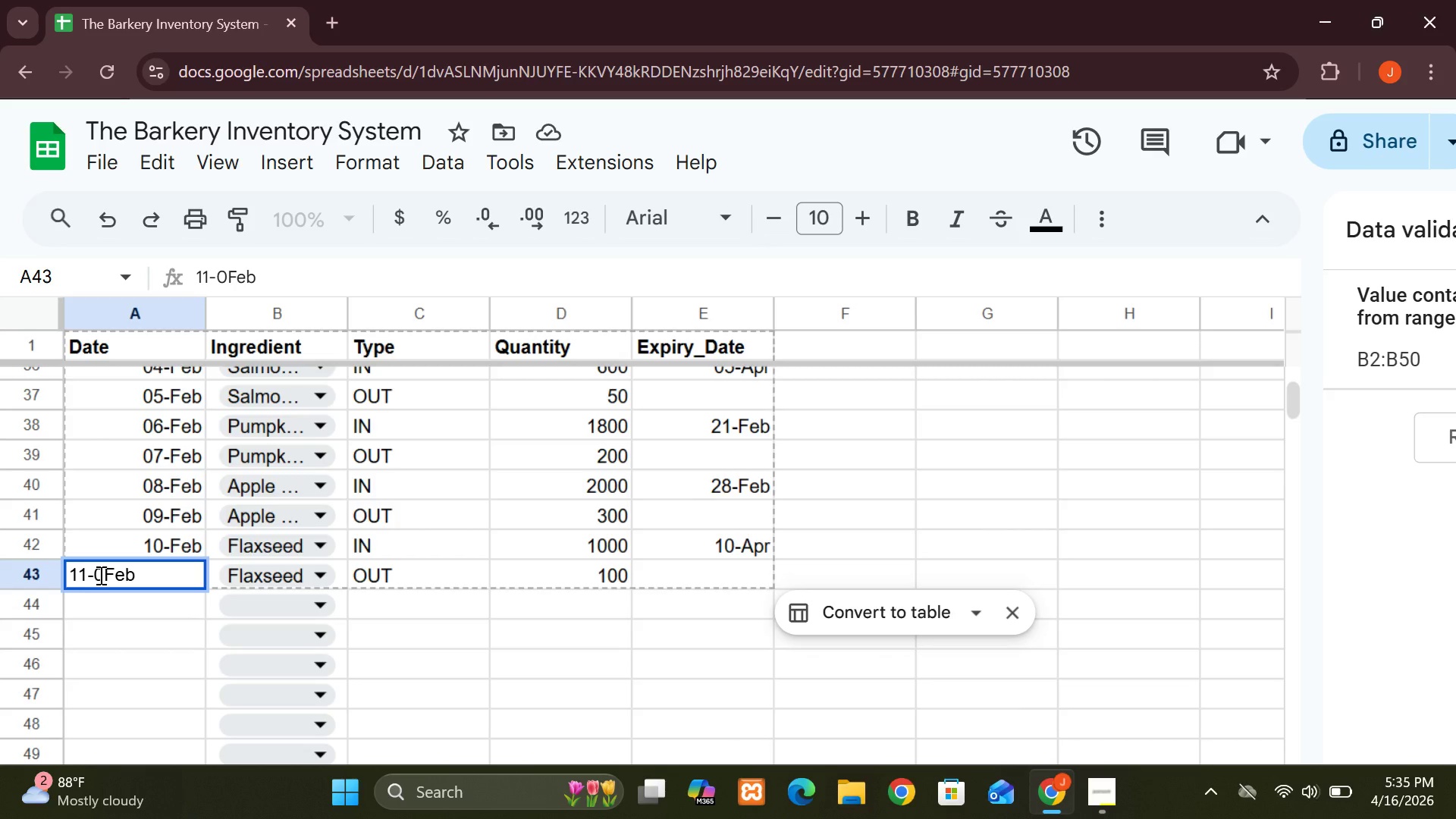 
key(Backspace)
 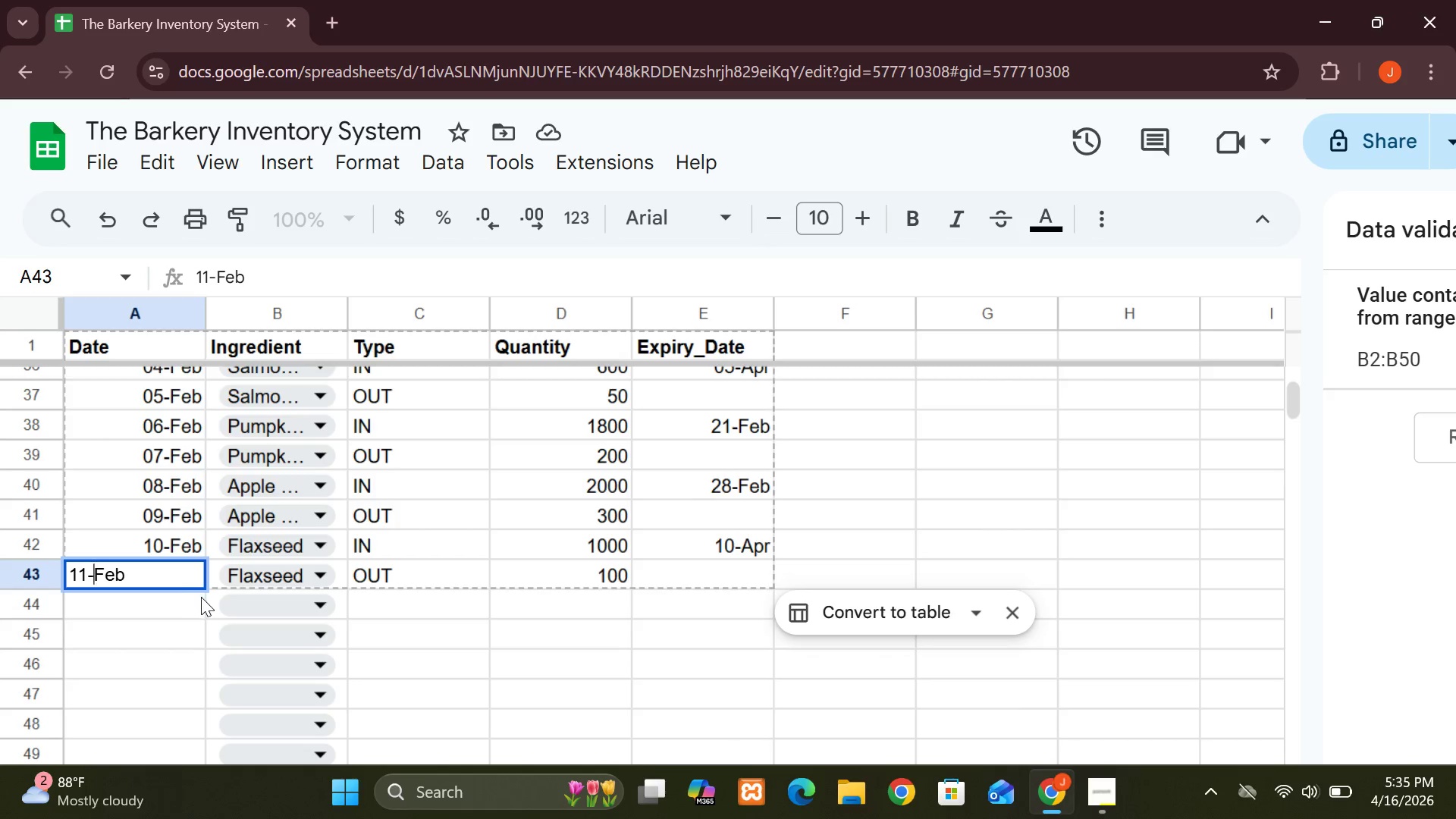 
left_click([201, 597])
 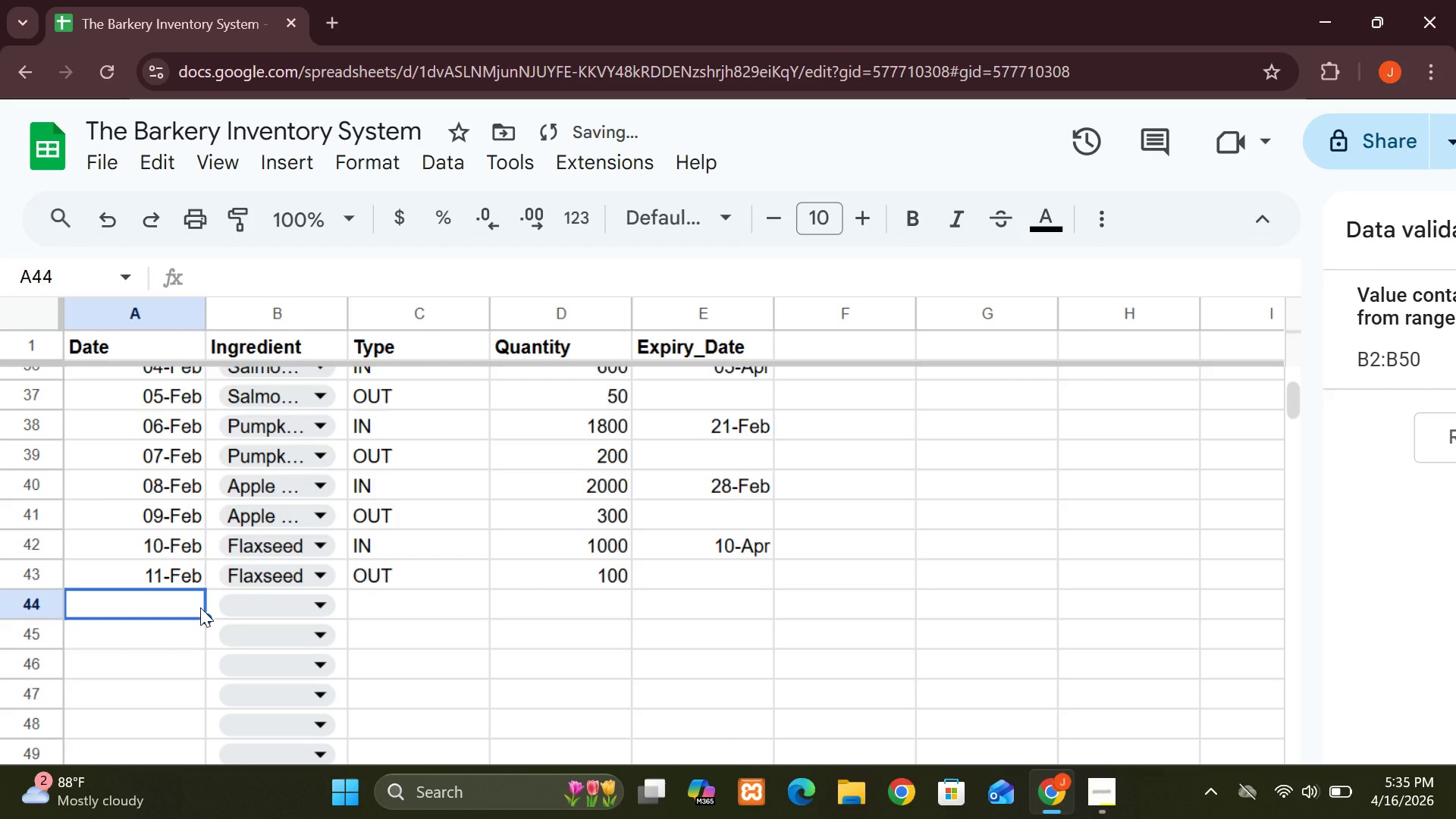 
type(12-Feb)
 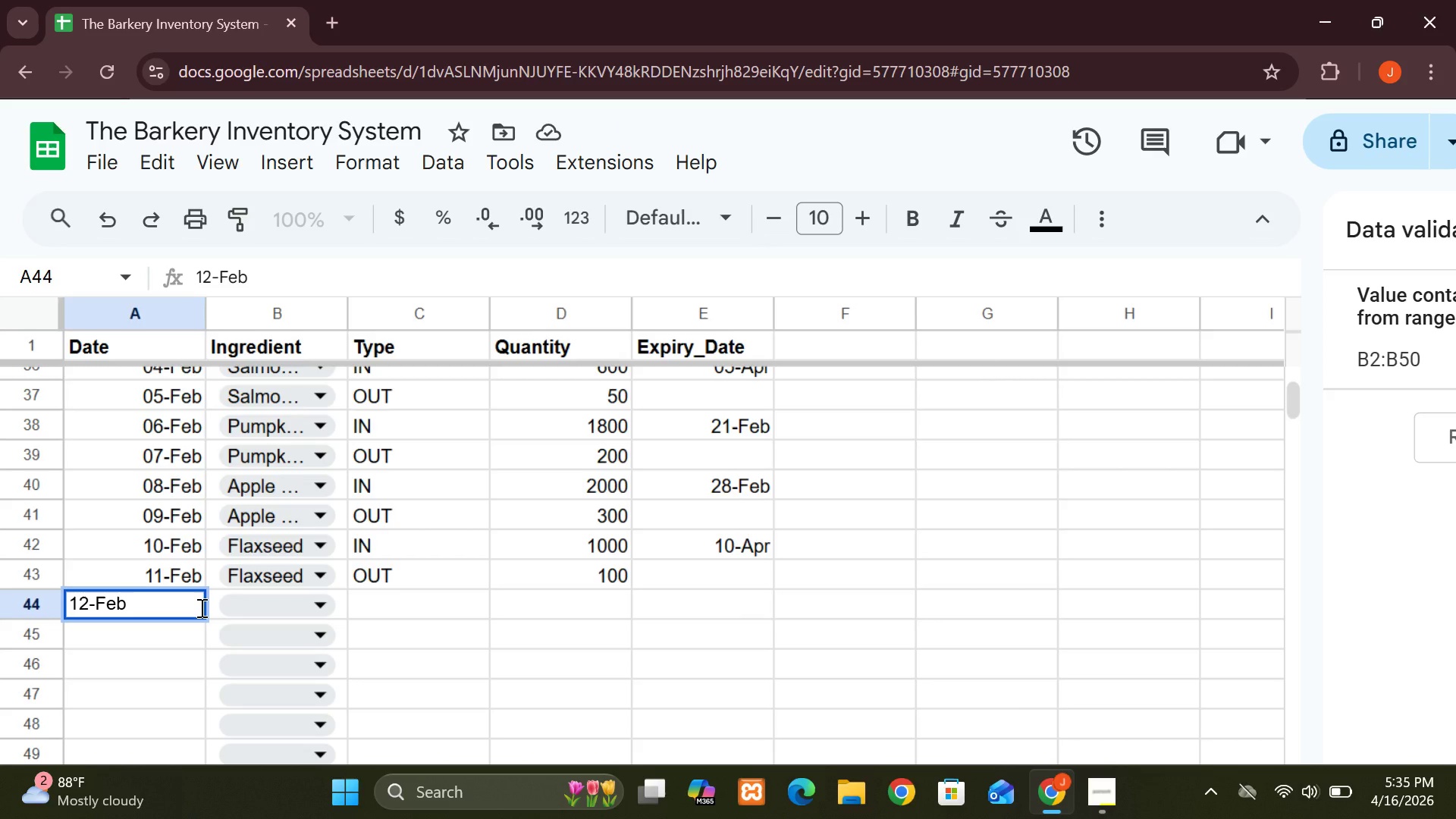 
key(ArrowRight)
 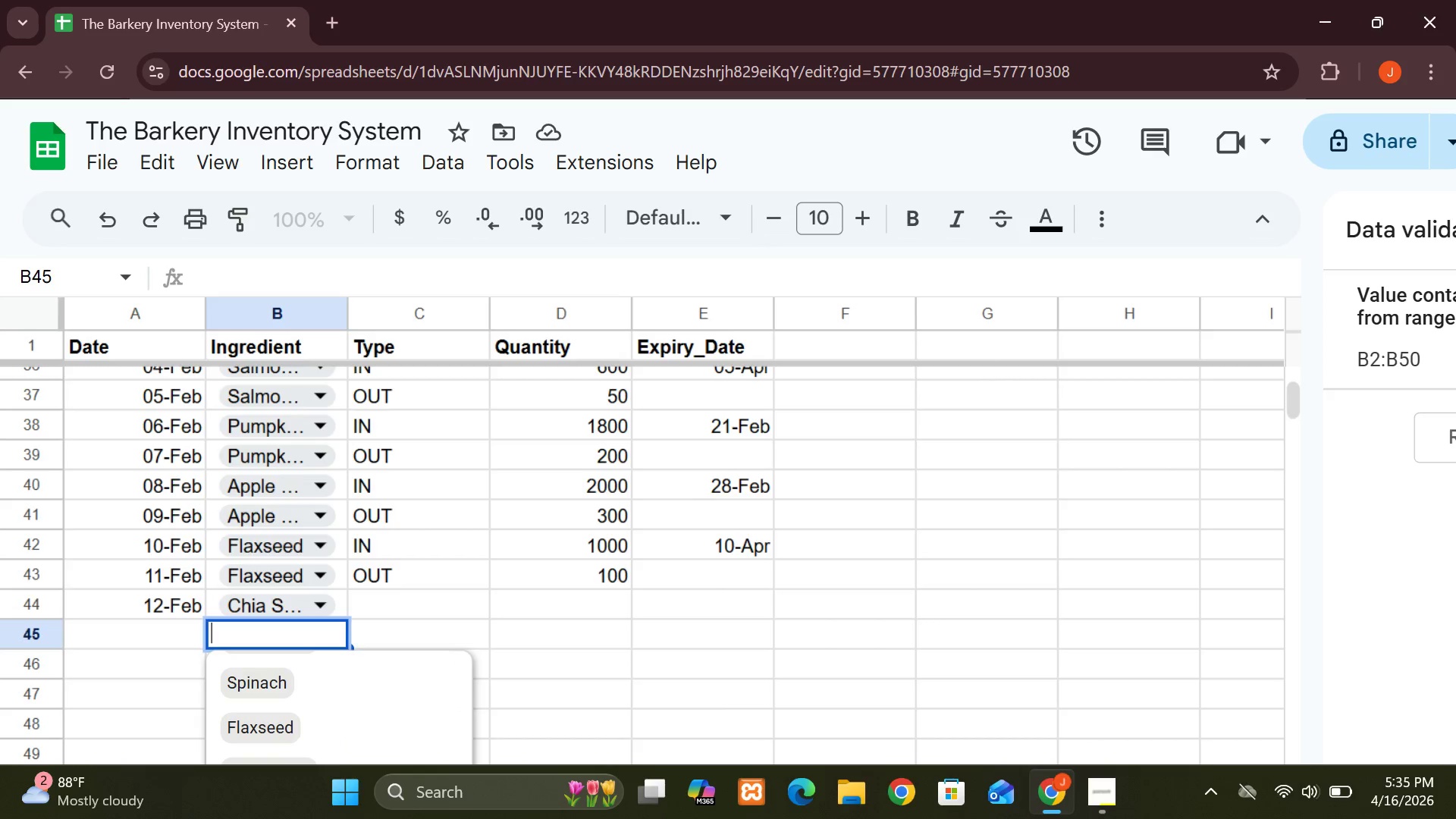 
wait(24.03)
 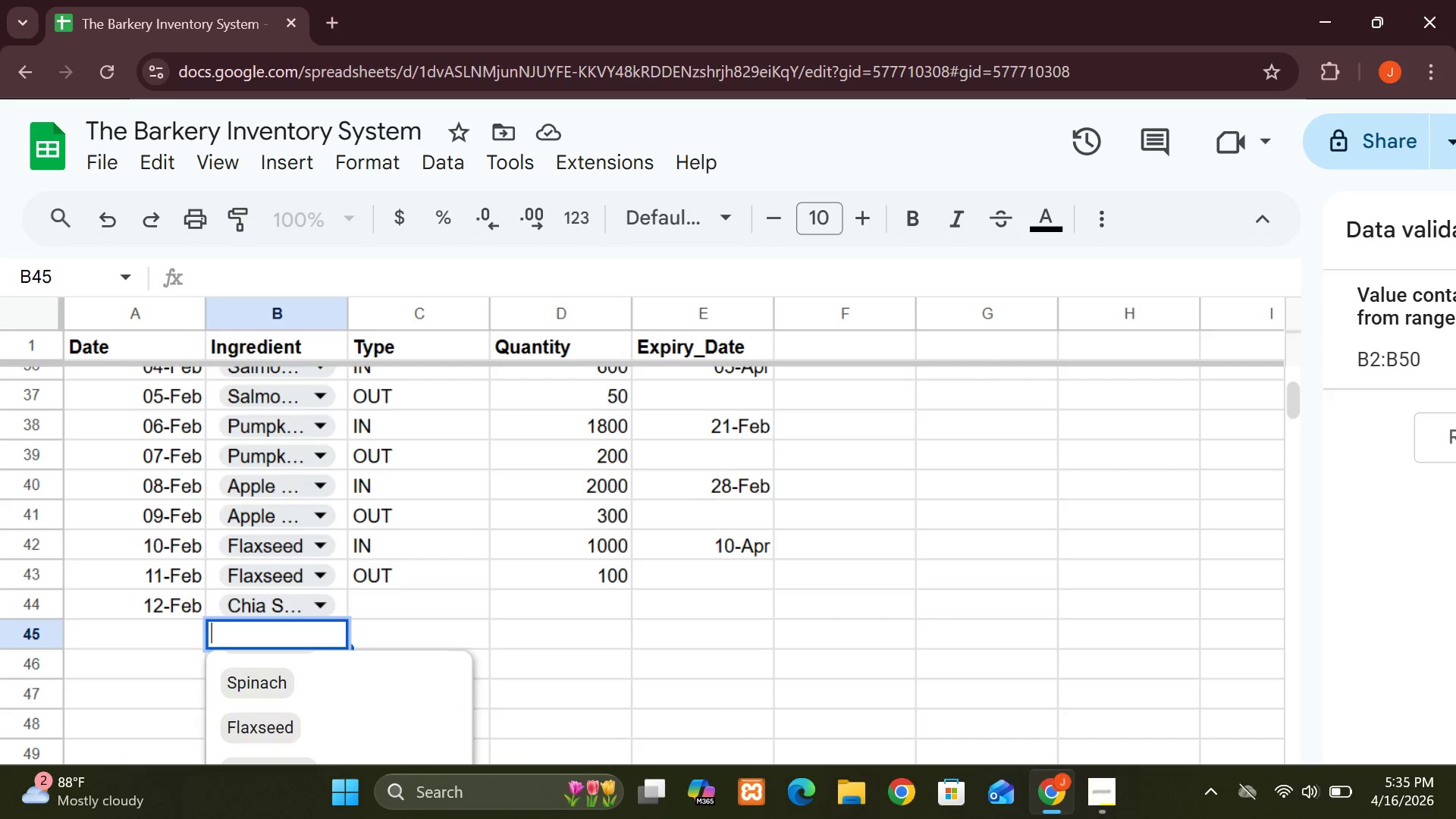 
left_click([359, 603])
 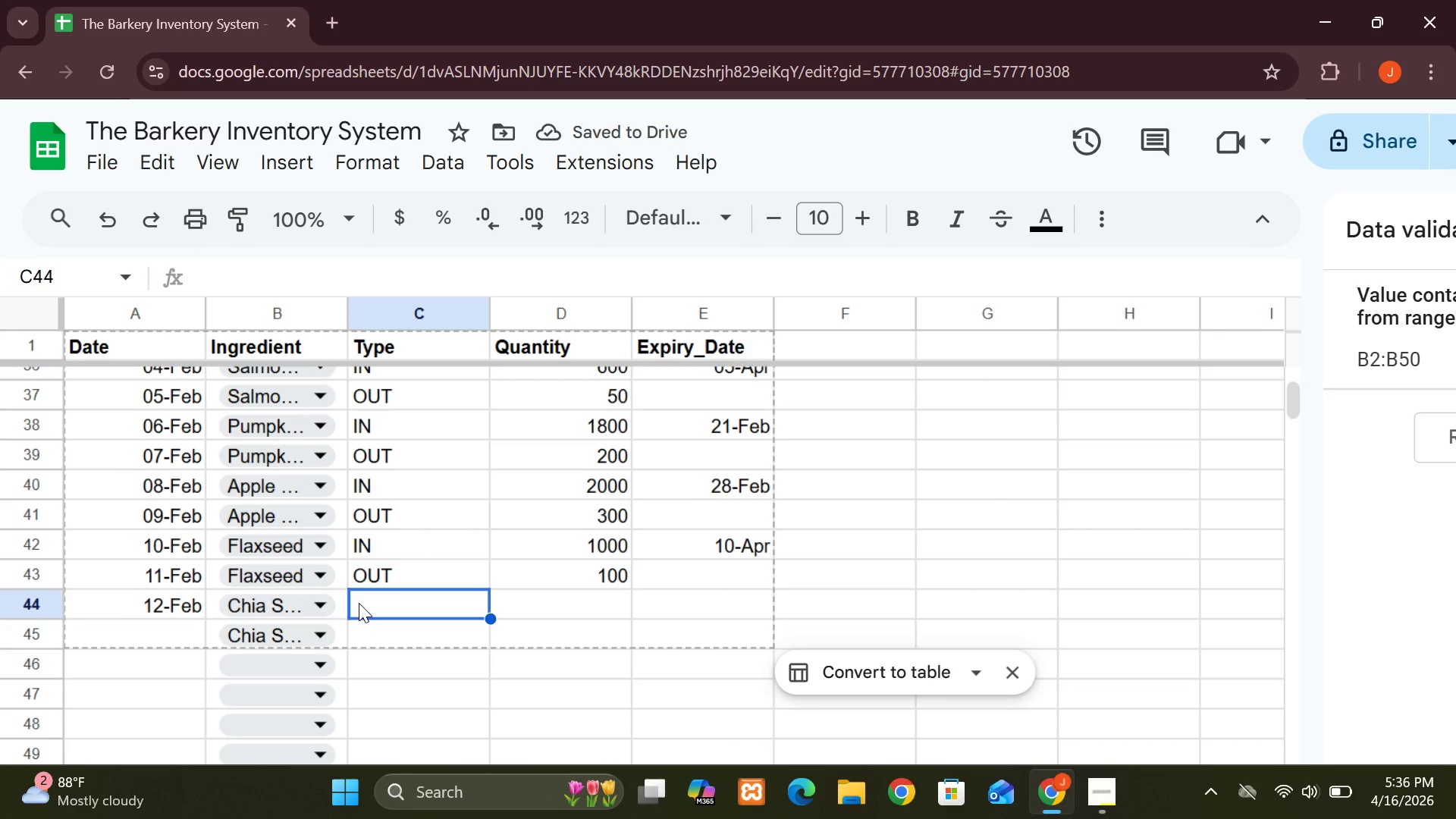 
type(IN)
 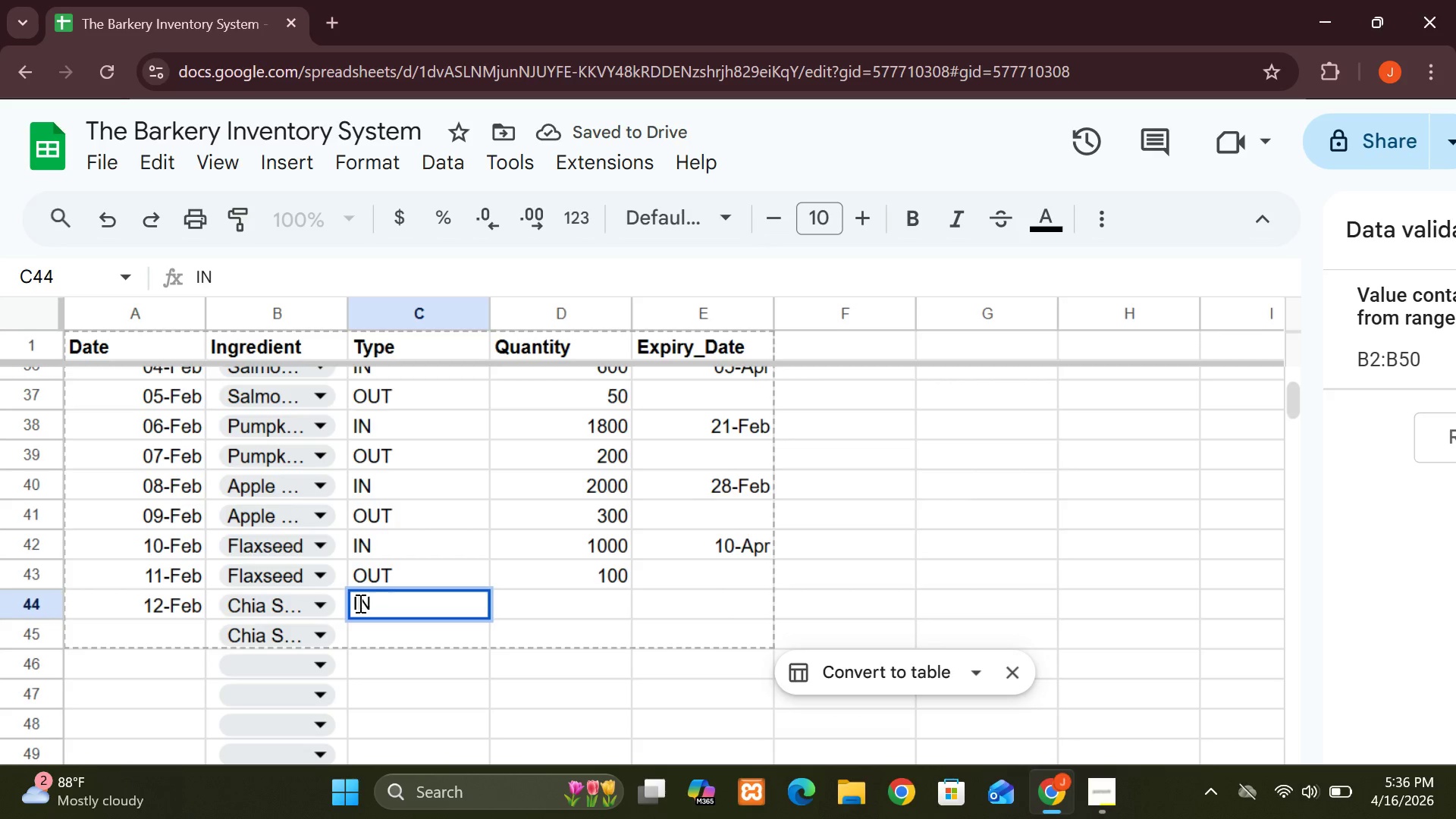 
key(ArrowDown)
 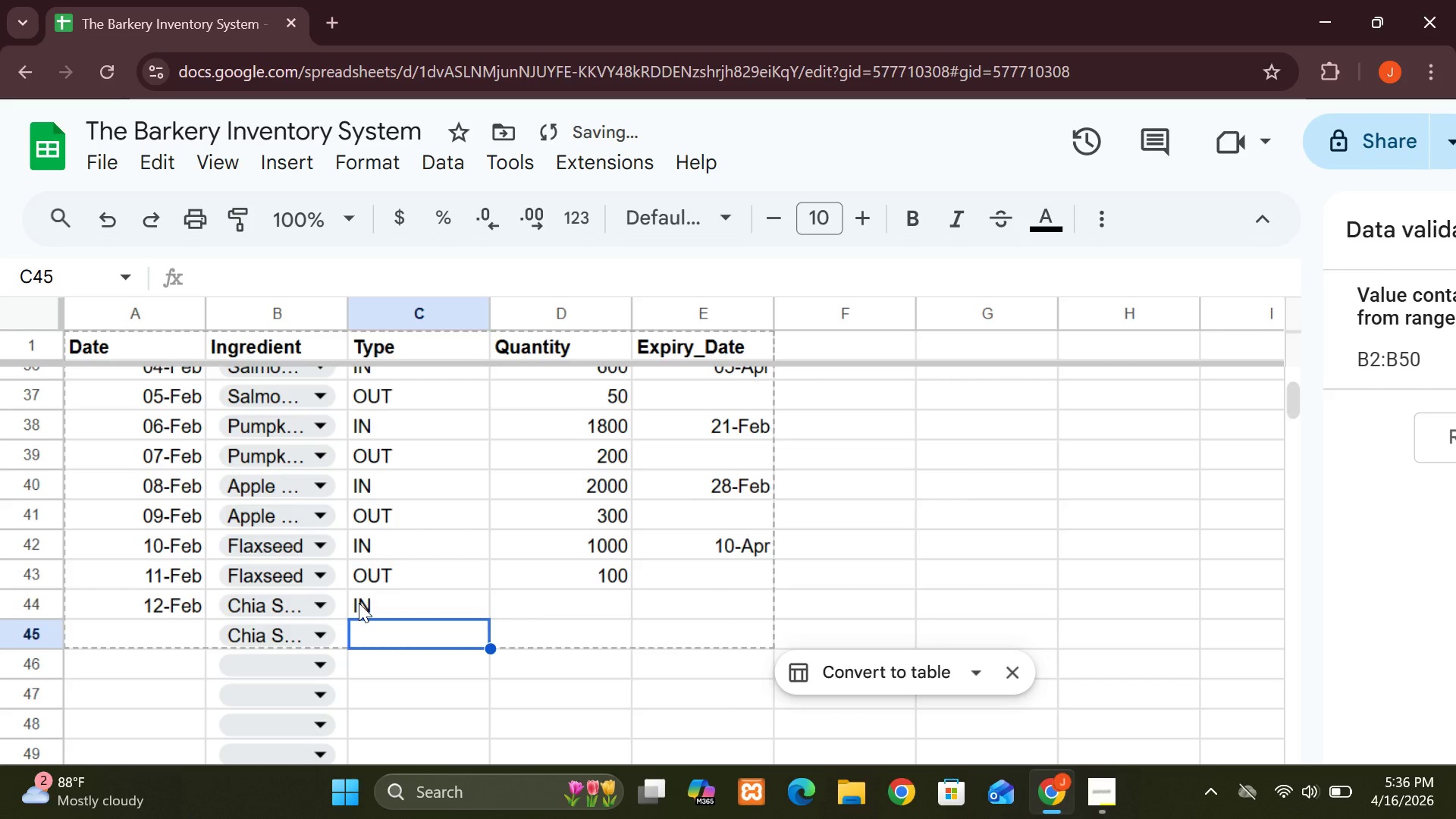 
type(OUT)
 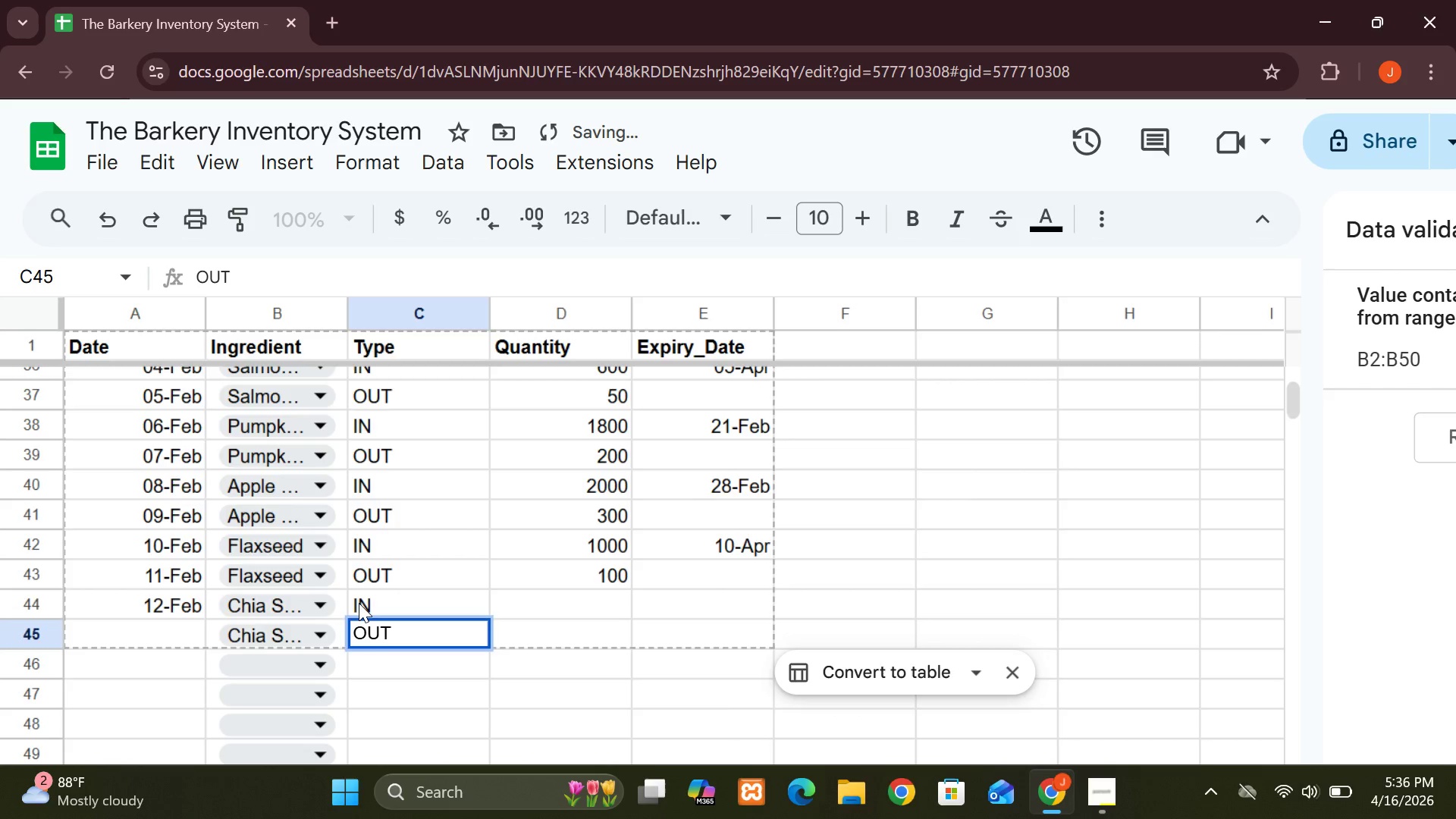 
key(ArrowRight)
 